 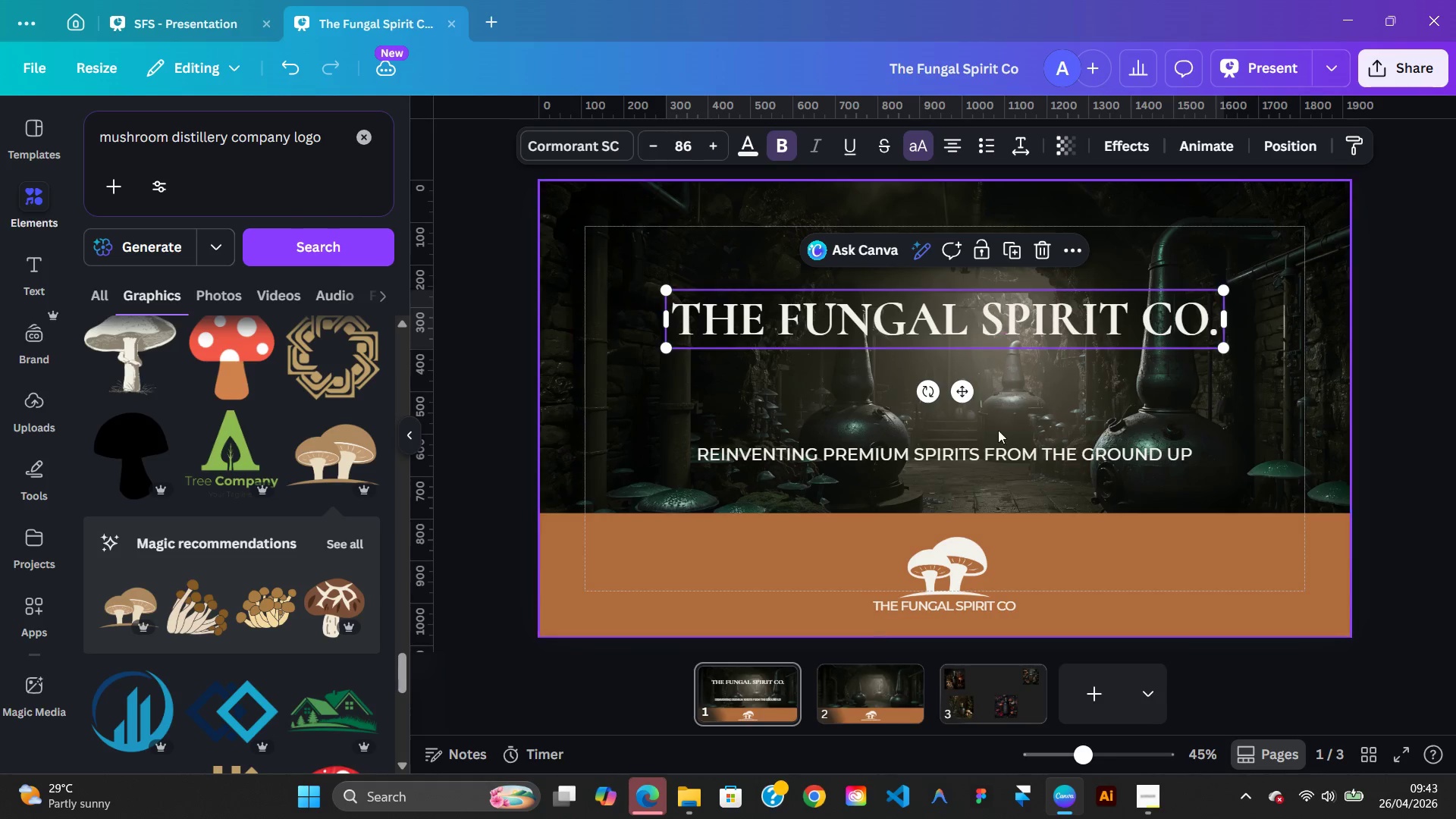 
left_click([1011, 460])
 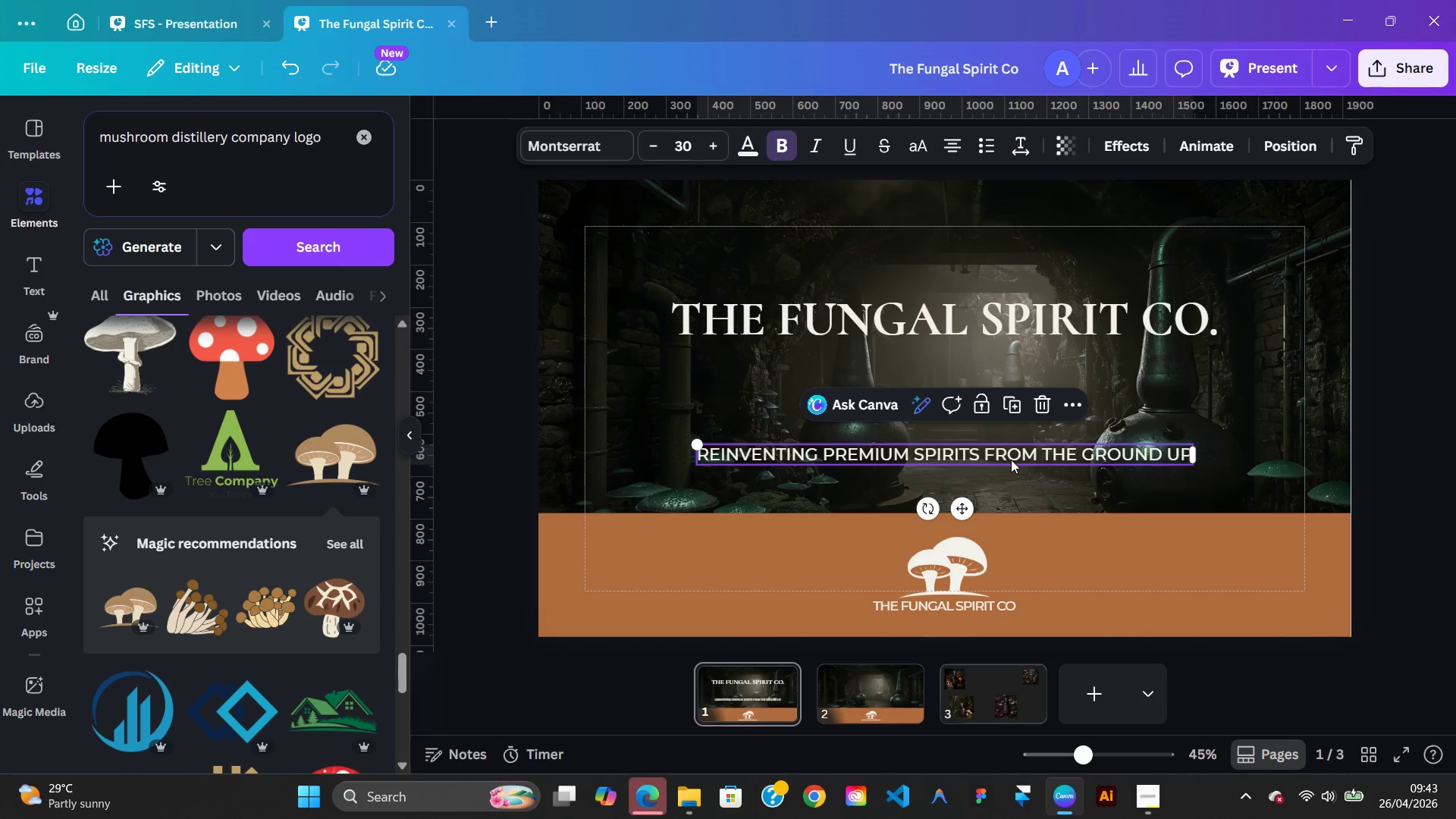 
left_click_drag(start_coordinate=[1011, 460], to_coordinate=[1015, 403])
 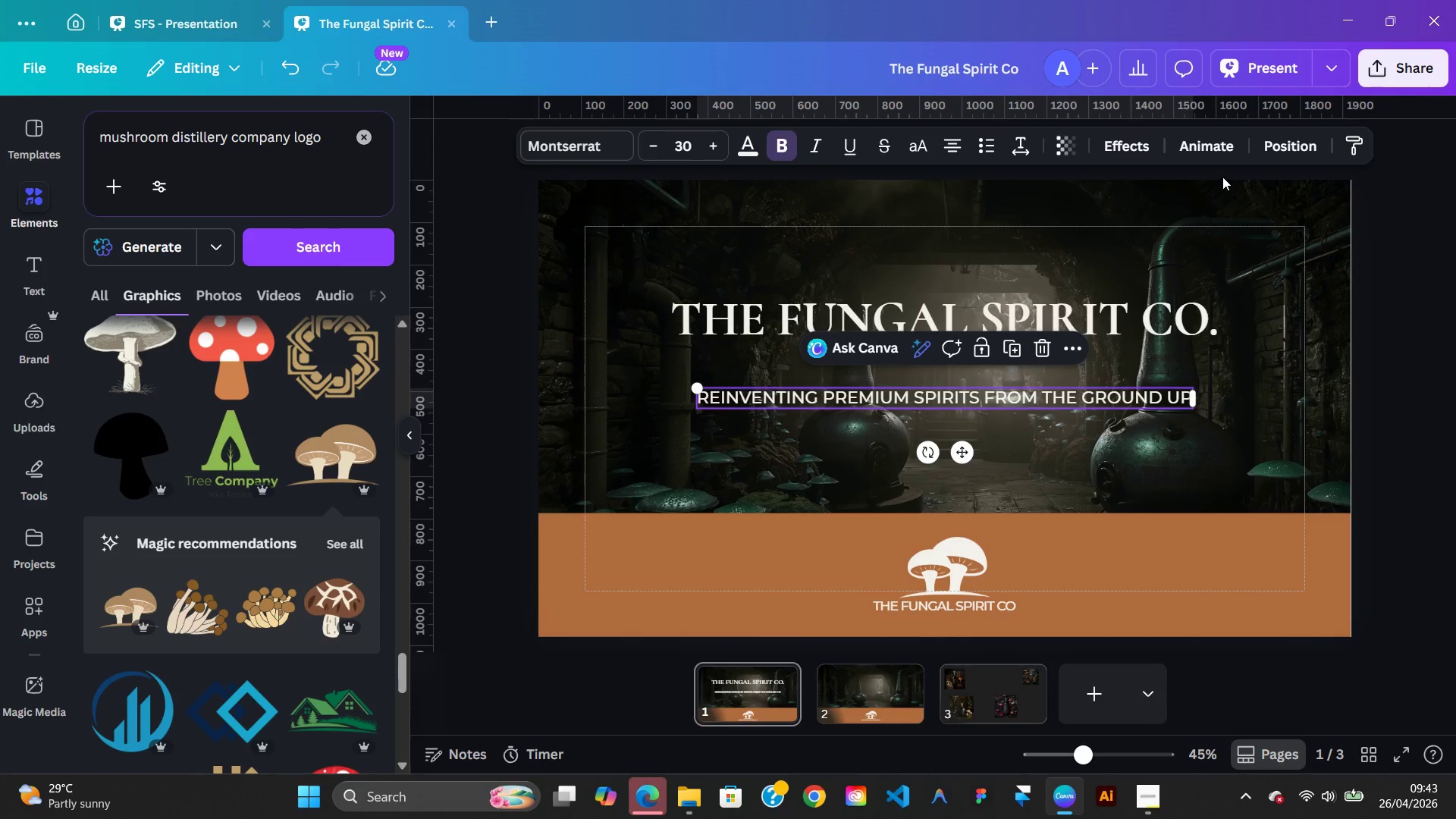 
left_click([1275, 146])
 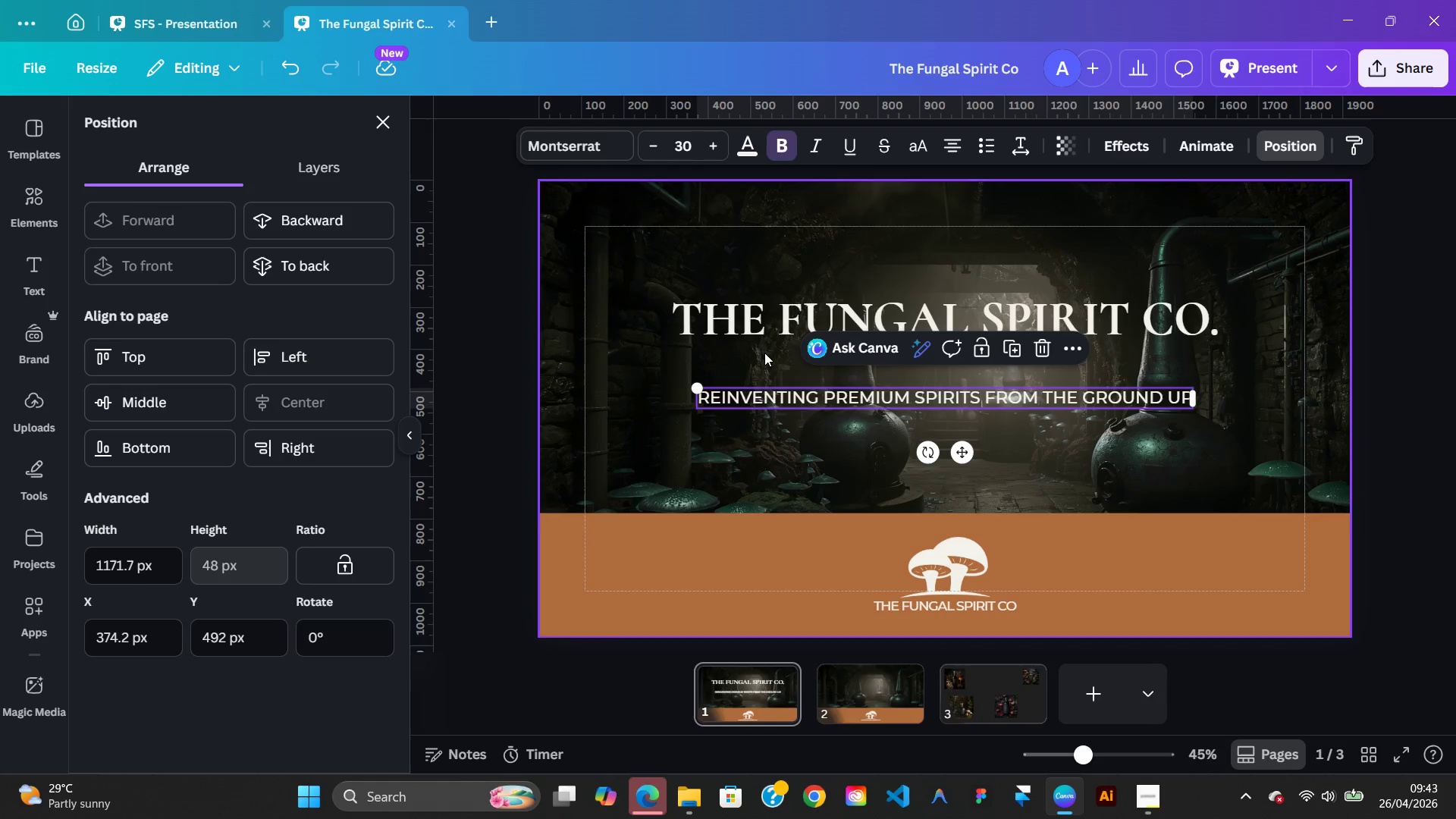 
left_click([749, 329])
 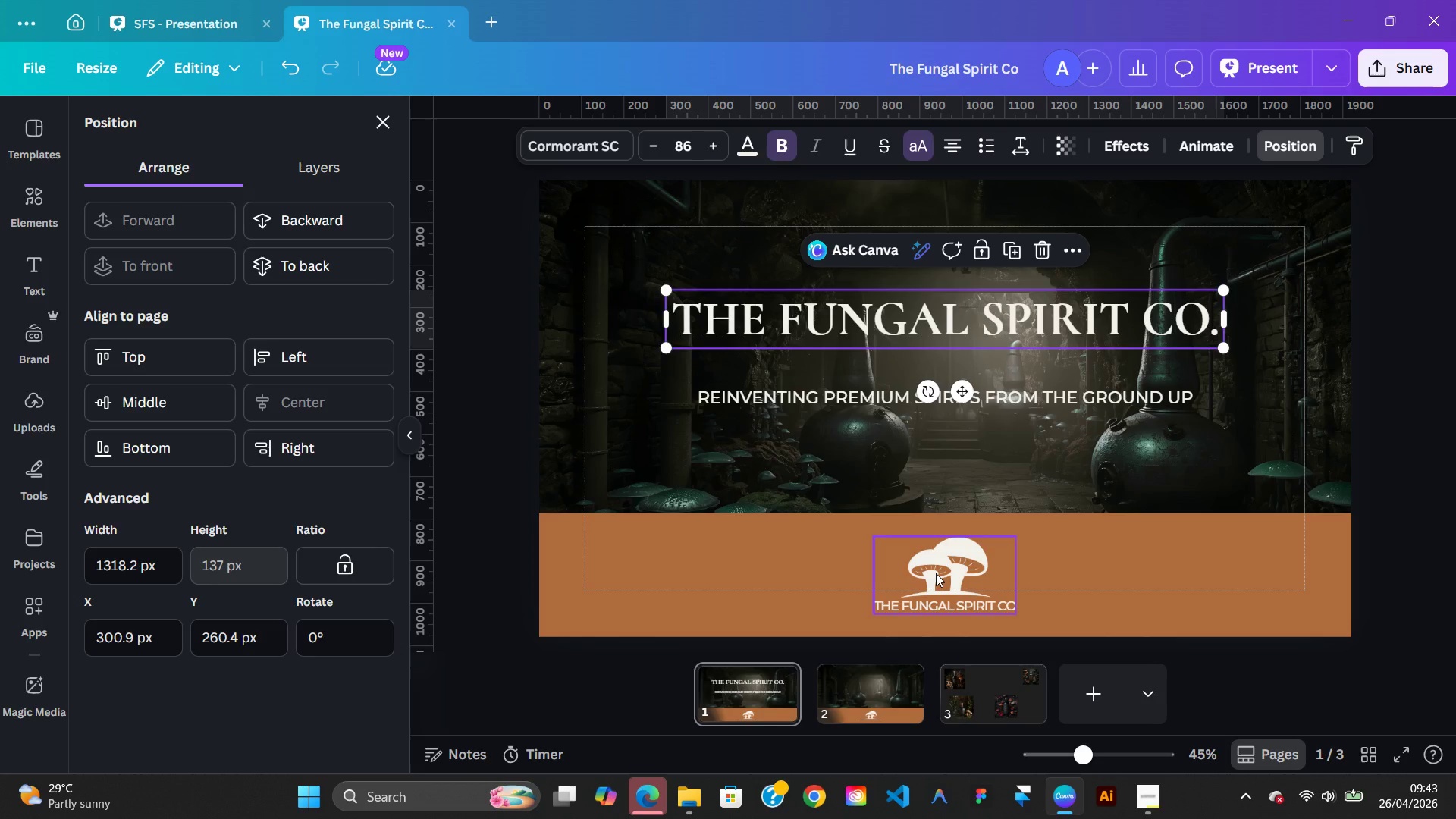 
left_click([936, 573])
 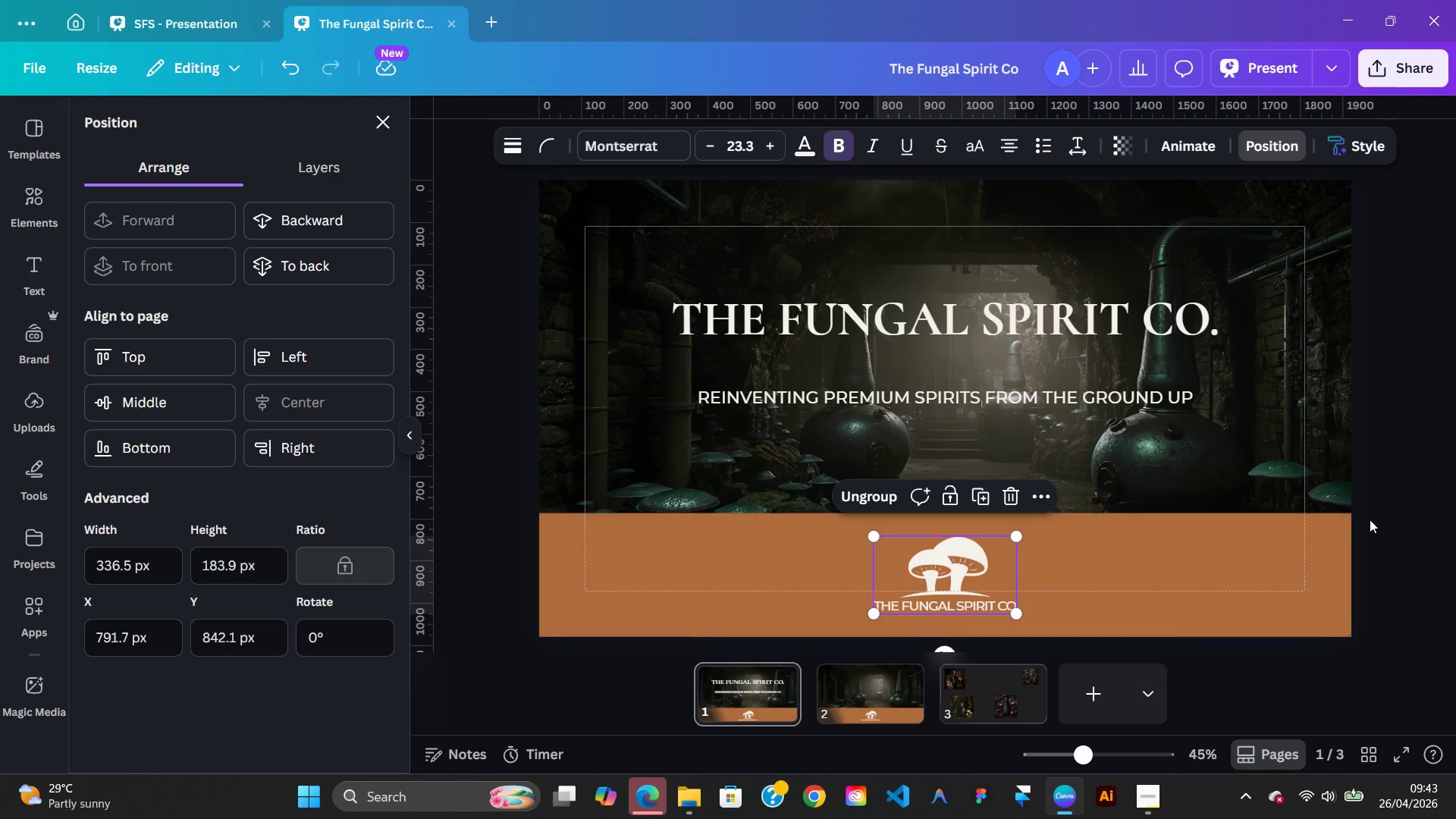 
left_click([1370, 519])
 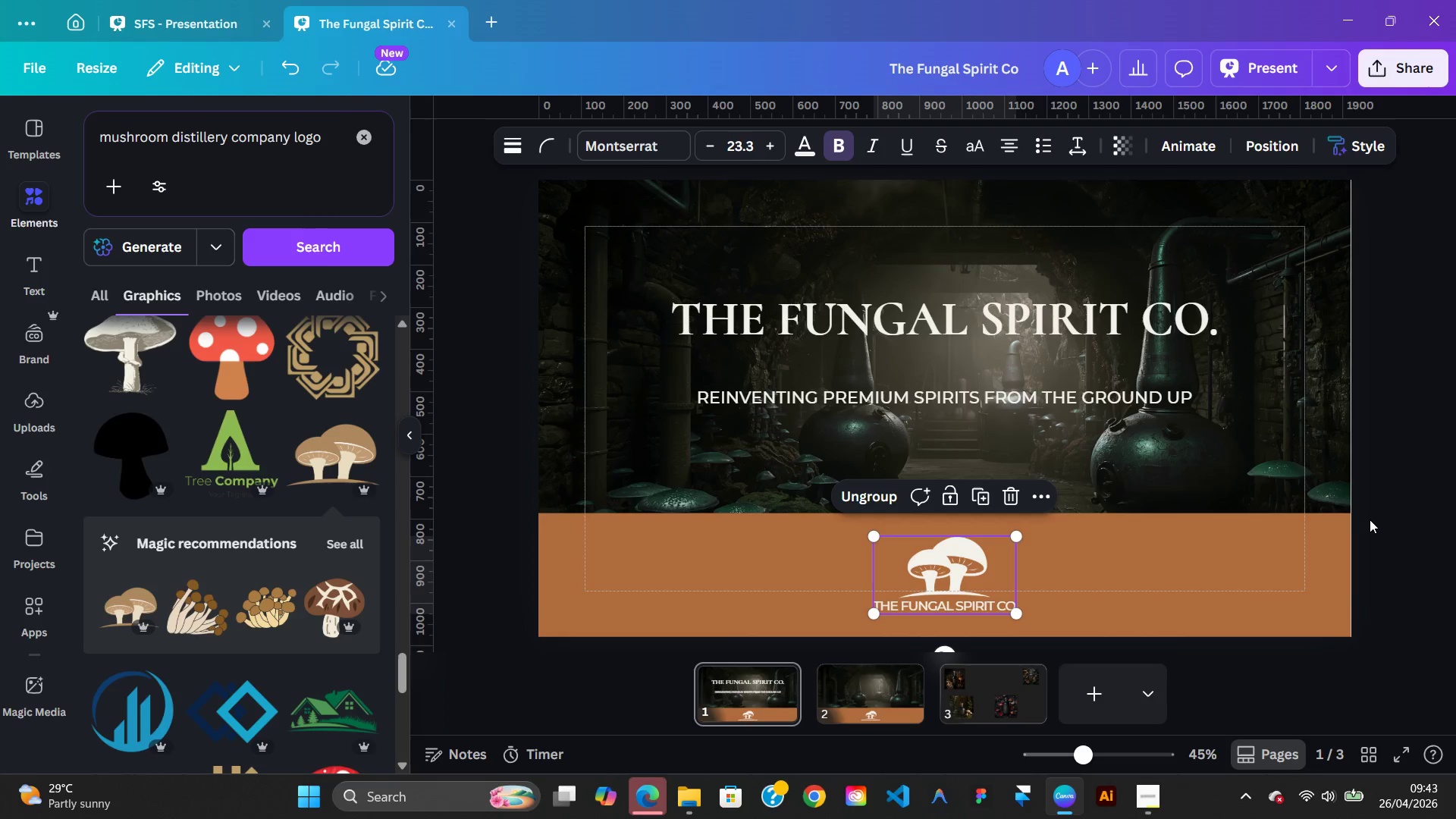 
left_click([1370, 519])
 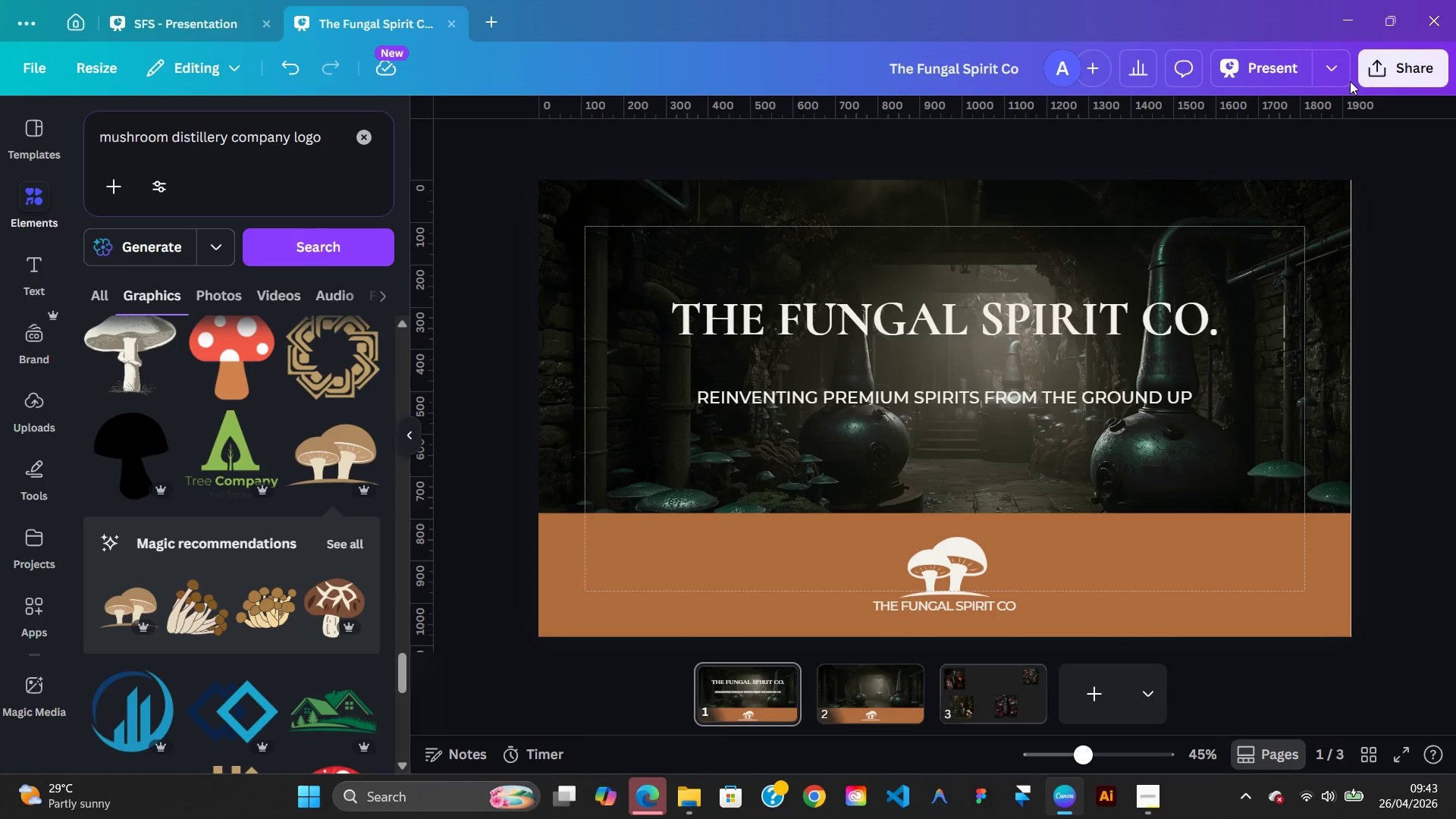 
left_click([1291, 68])
 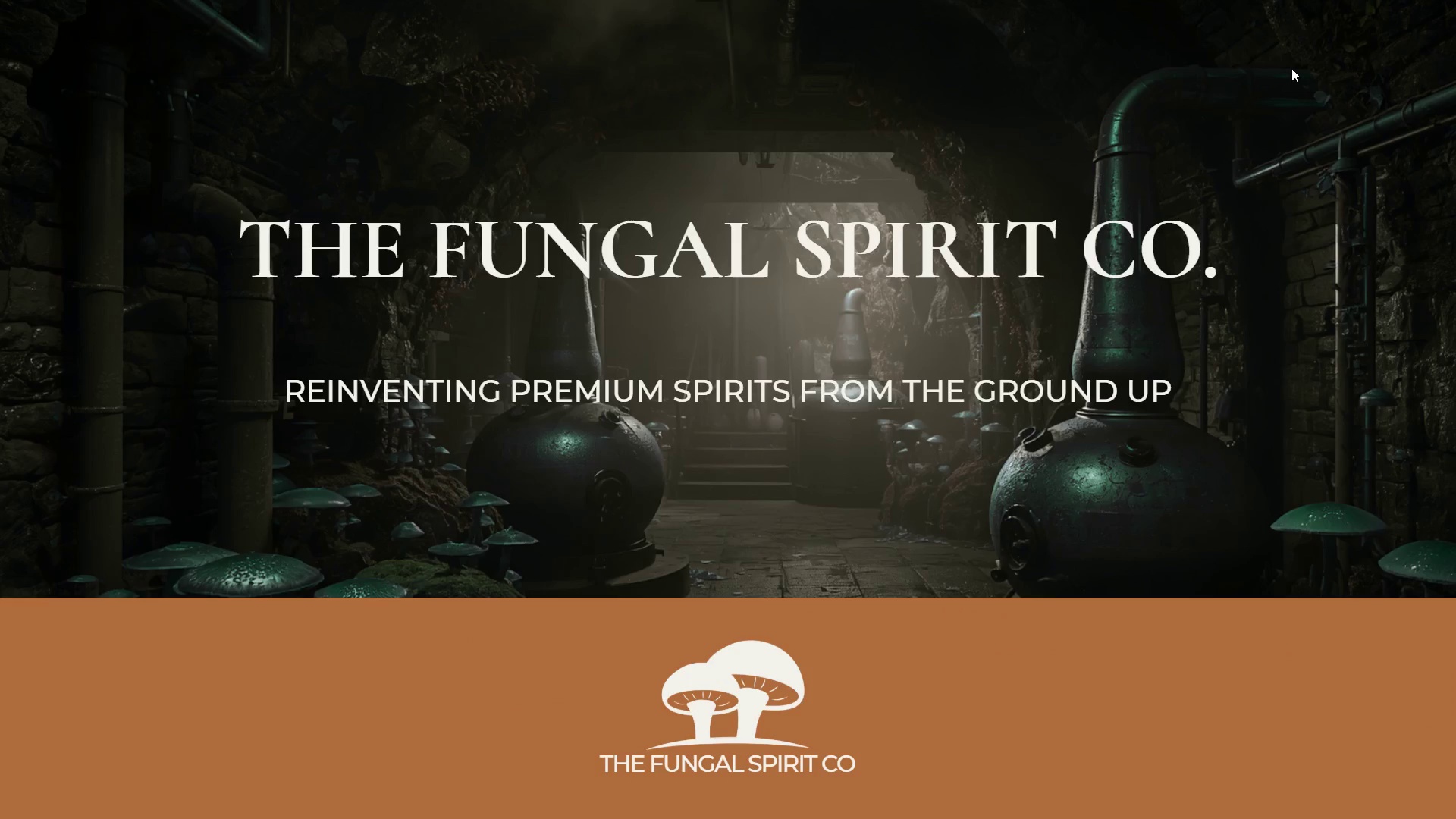 
wait(7.48)
 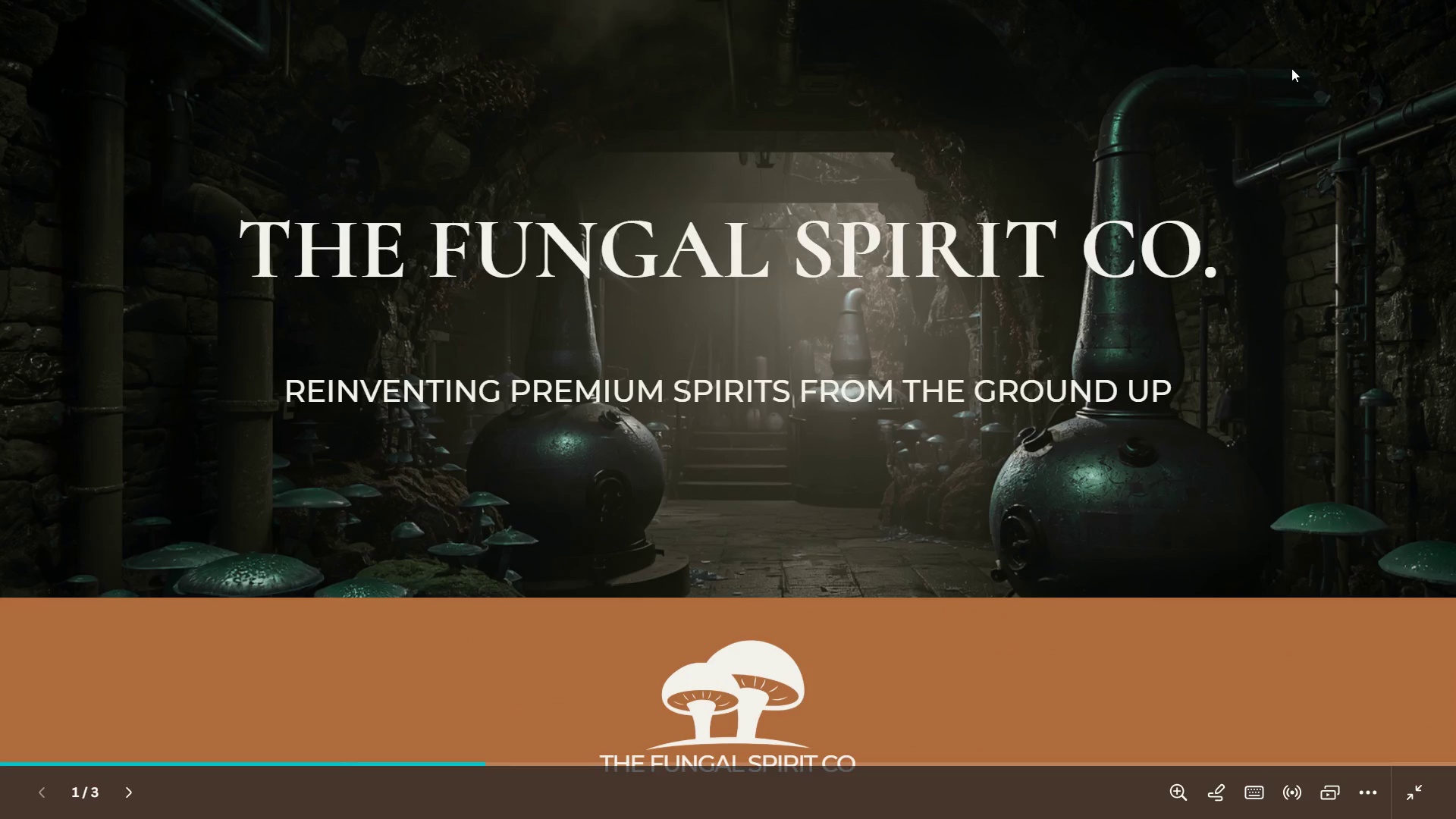 
left_click([1430, 797])
 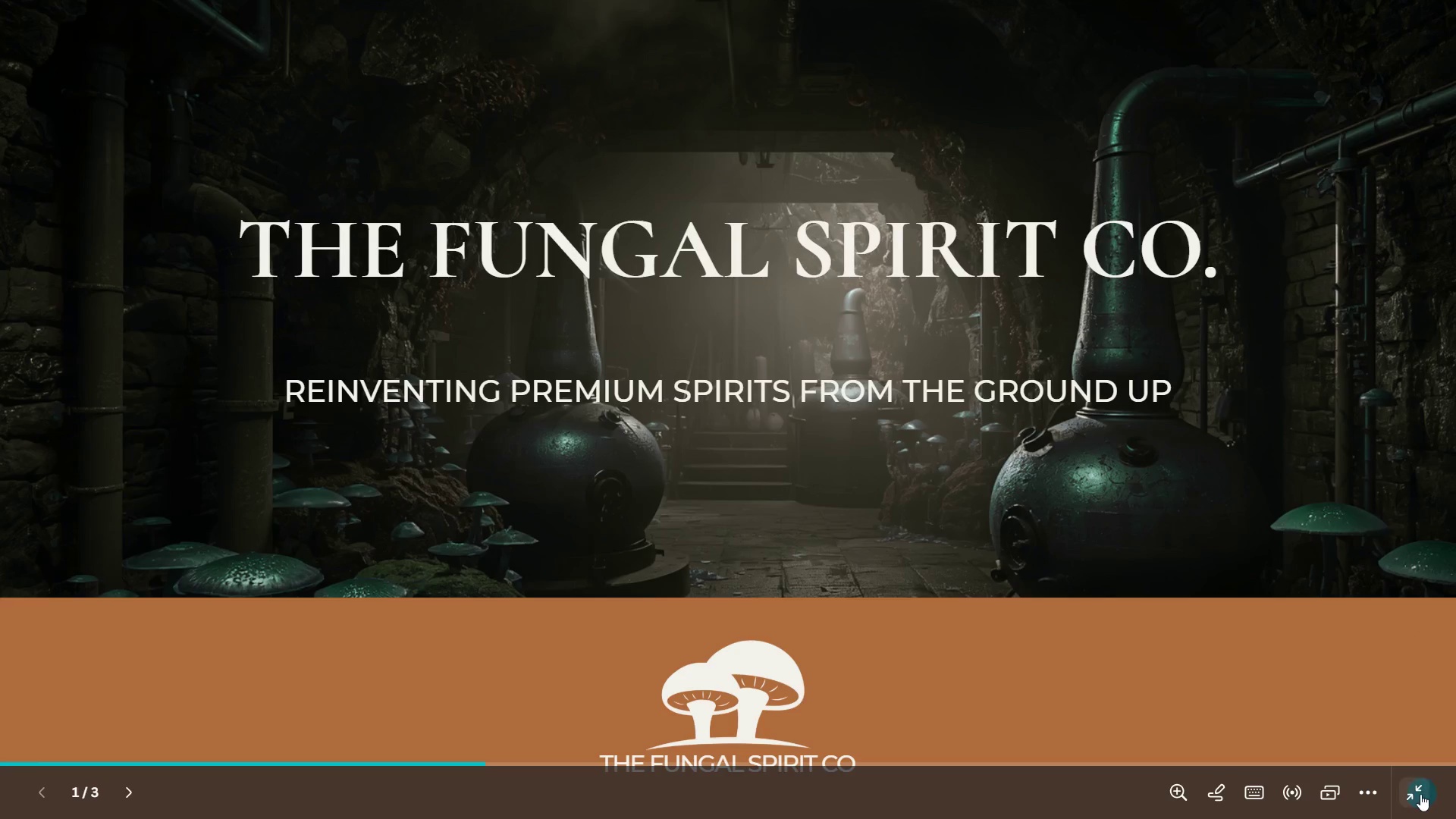 
left_click([1420, 794])
 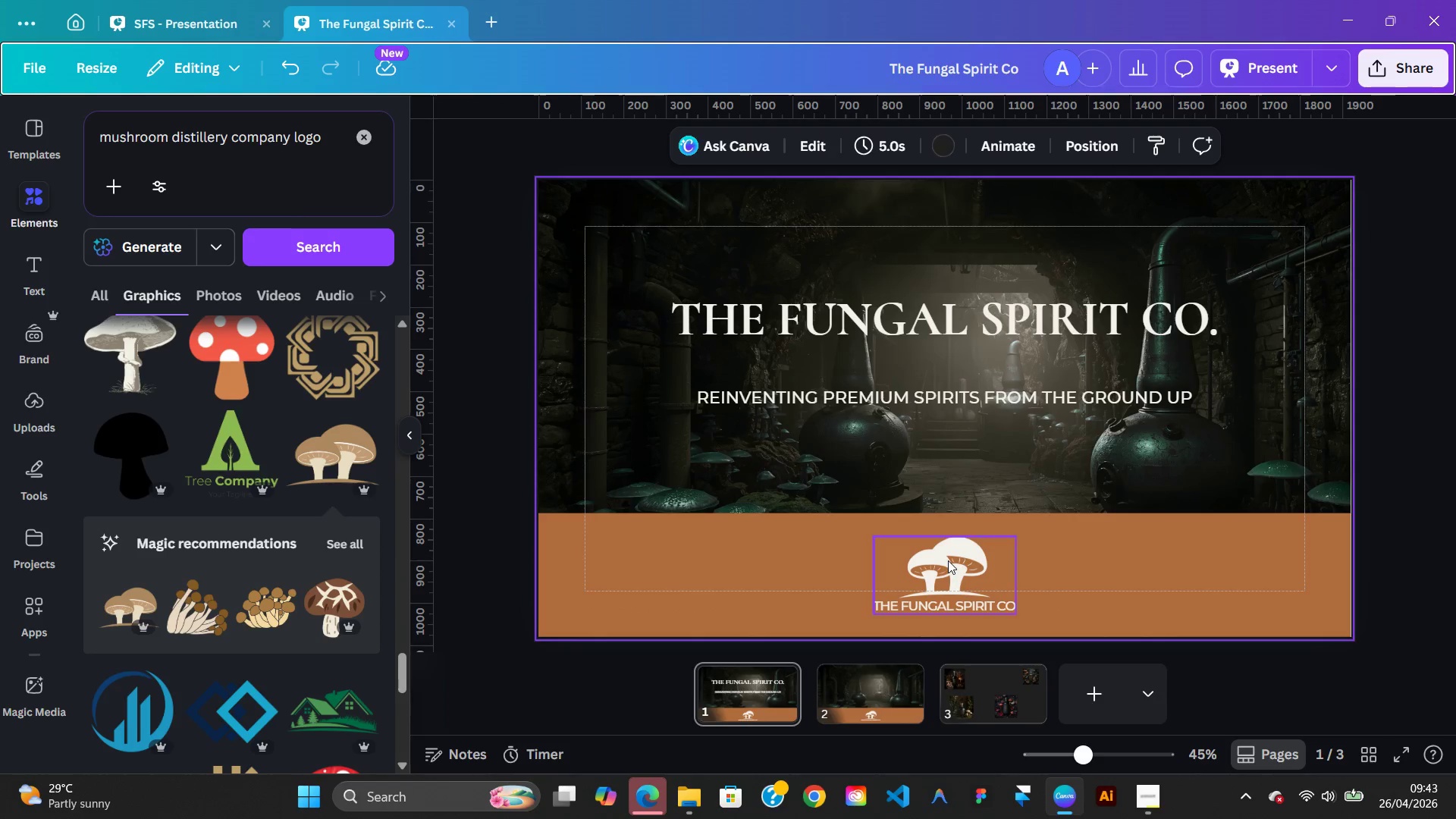 
left_click([1127, 550])
 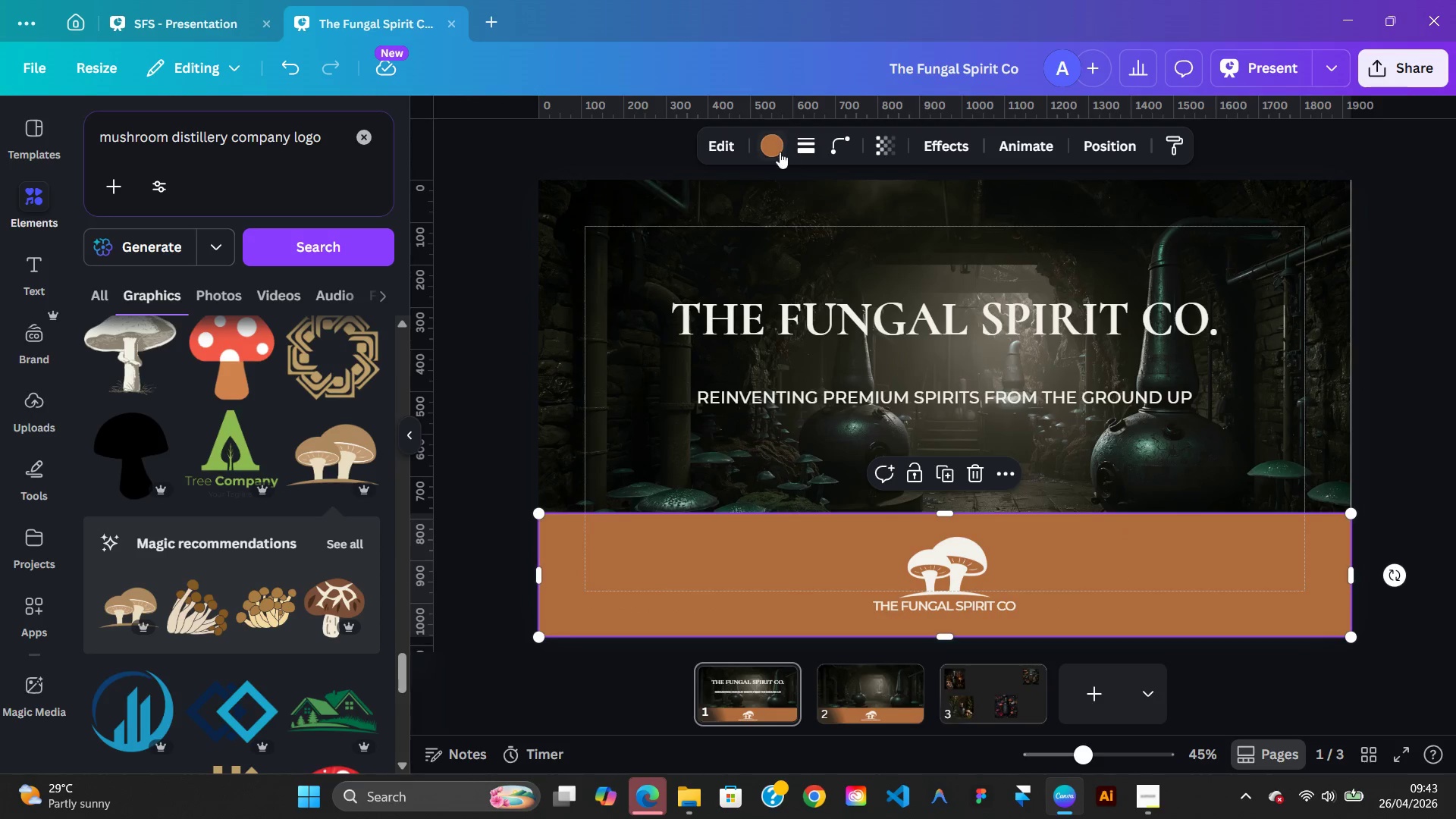 
left_click([774, 149])
 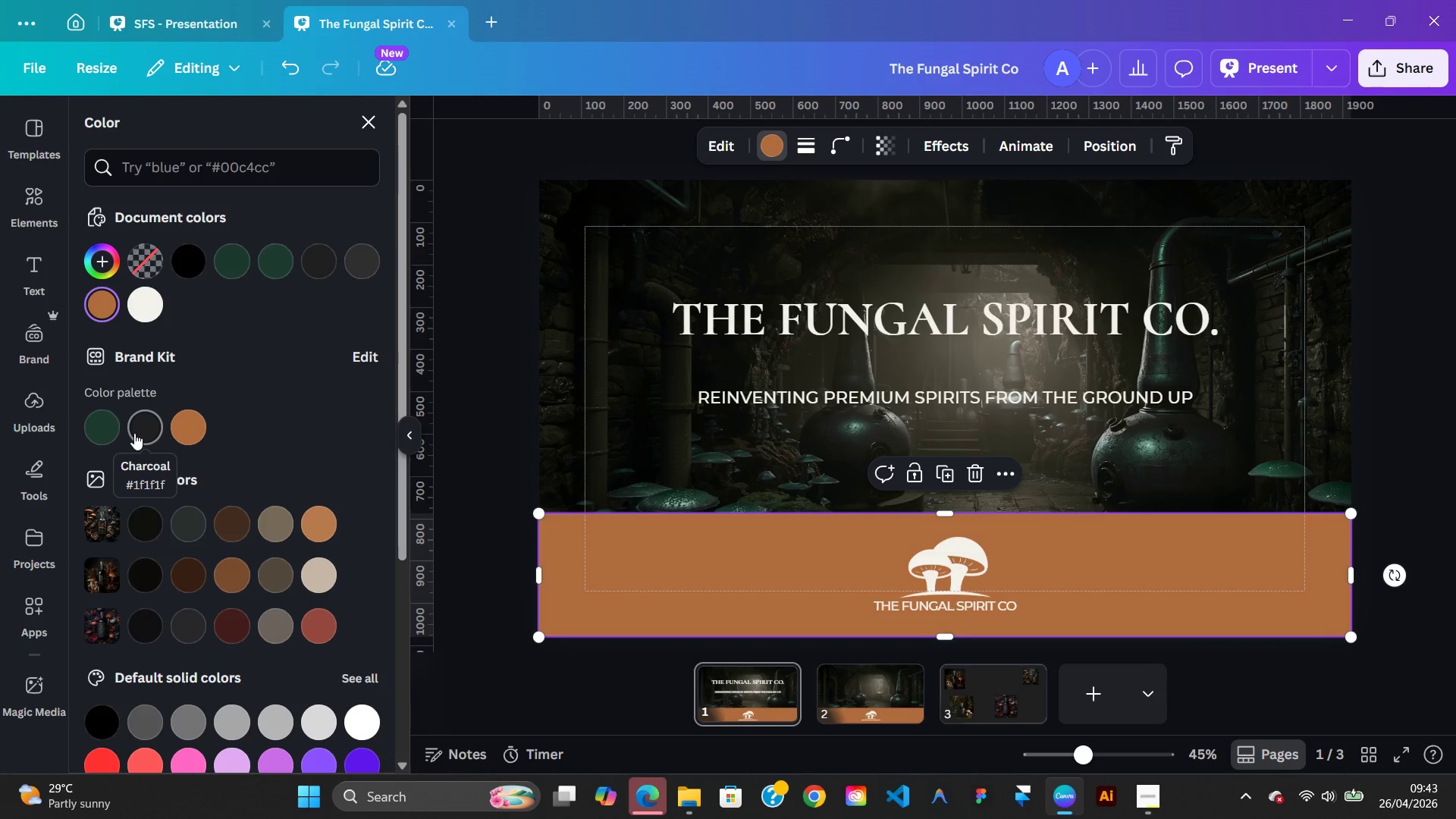 
wait(6.11)
 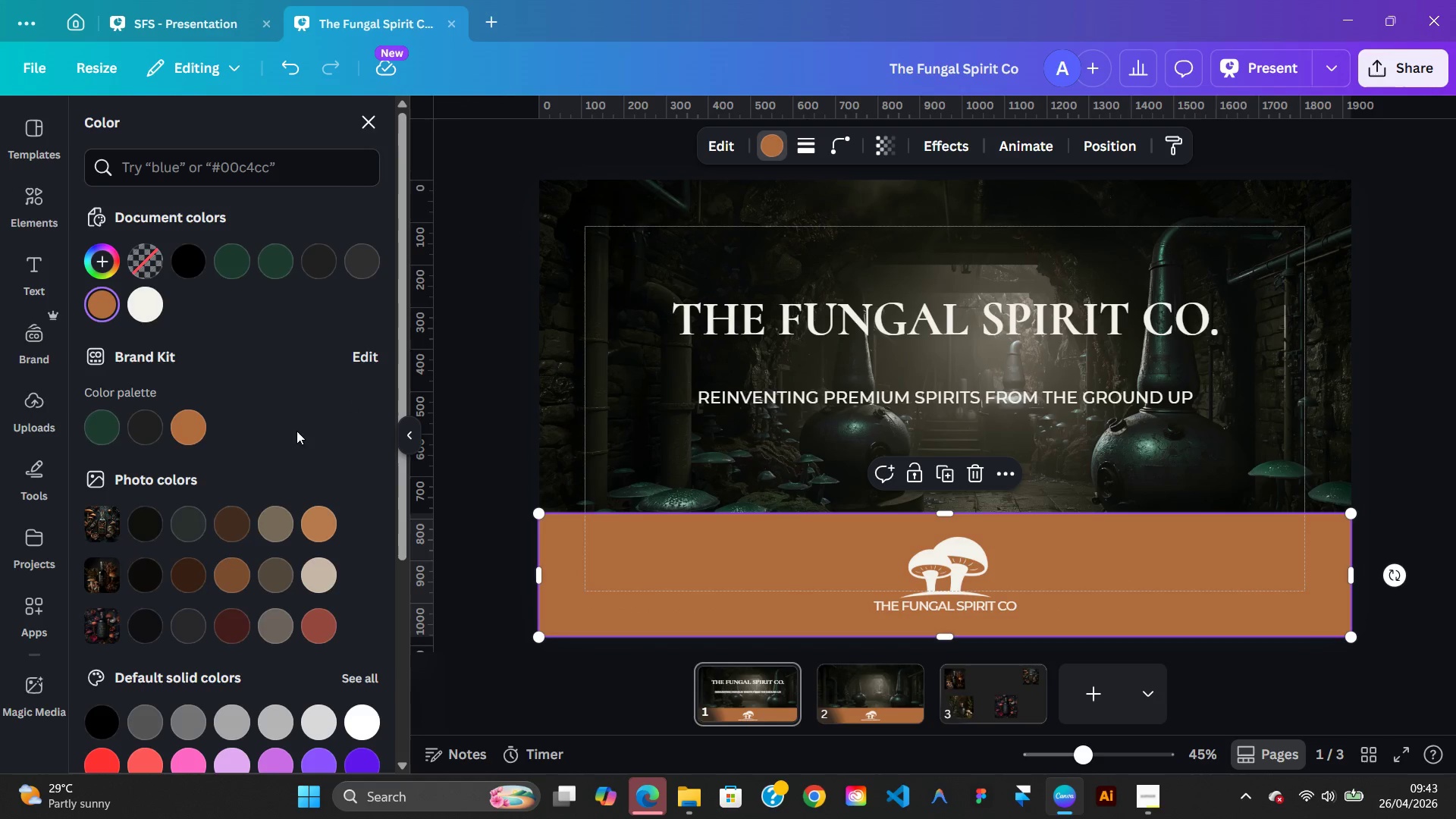 
left_click([97, 434])
 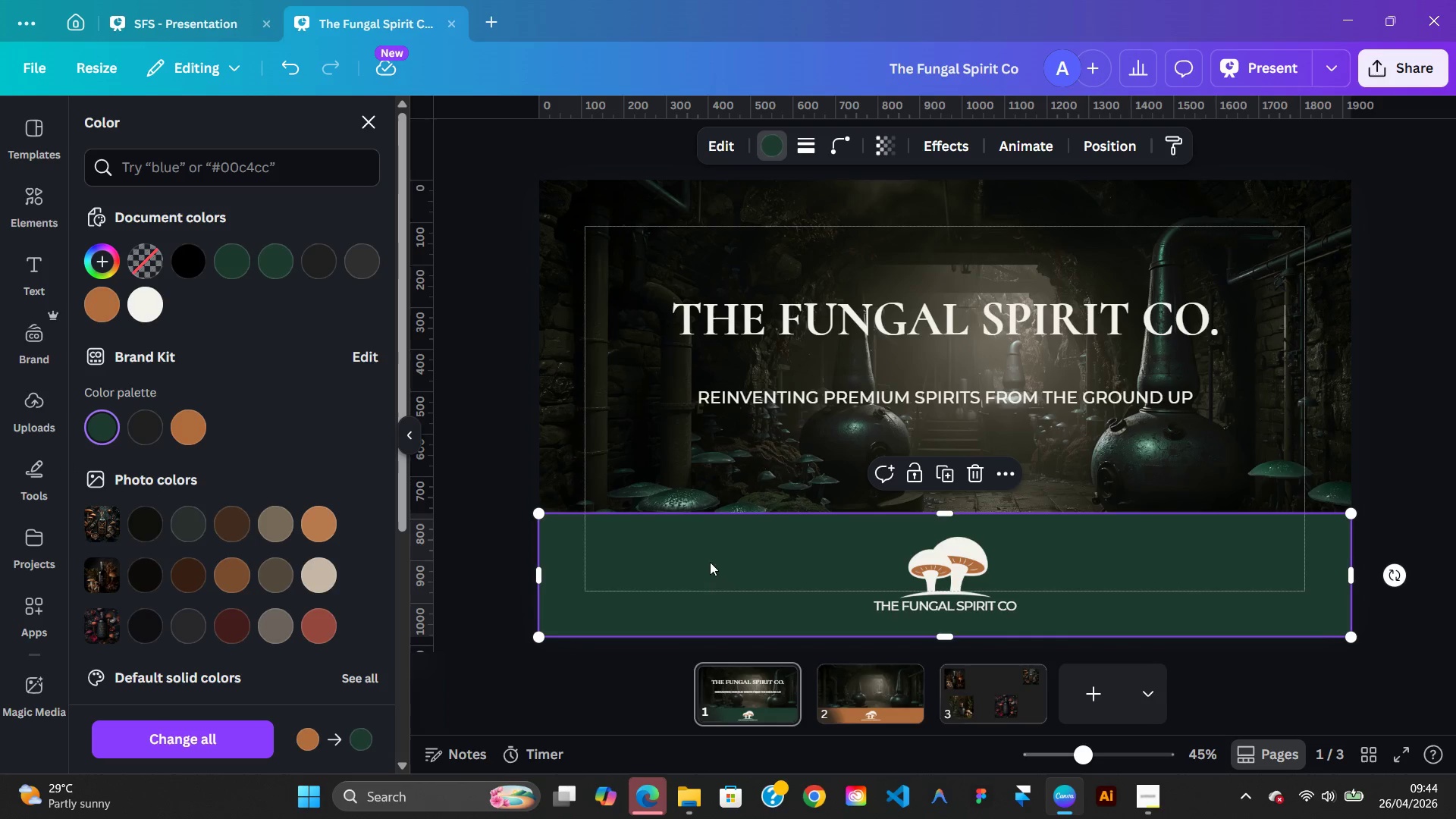 
left_click([1412, 490])
 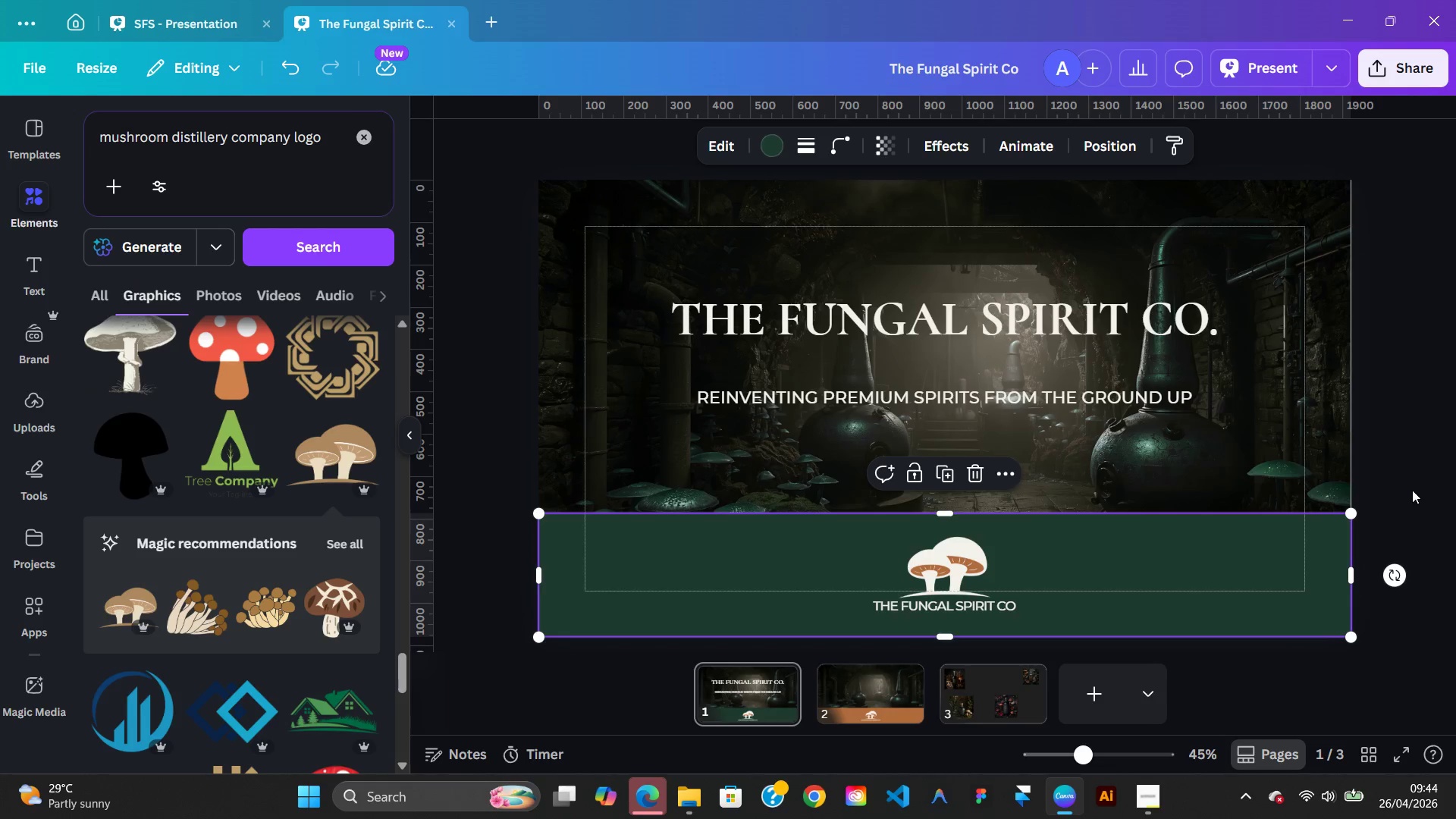 
left_click([1412, 490])
 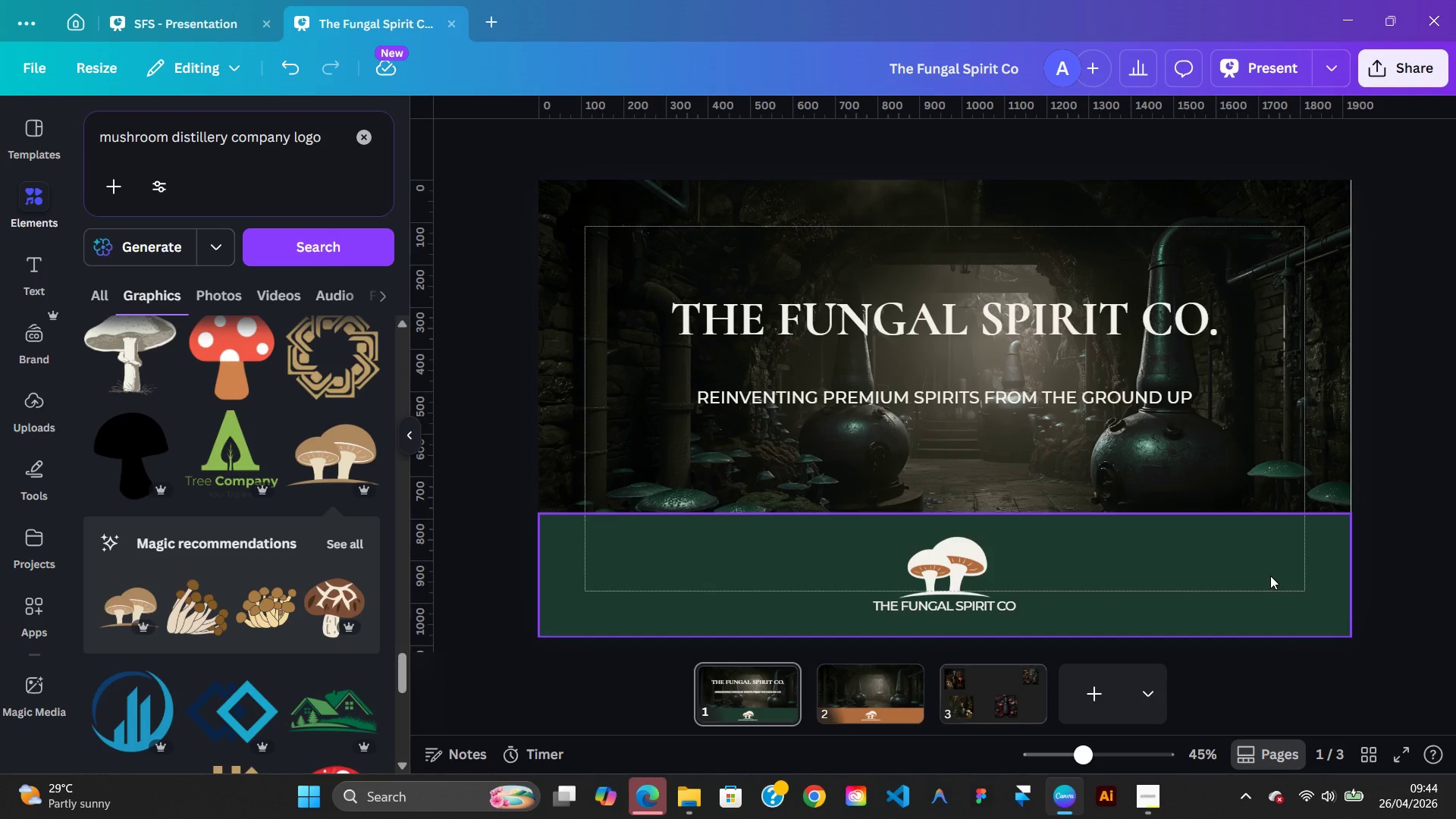 
left_click([1270, 576])
 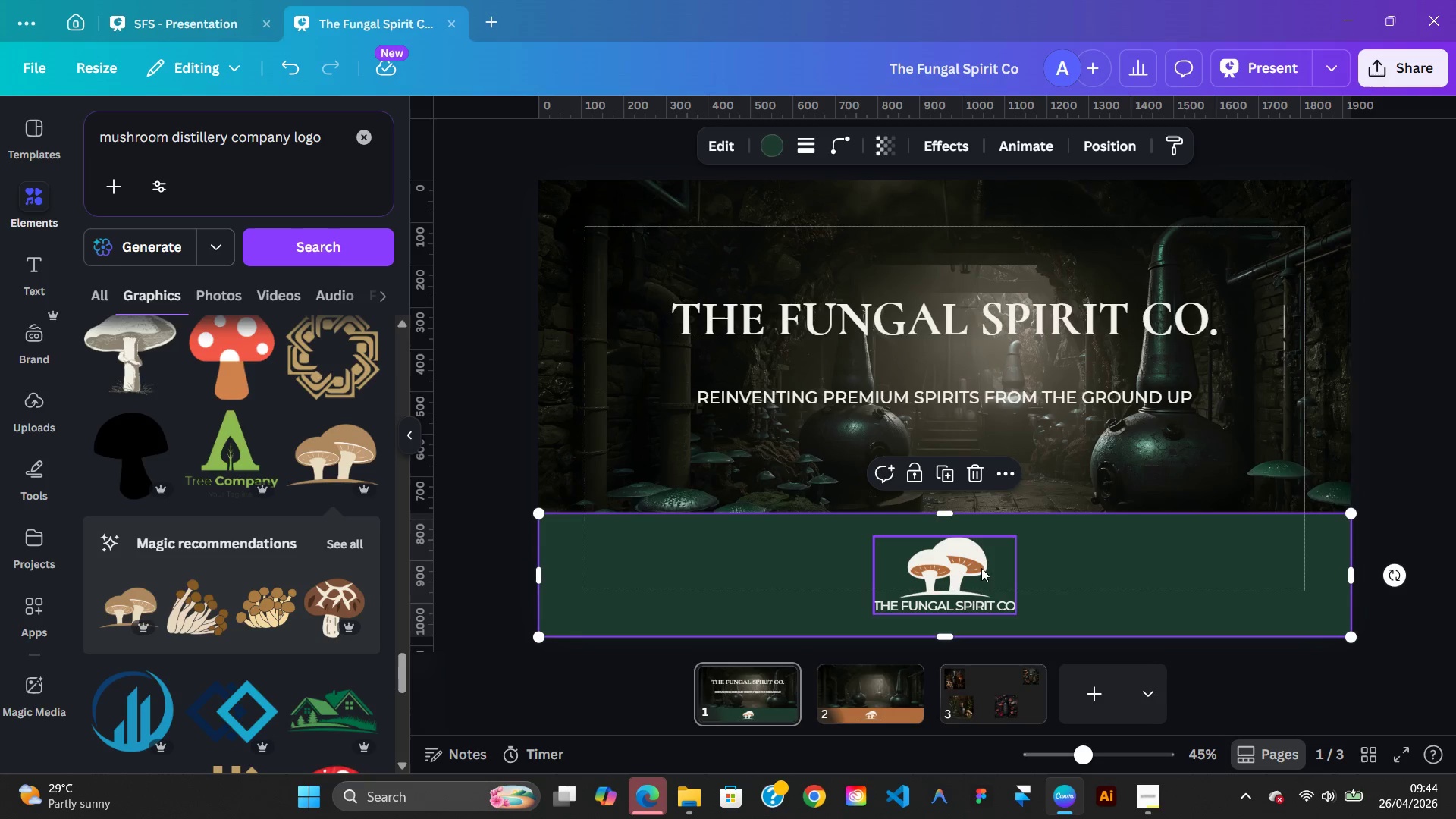 
wait(19.27)
 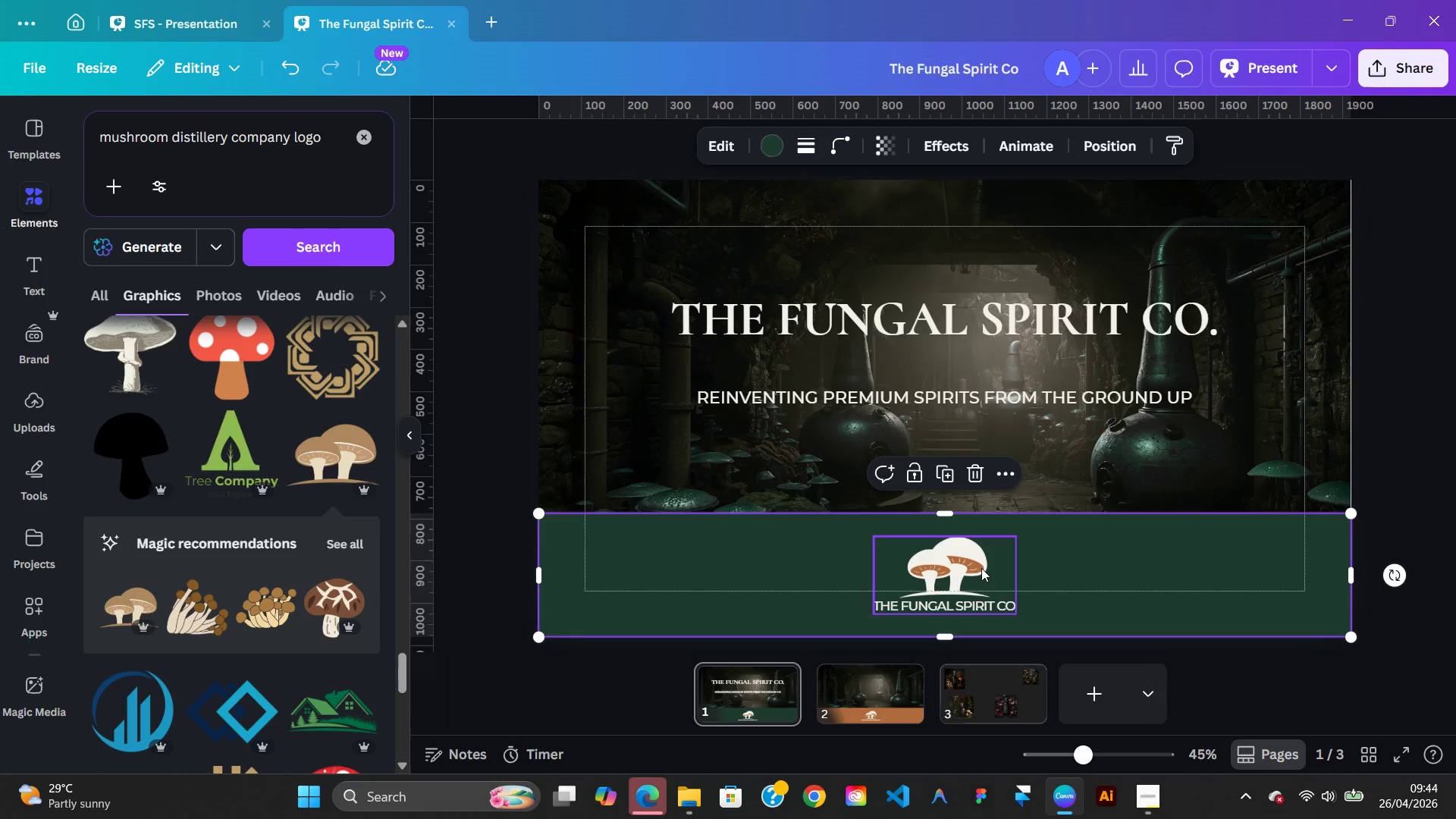 
left_click([781, 136])
 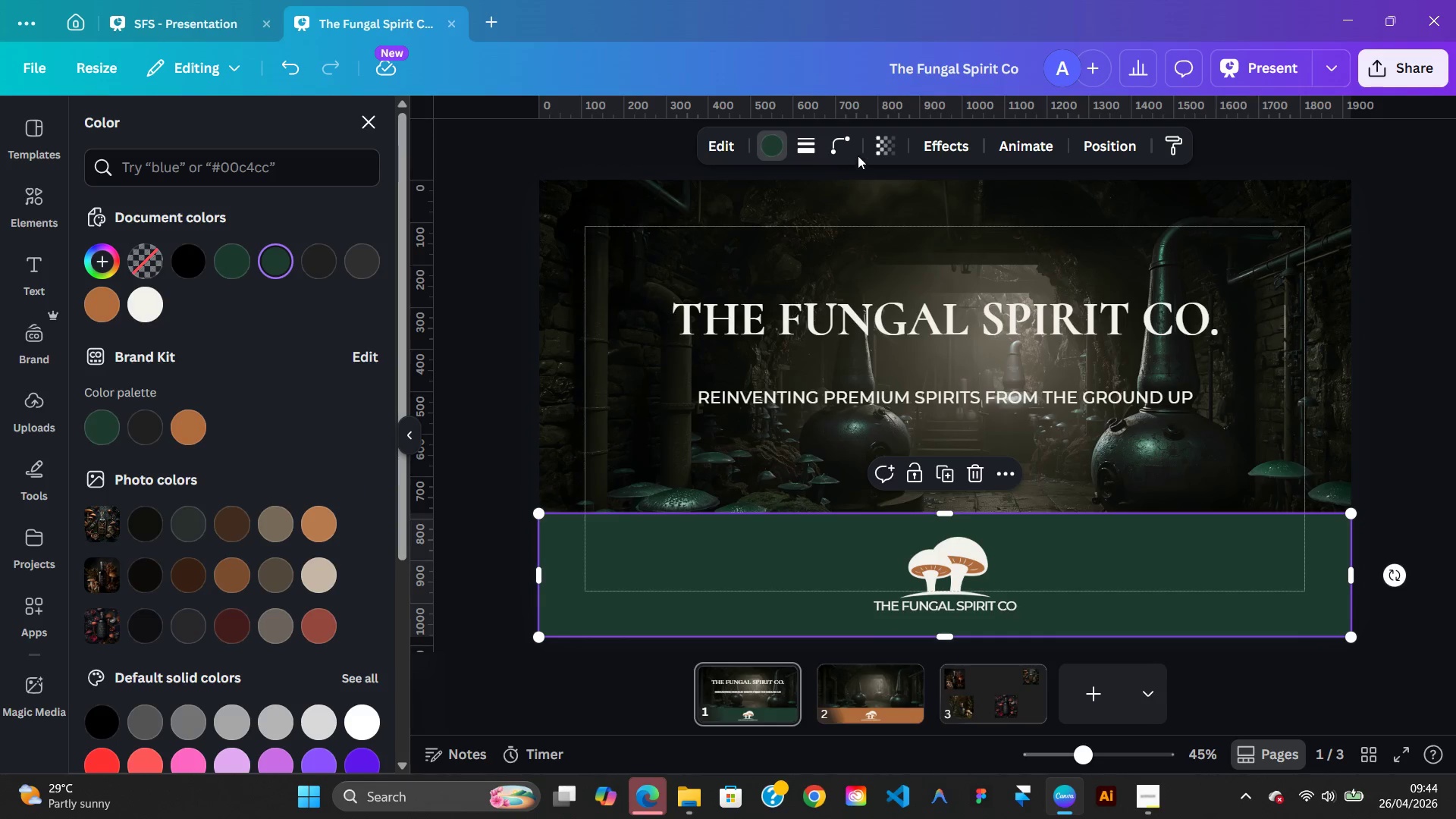 
left_click([839, 149])
 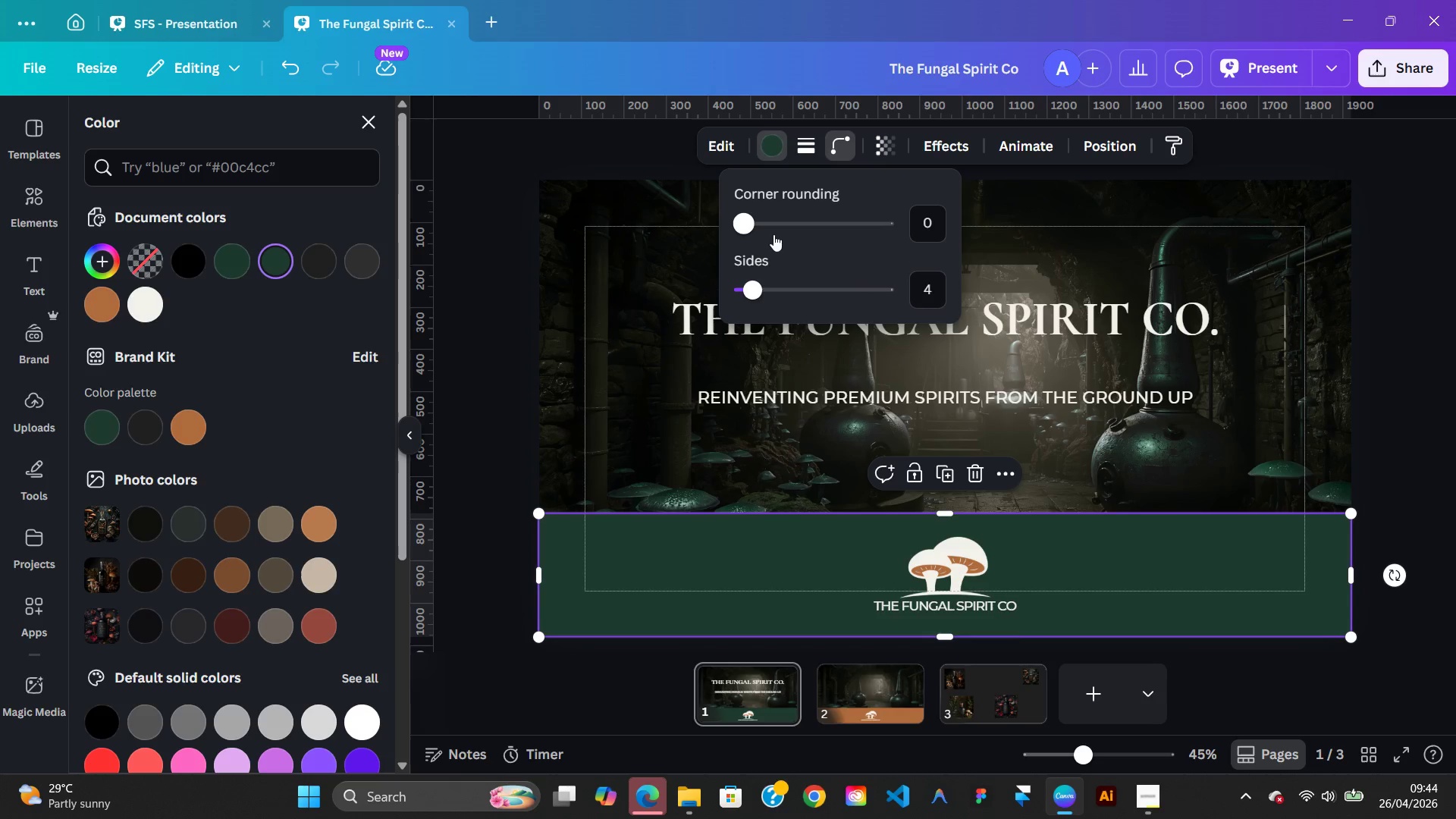 
left_click([797, 148])
 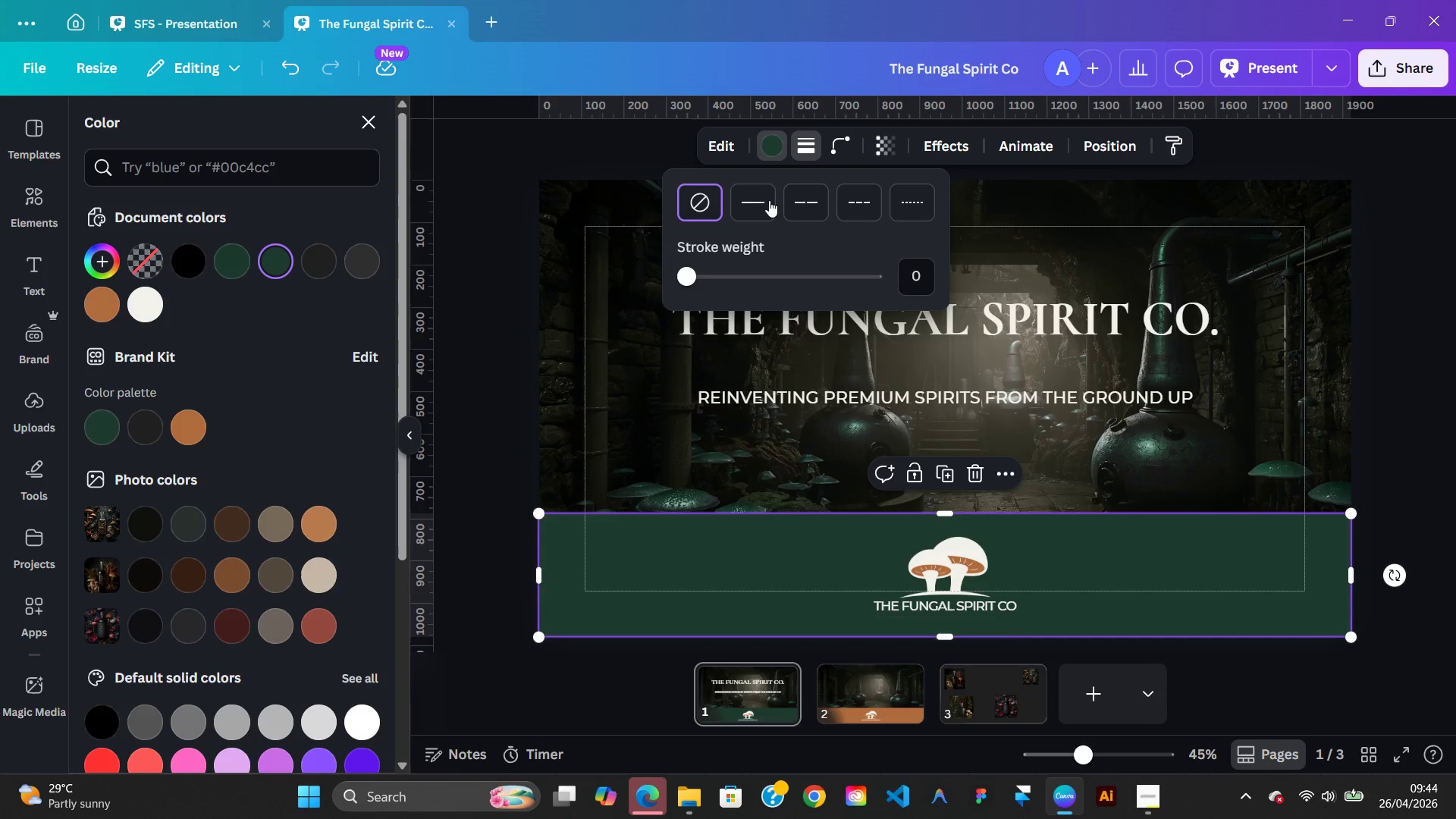 
left_click([760, 201])
 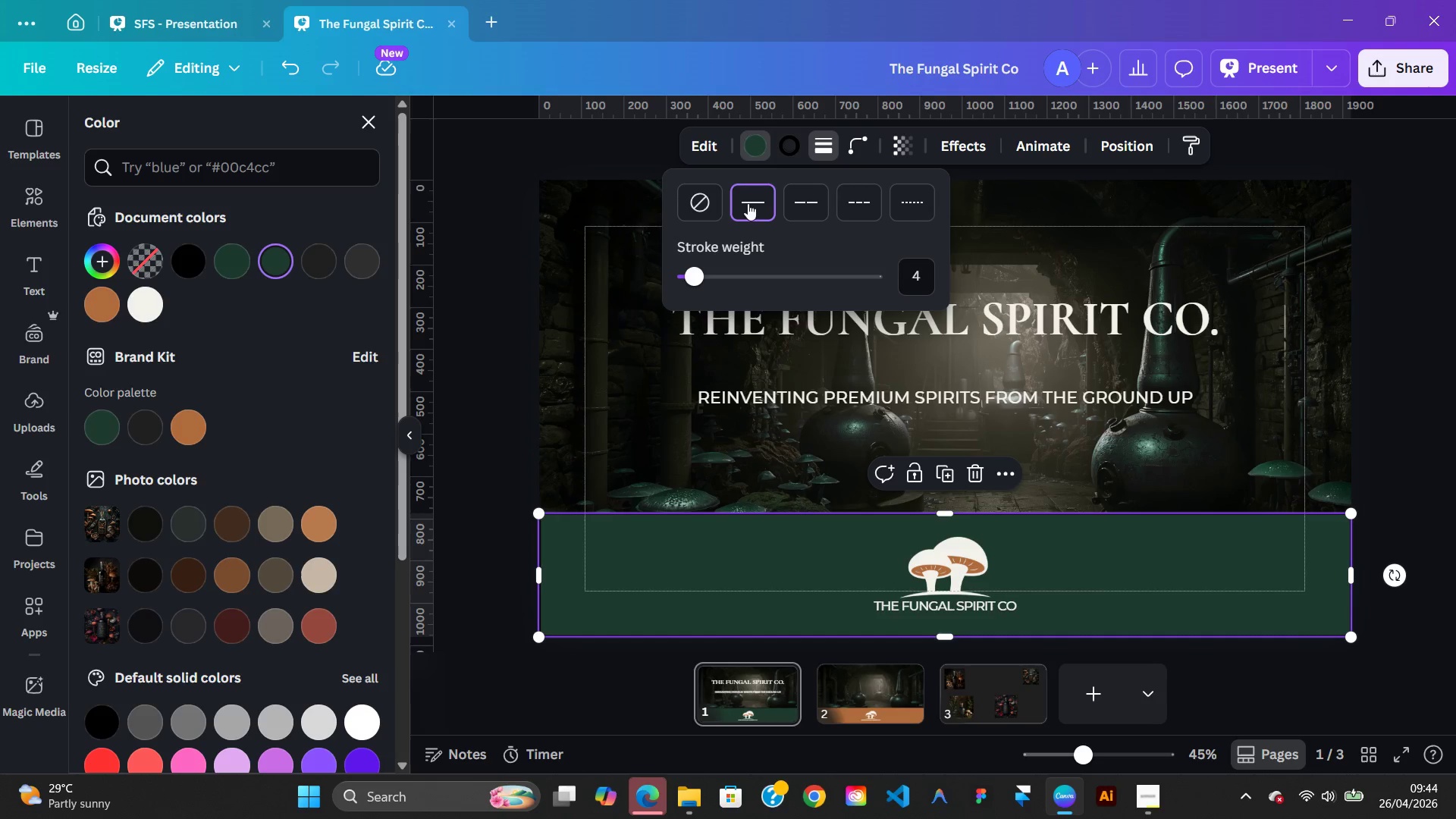 
left_click([781, 152])
 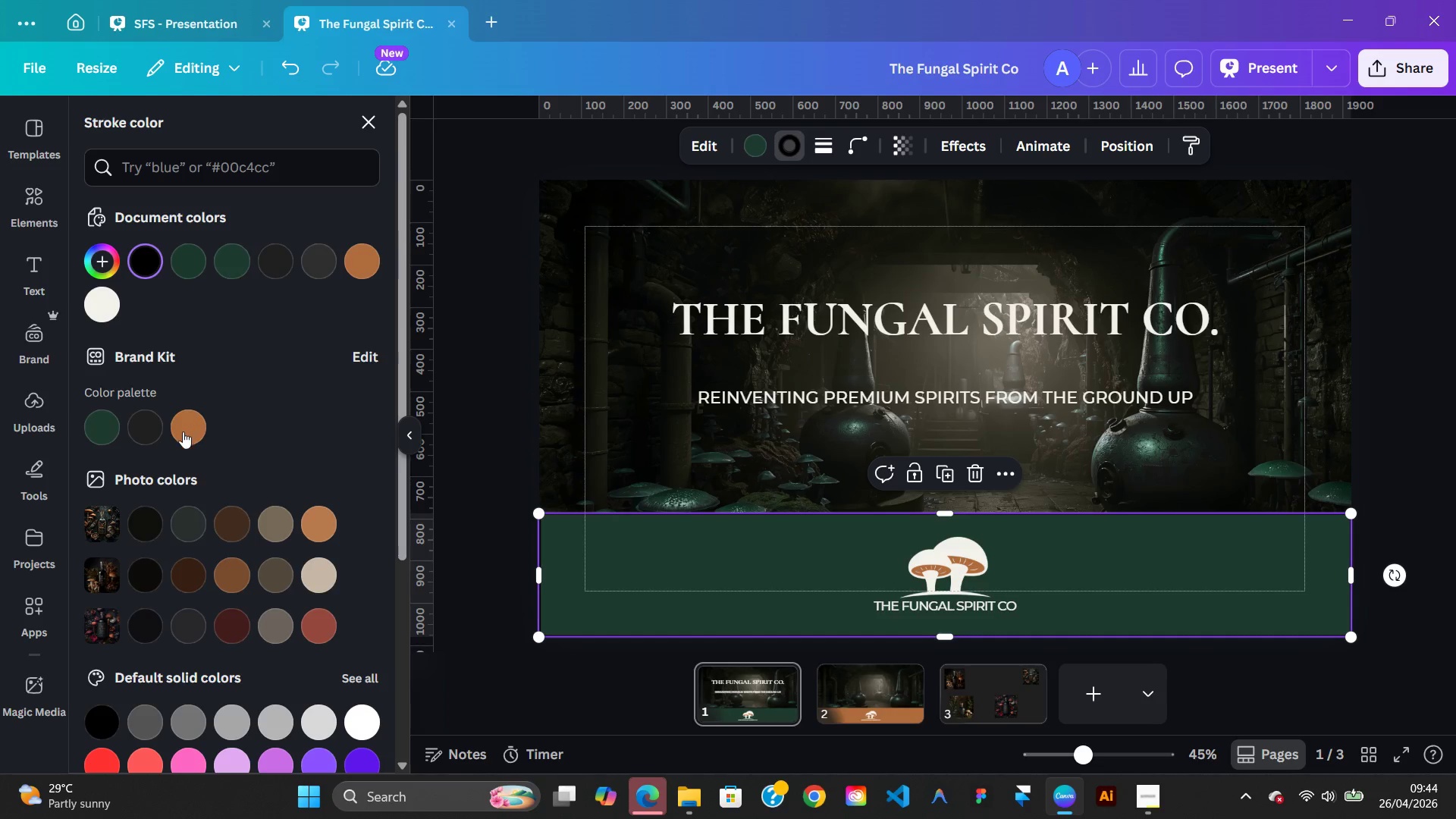 
left_click([181, 431])
 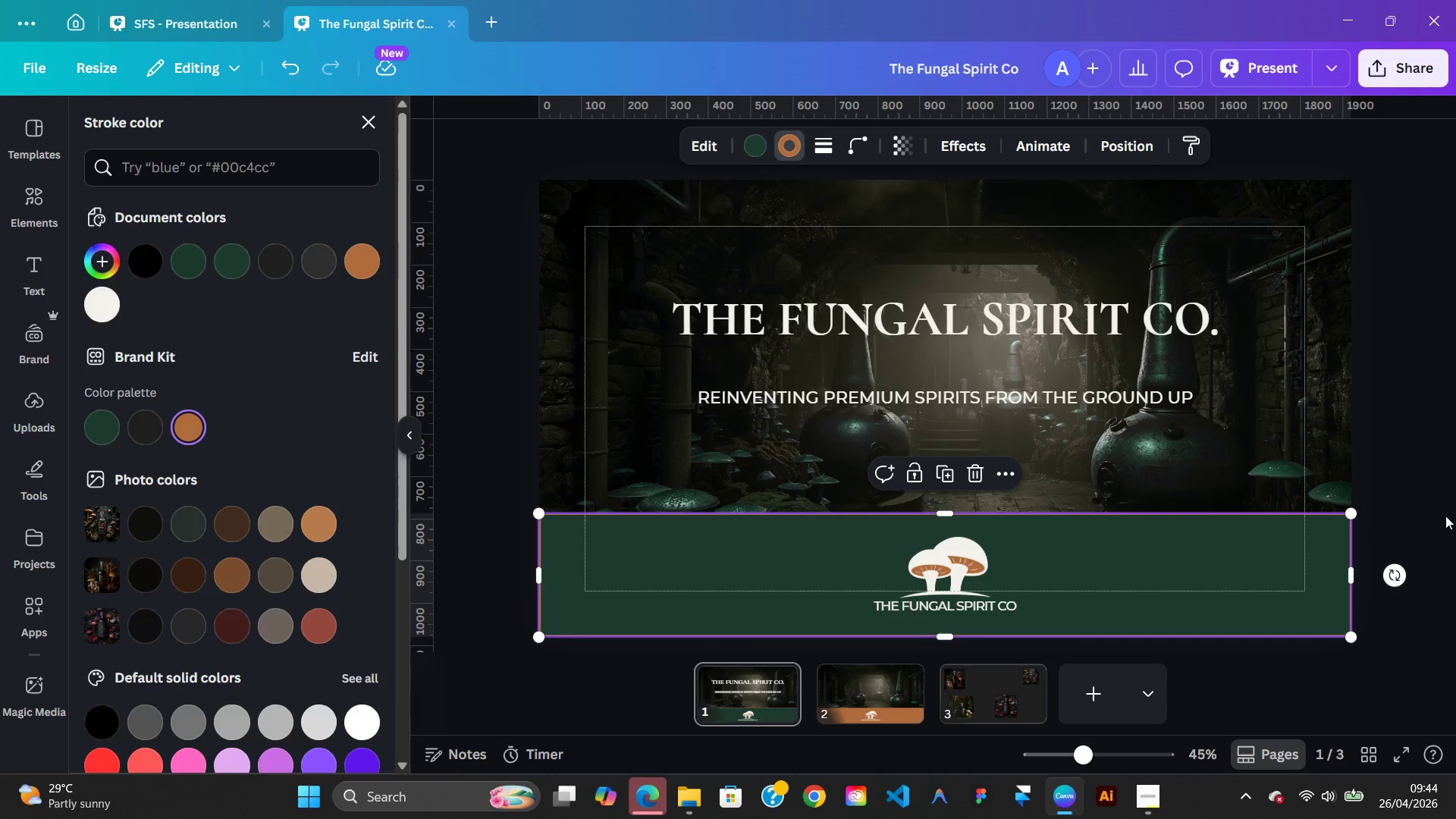 
double_click([1445, 516])
 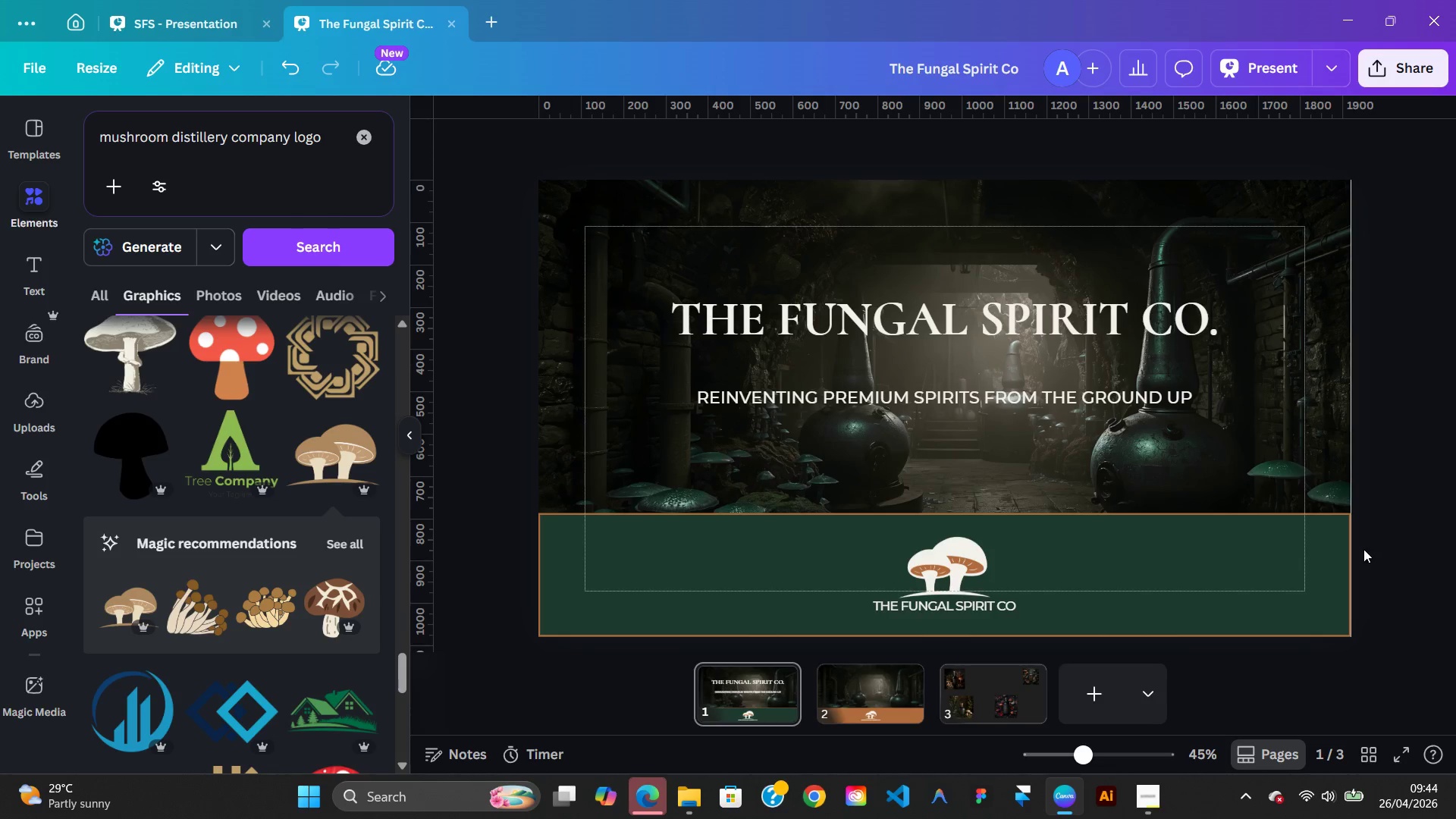 
left_click([1333, 575])
 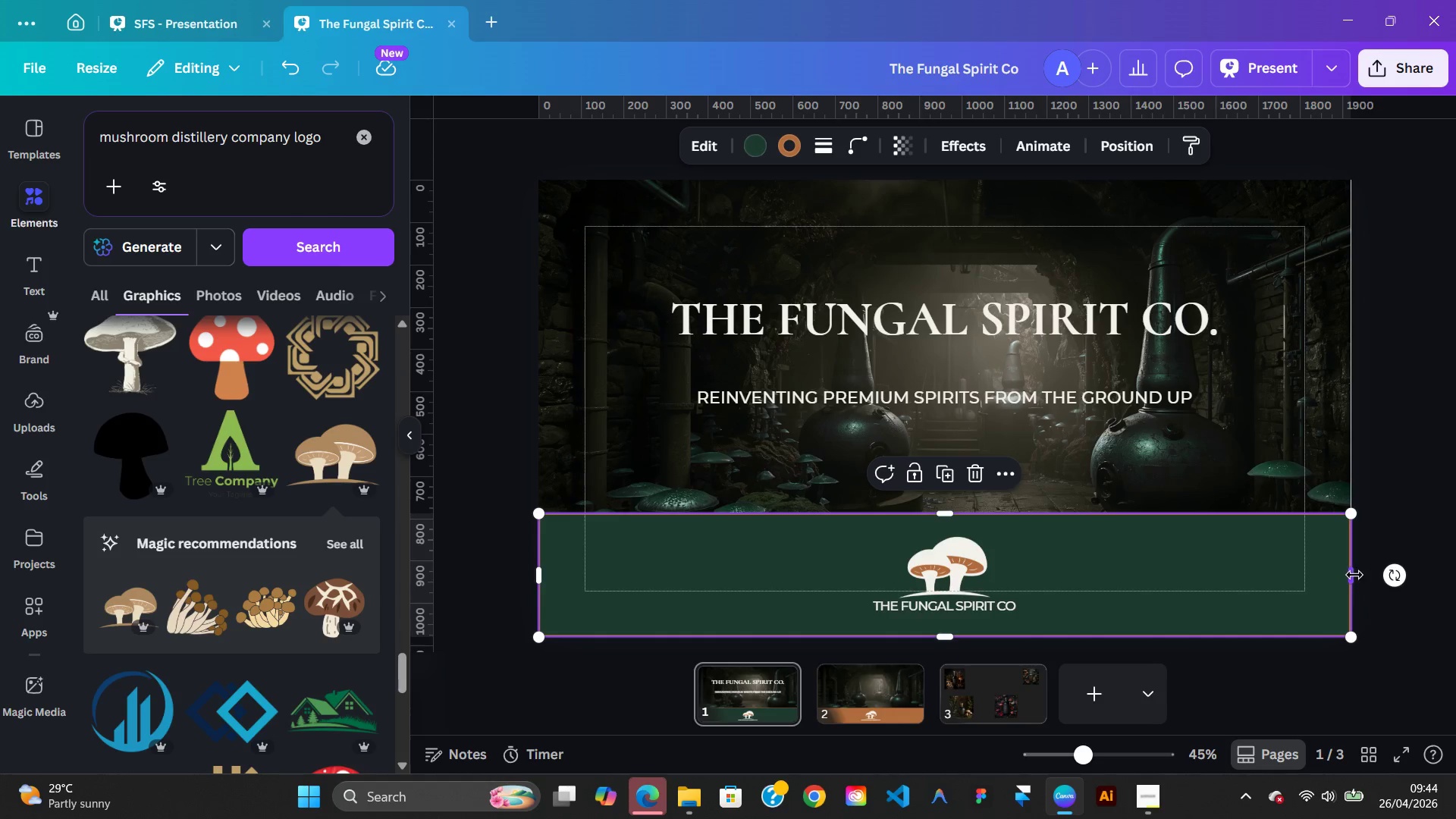 
left_click_drag(start_coordinate=[1354, 574], to_coordinate=[1368, 574])
 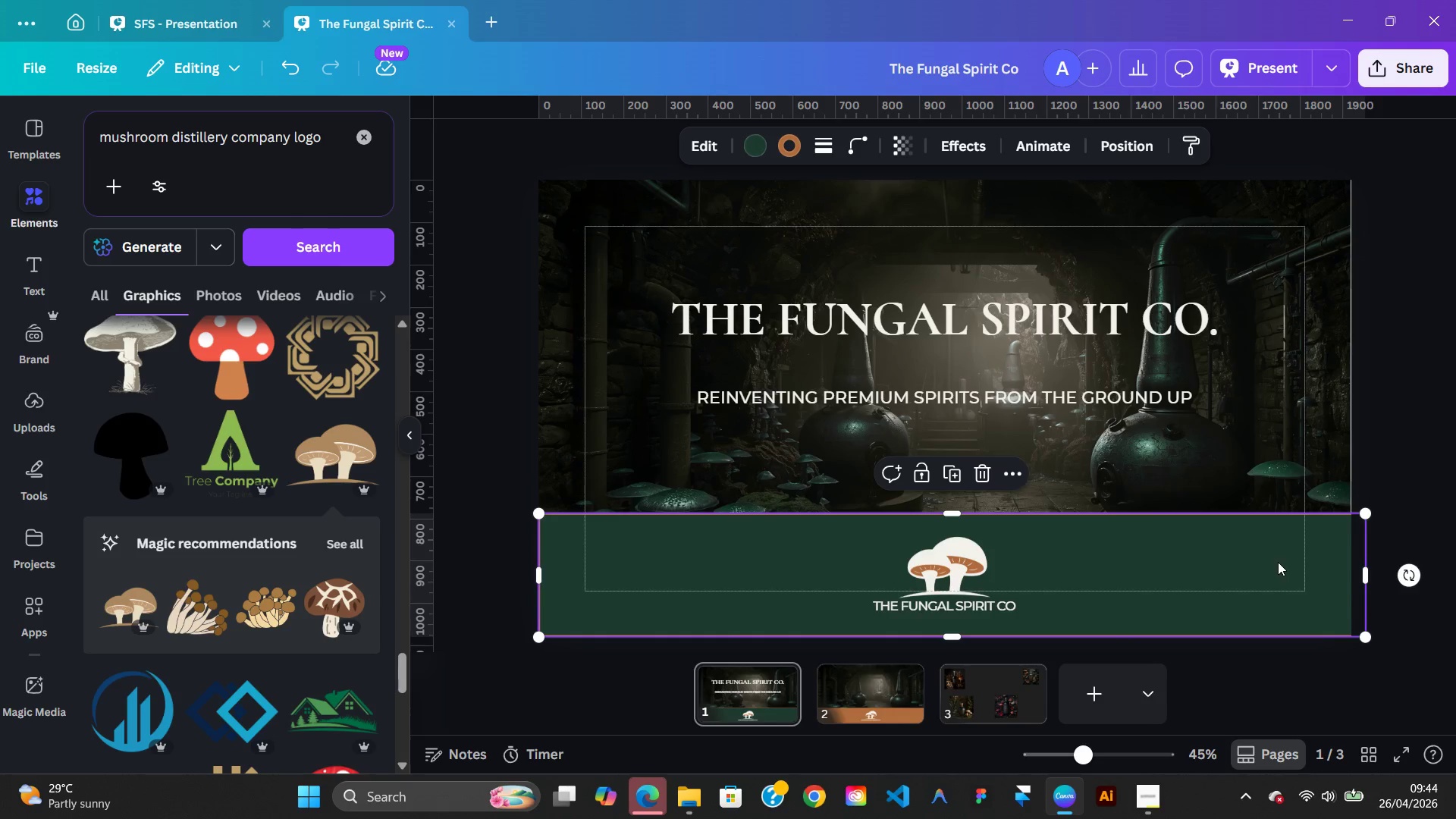 
left_click_drag(start_coordinate=[1278, 562], to_coordinate=[1272, 562])
 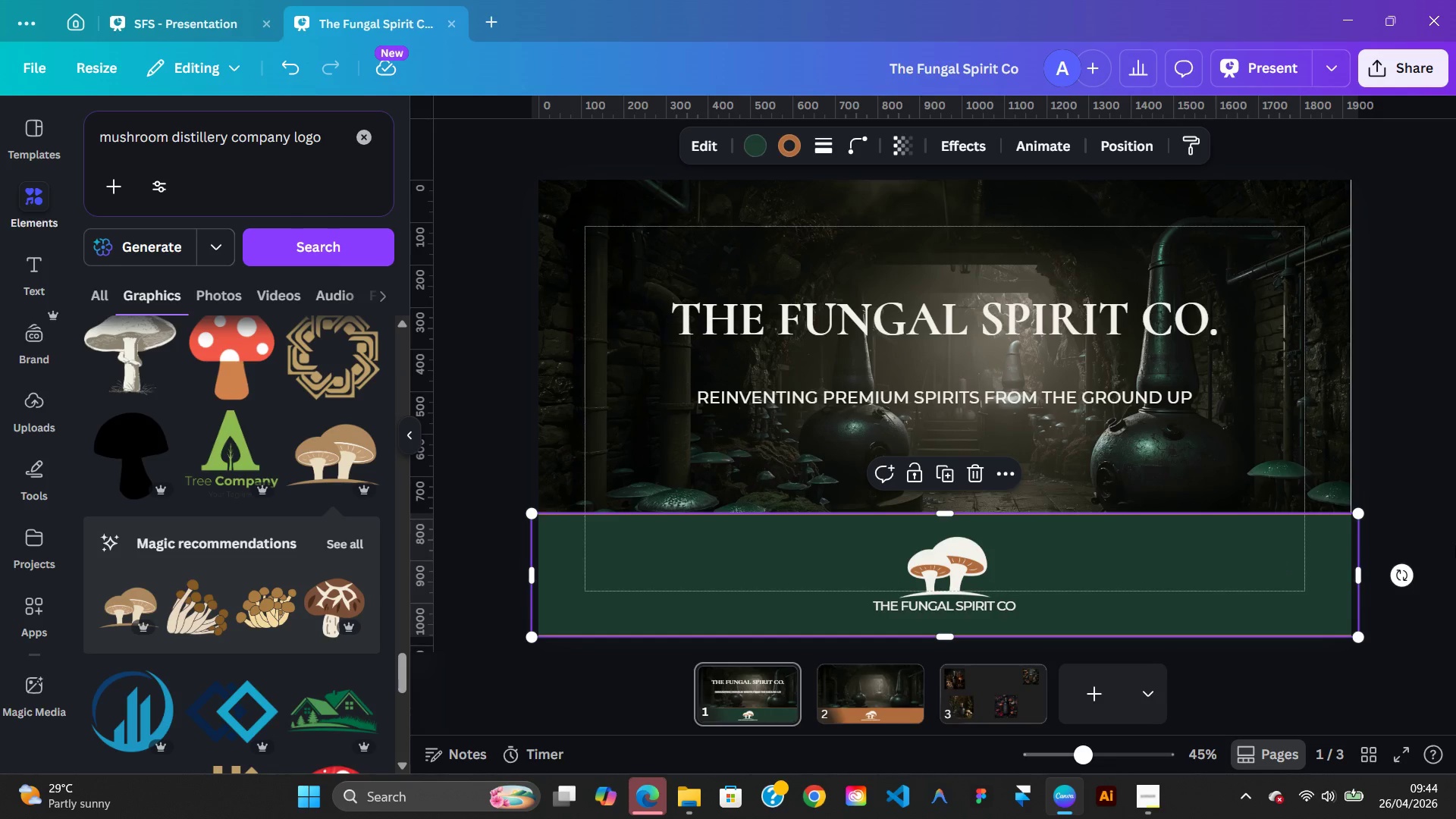 
left_click([1455, 545])
 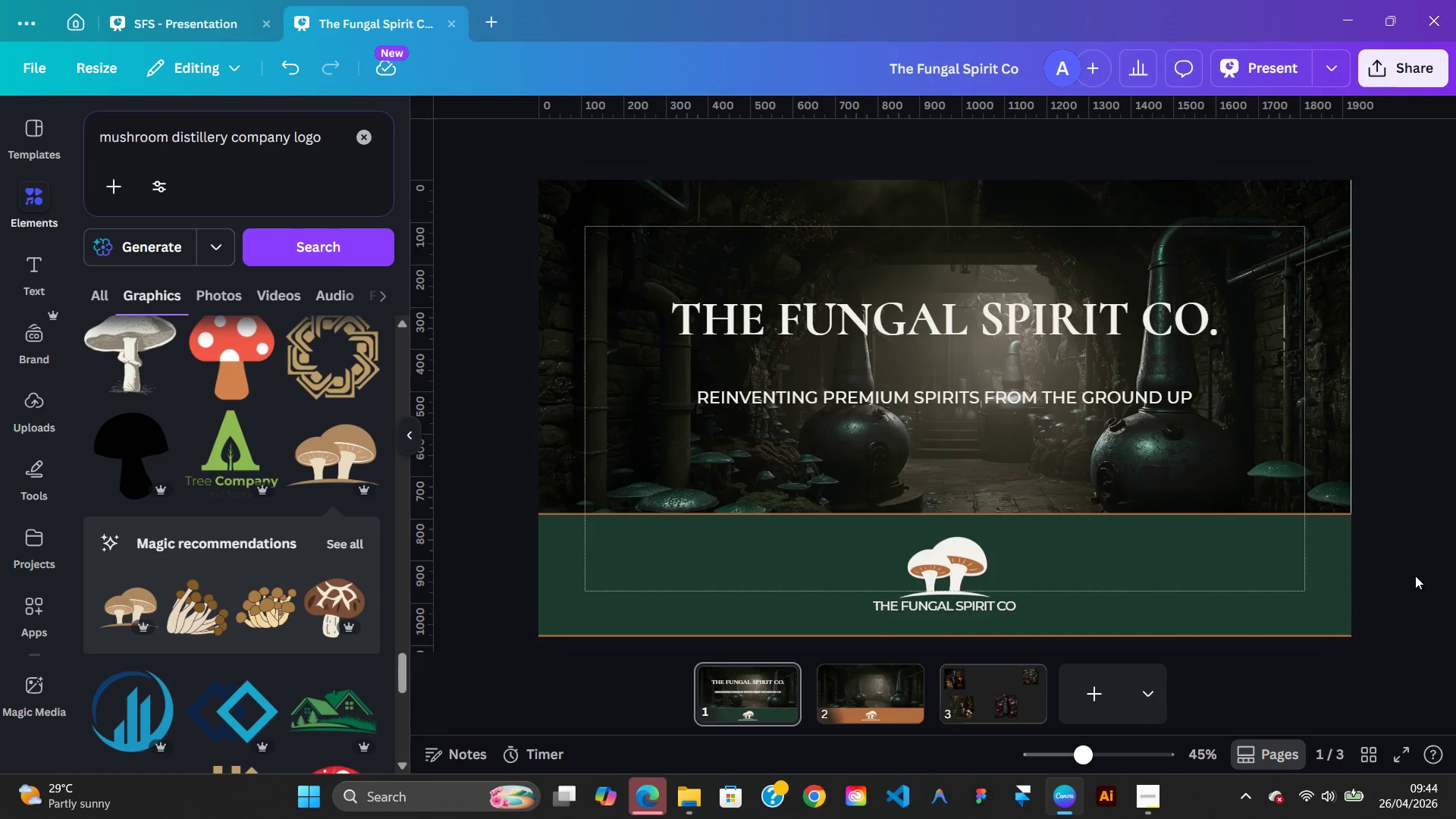 
left_click([1327, 583])
 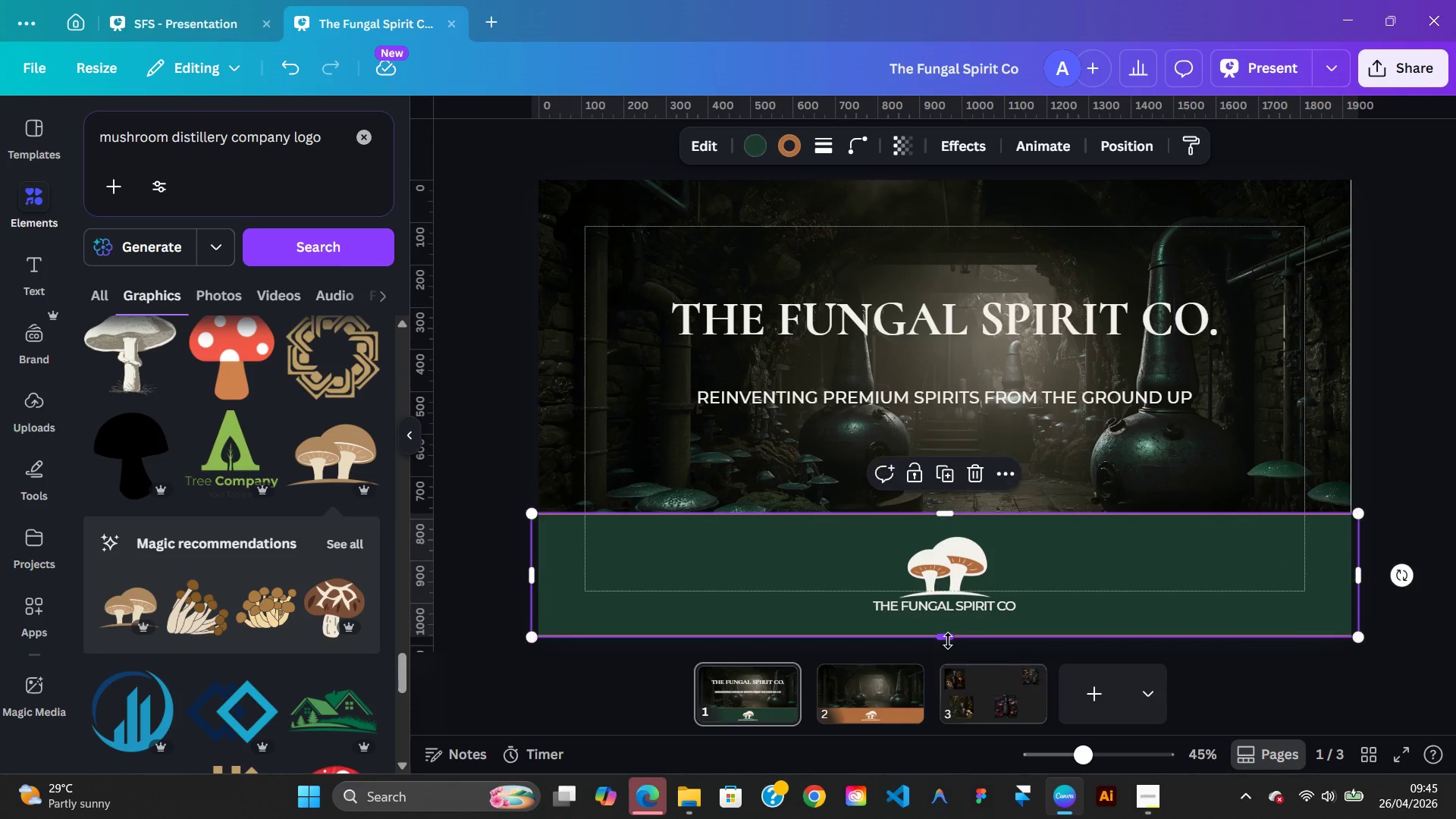 
left_click([1366, 466])
 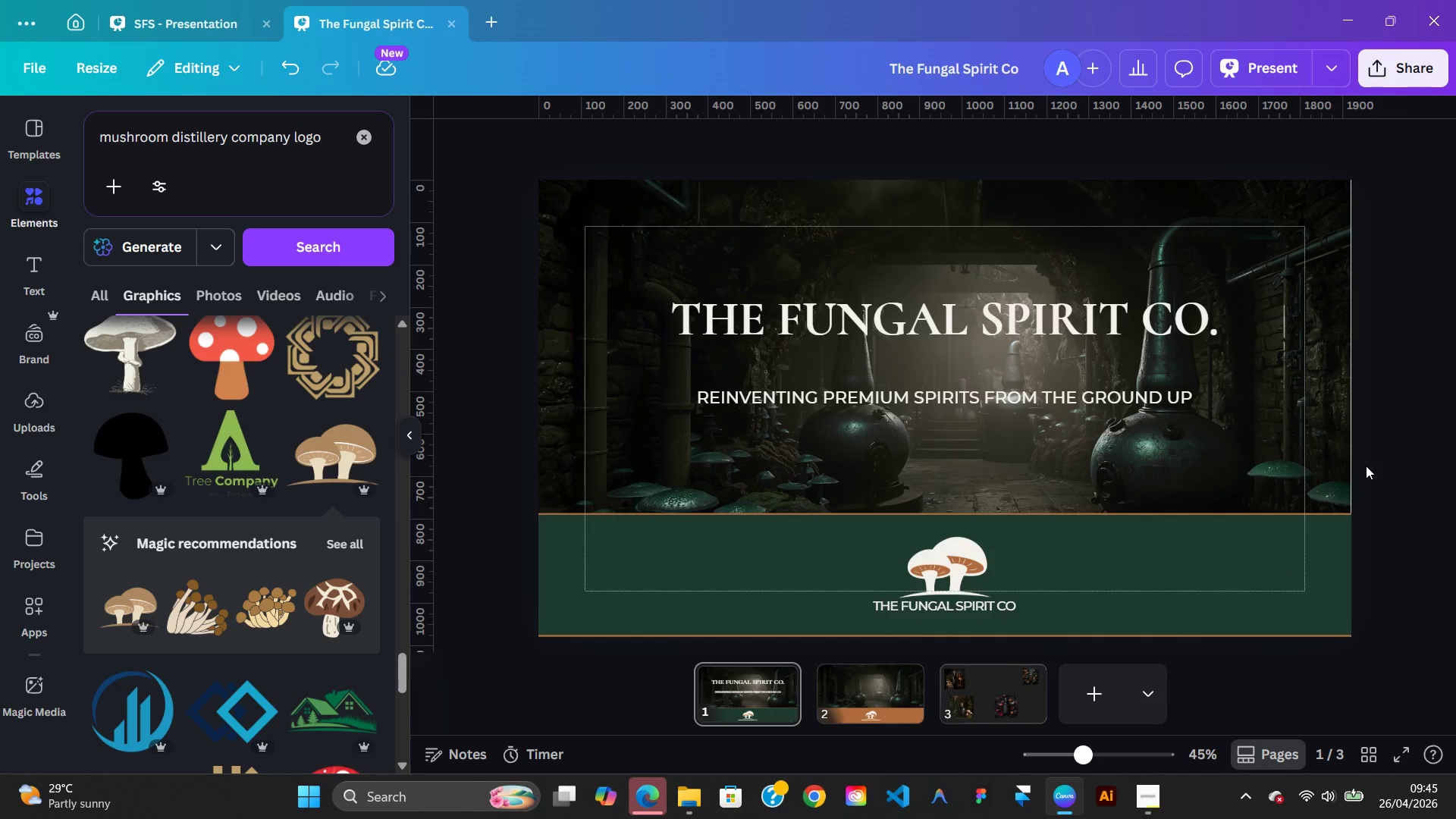 
left_click([1366, 466])
 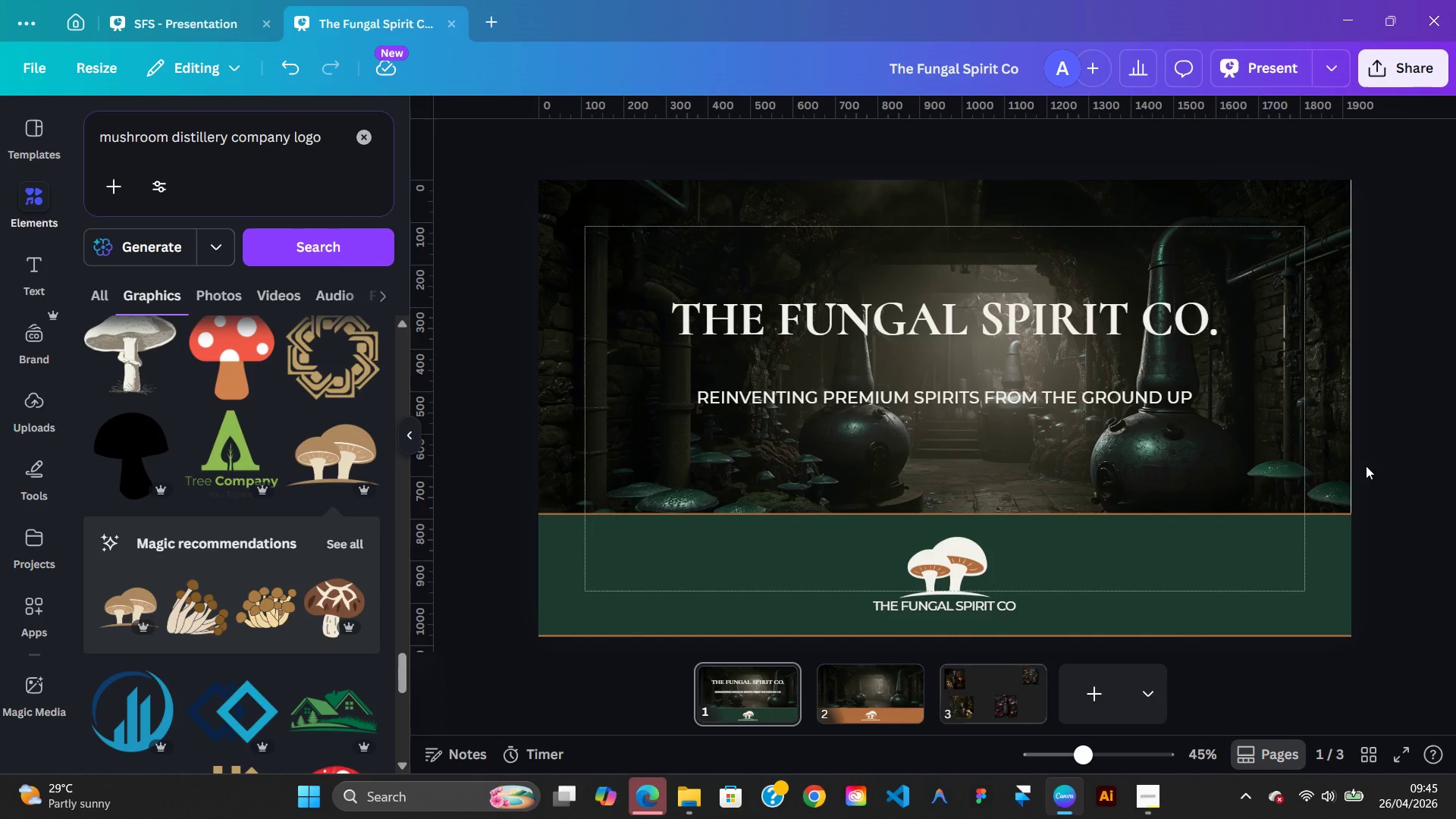 
left_click([1301, 558])
 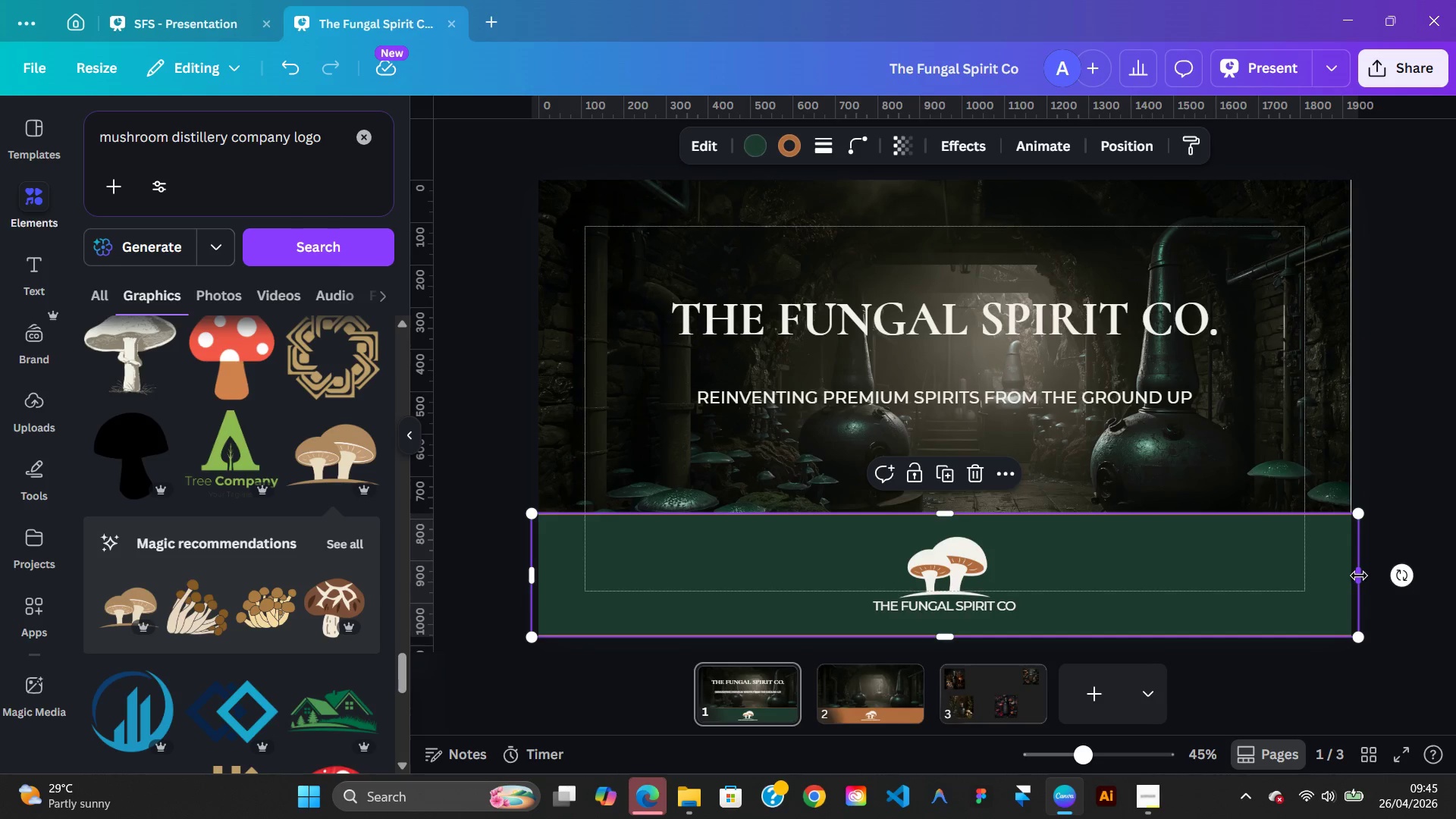 
left_click_drag(start_coordinate=[1358, 576], to_coordinate=[1351, 576])
 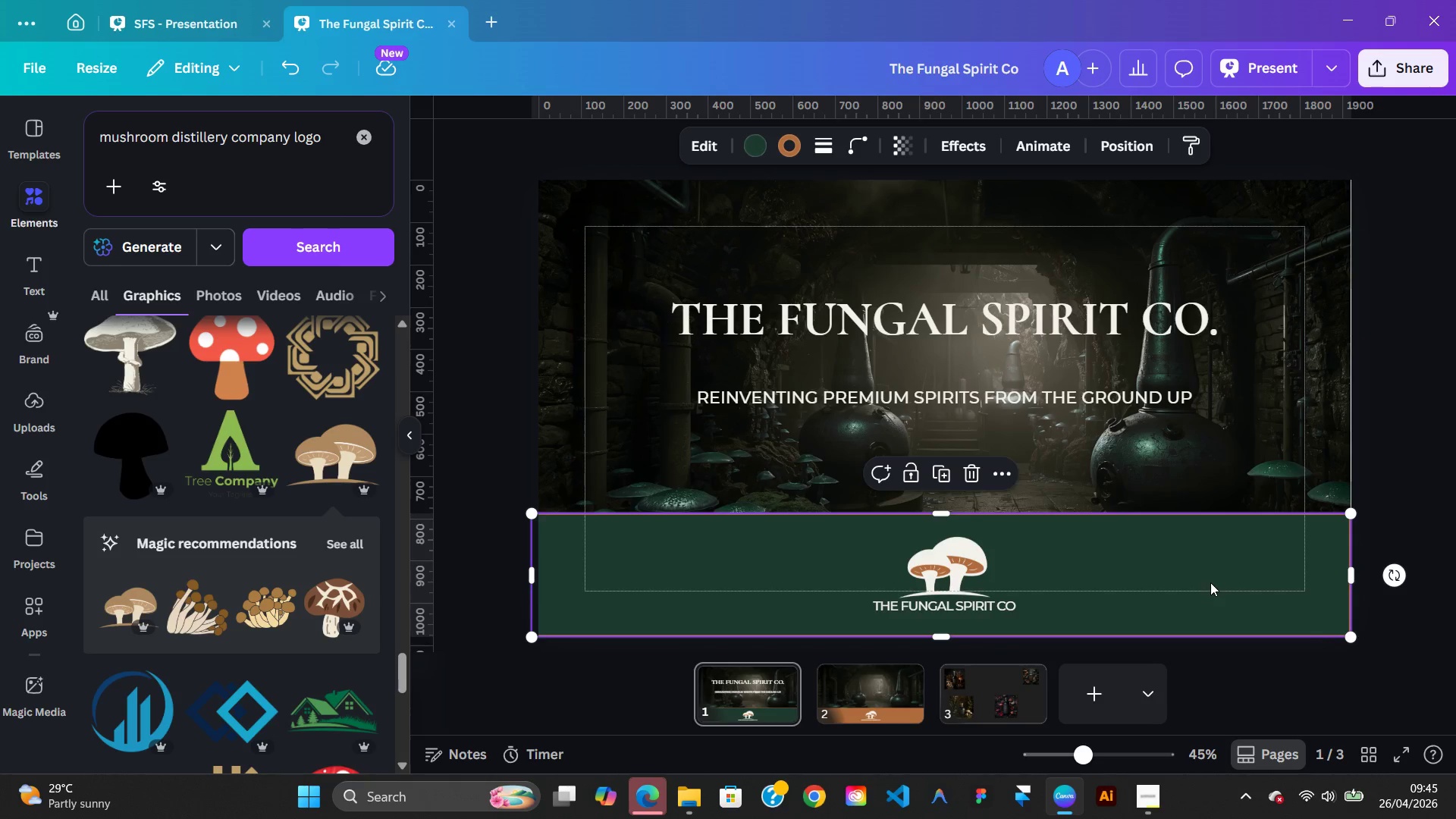 
left_click_drag(start_coordinate=[1210, 582], to_coordinate=[1216, 582])
 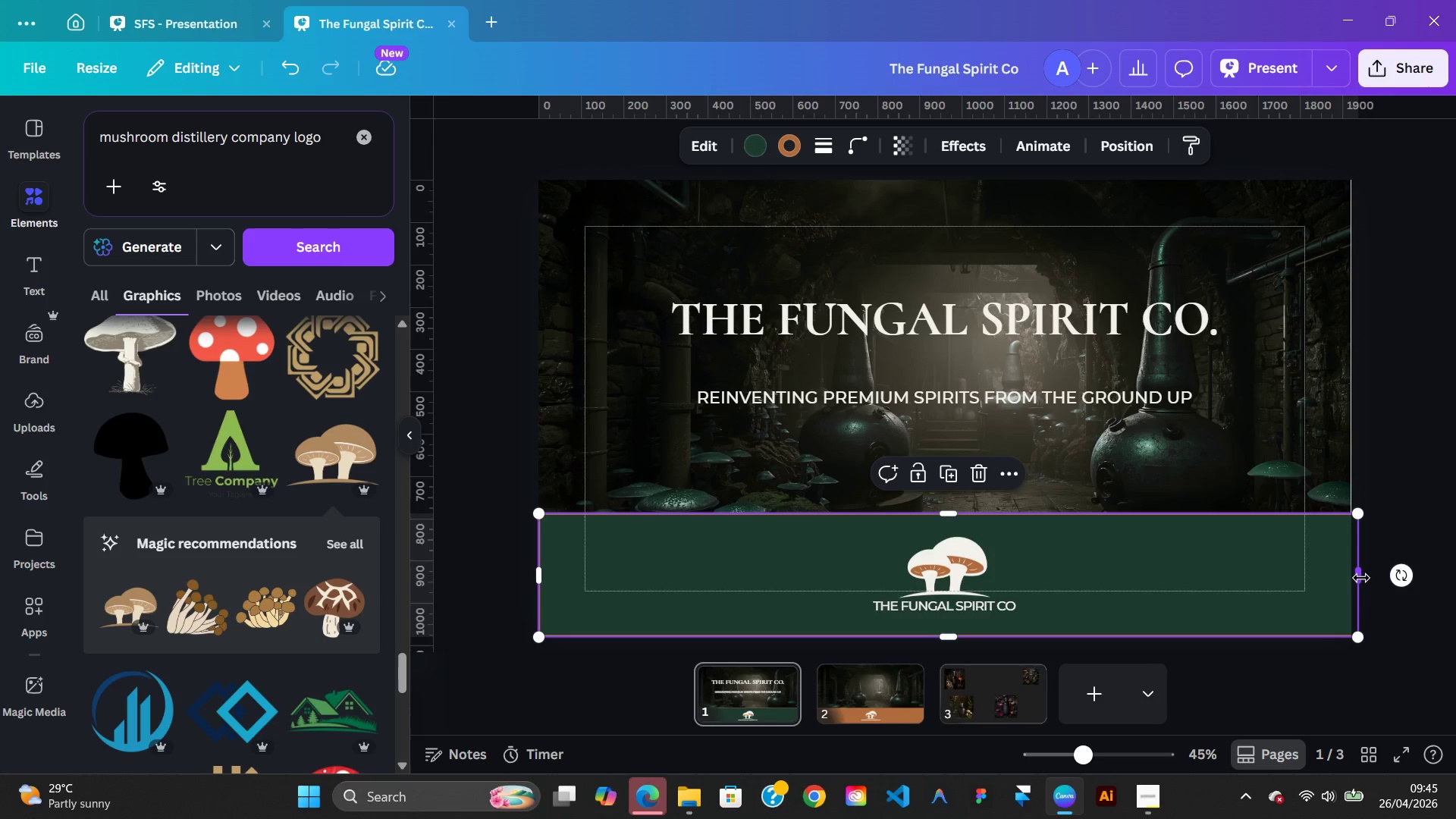 
left_click_drag(start_coordinate=[1361, 578], to_coordinate=[1354, 578])
 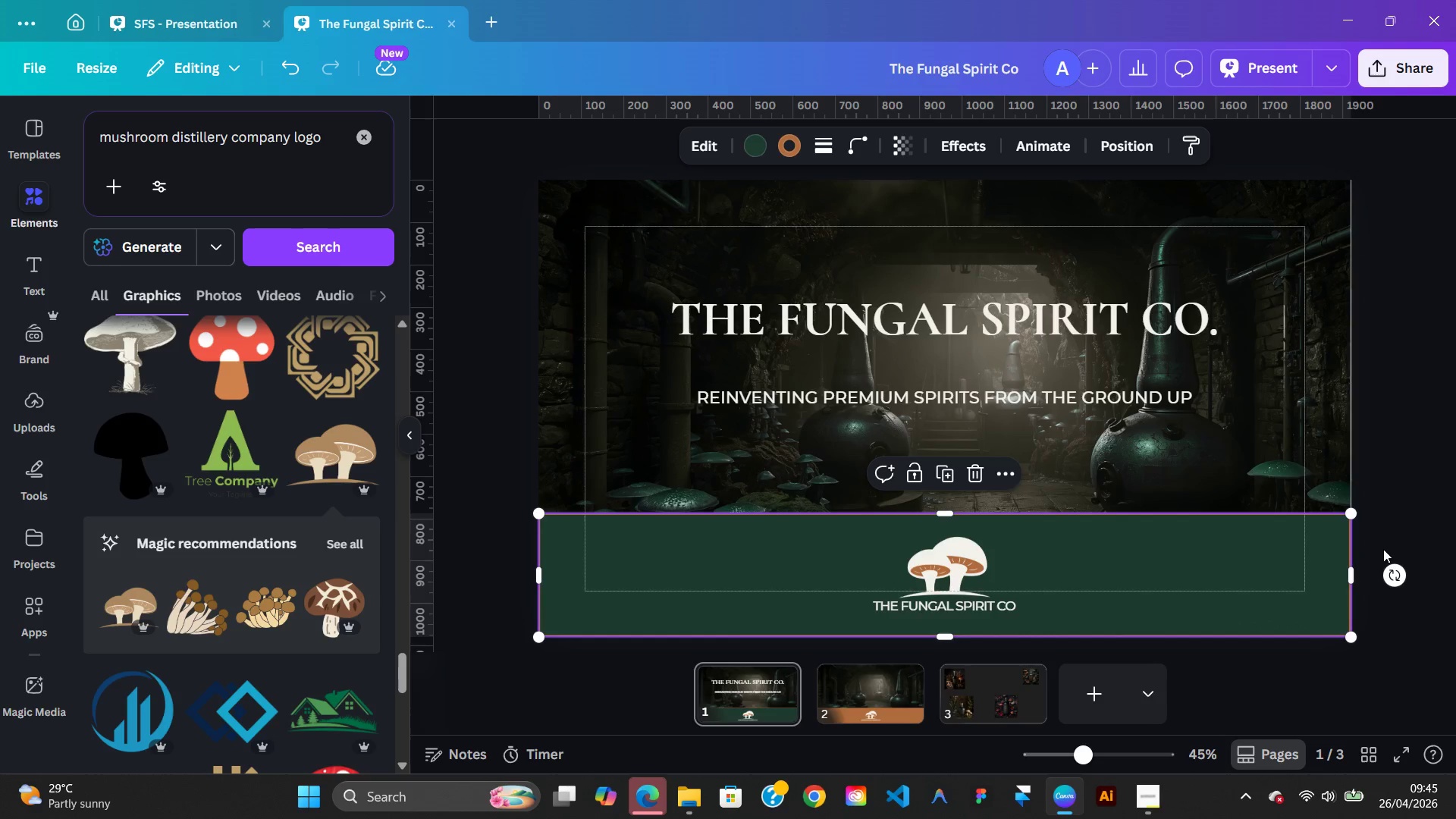 
left_click([1383, 549])
 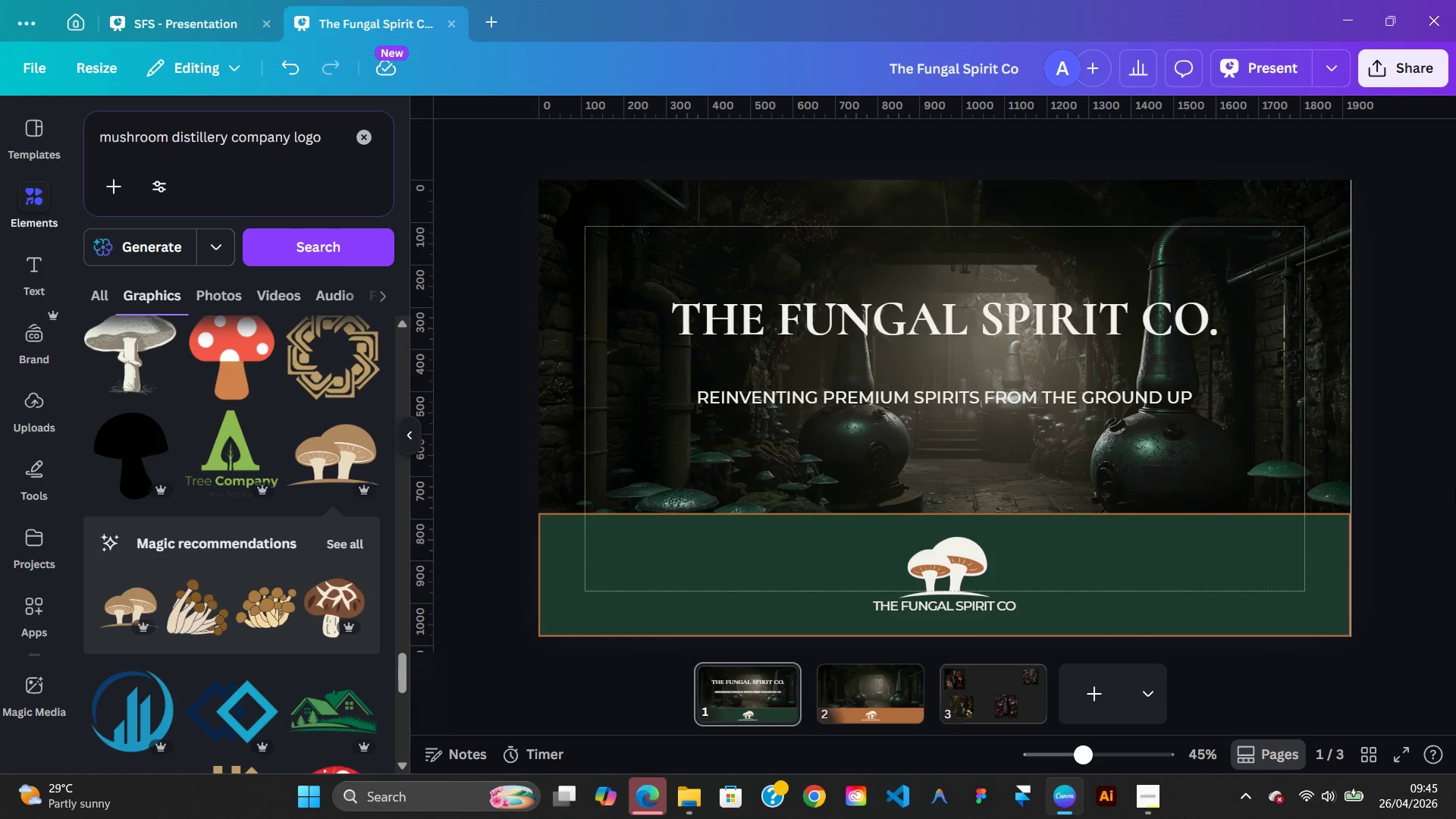 
wait(12.42)
 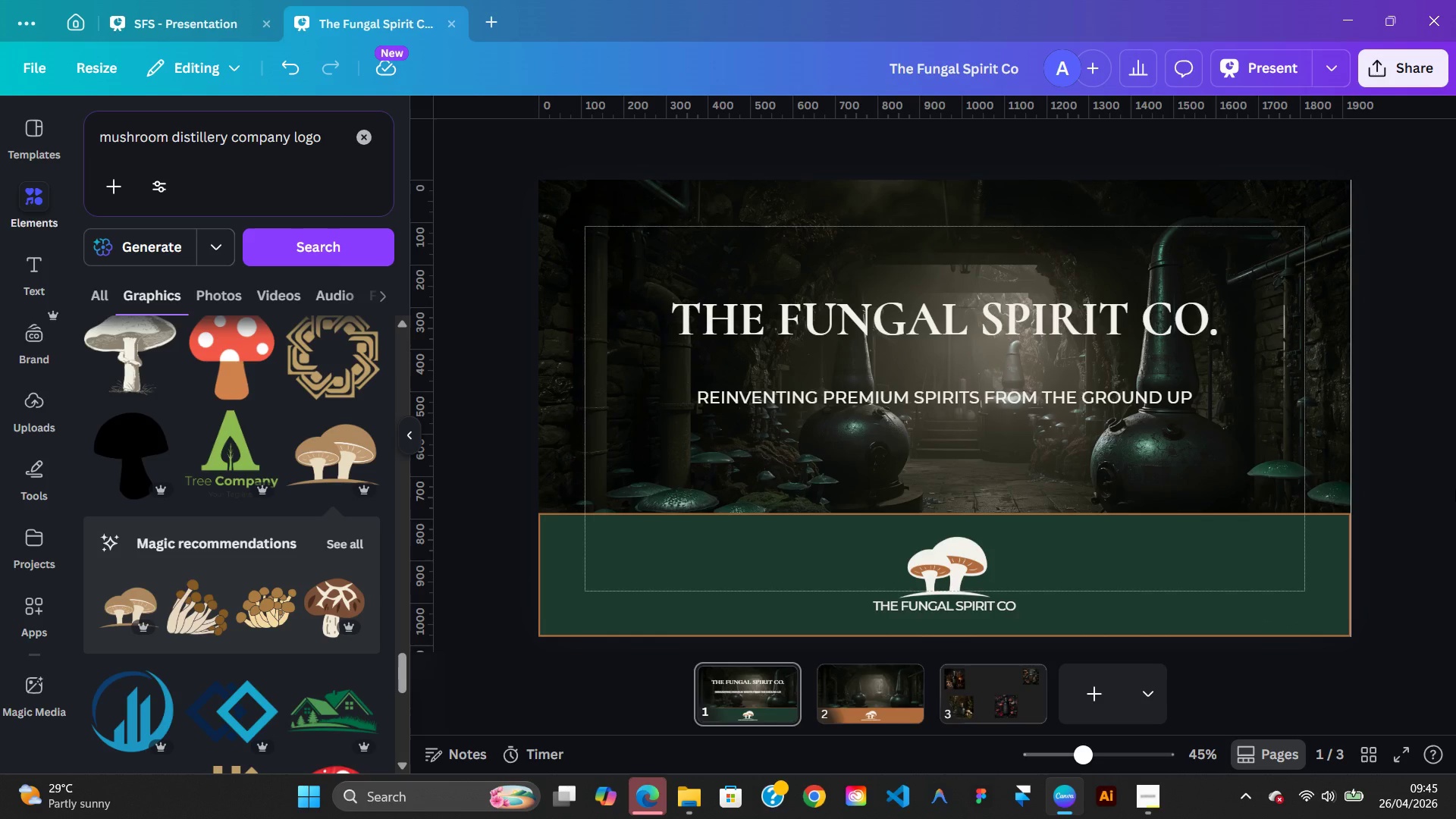 
right_click([779, 716])
 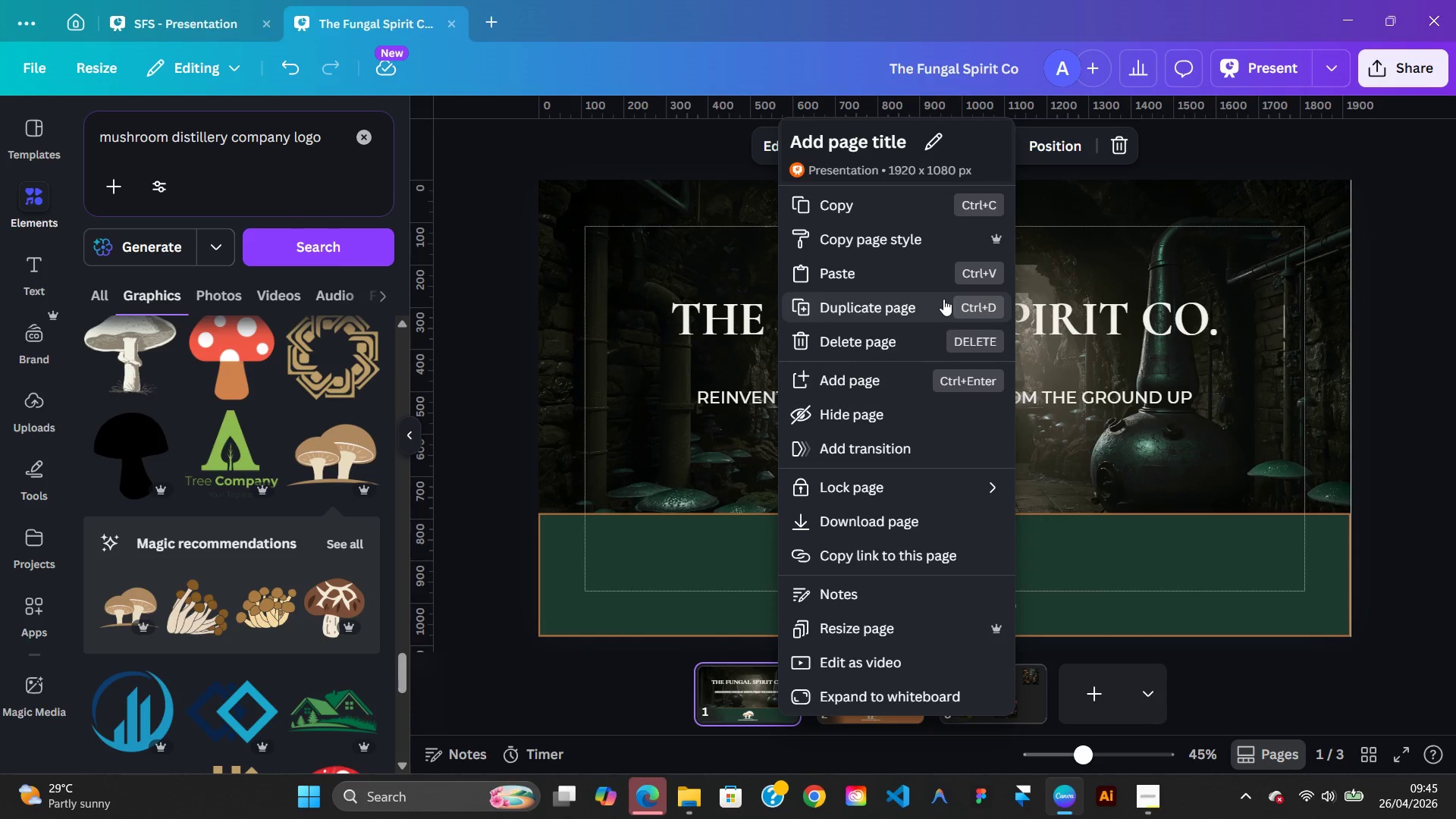 
left_click([943, 299])
 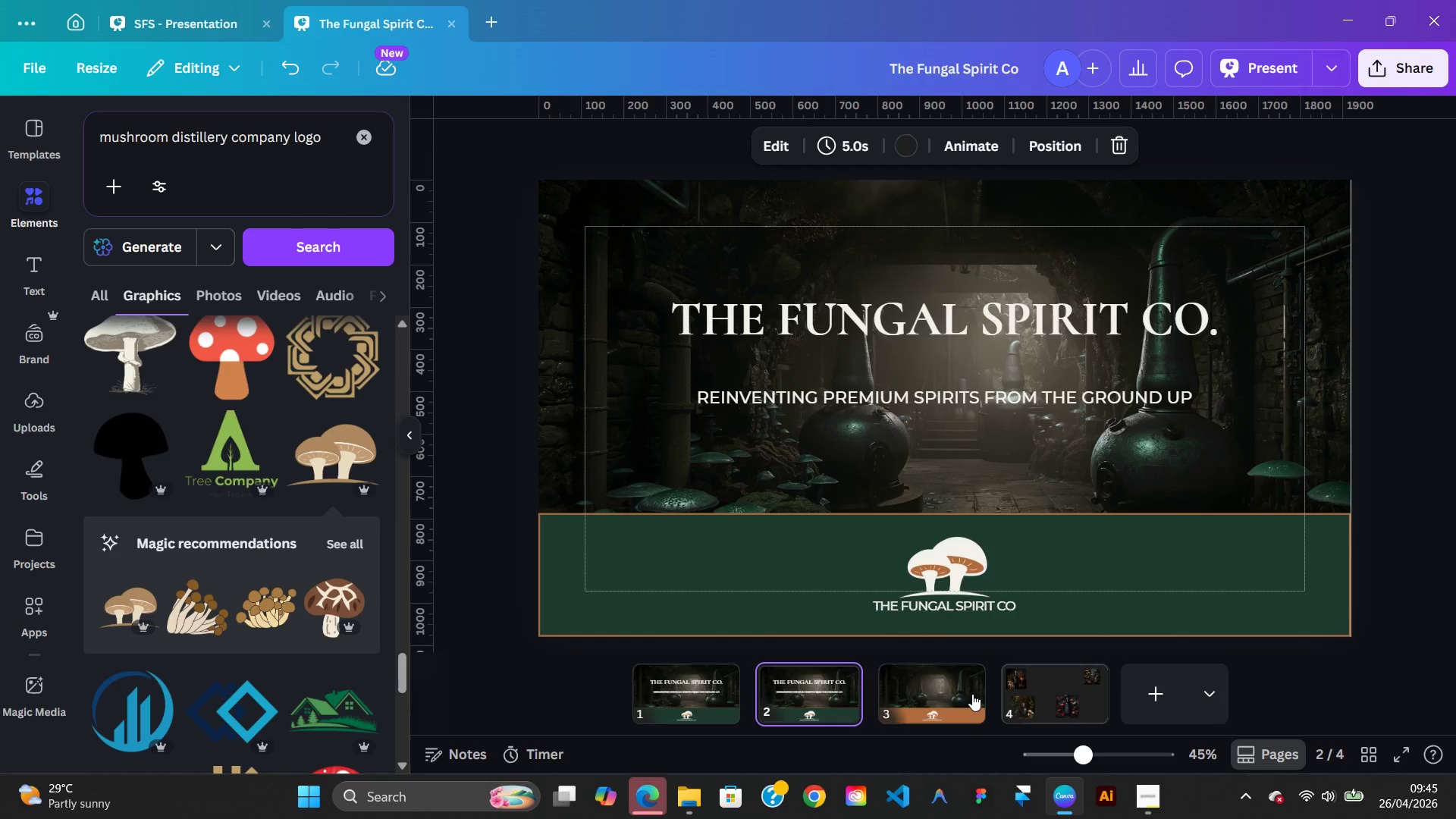 
left_click([983, 678])
 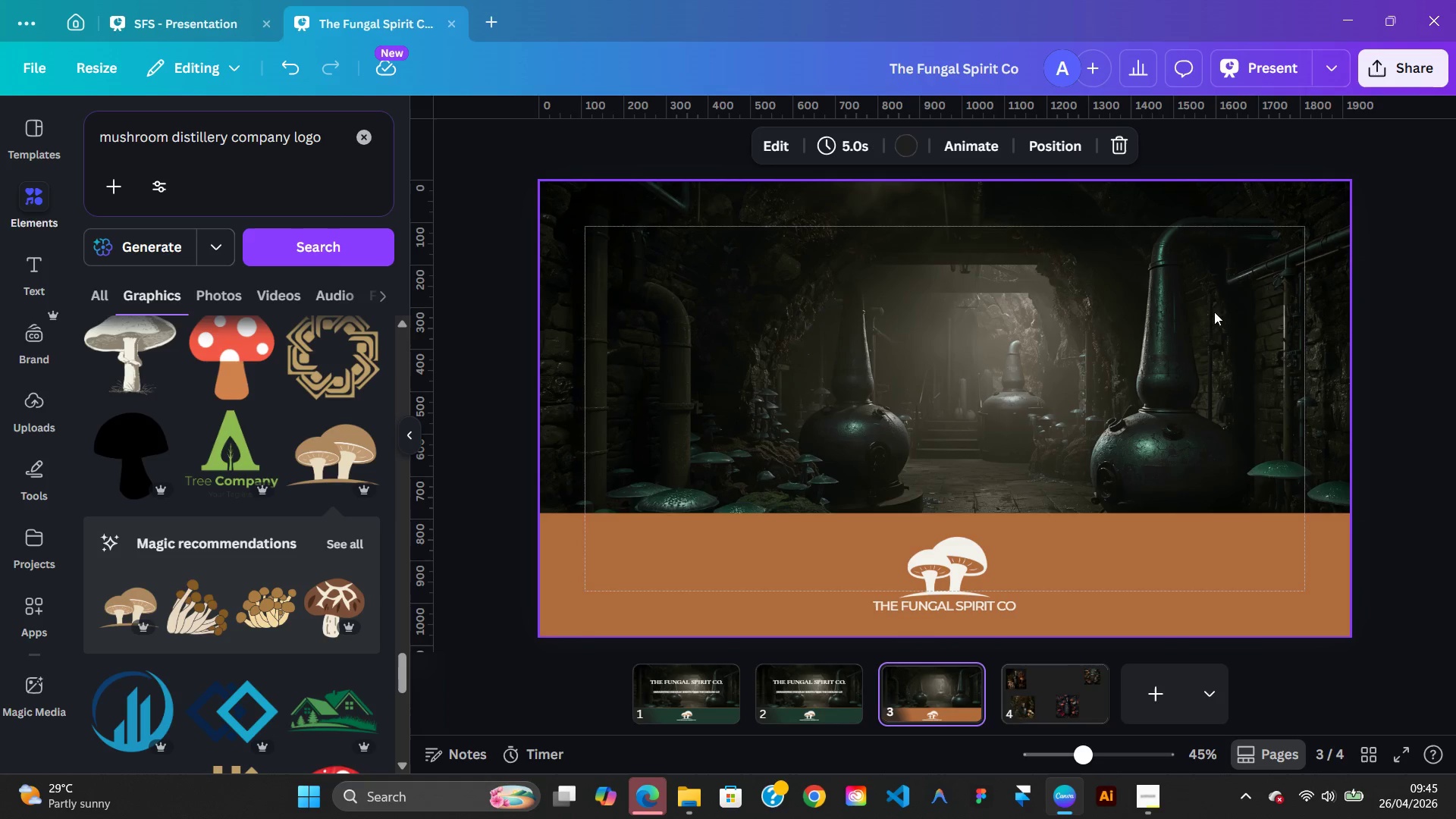 
right_click([1232, 284])
 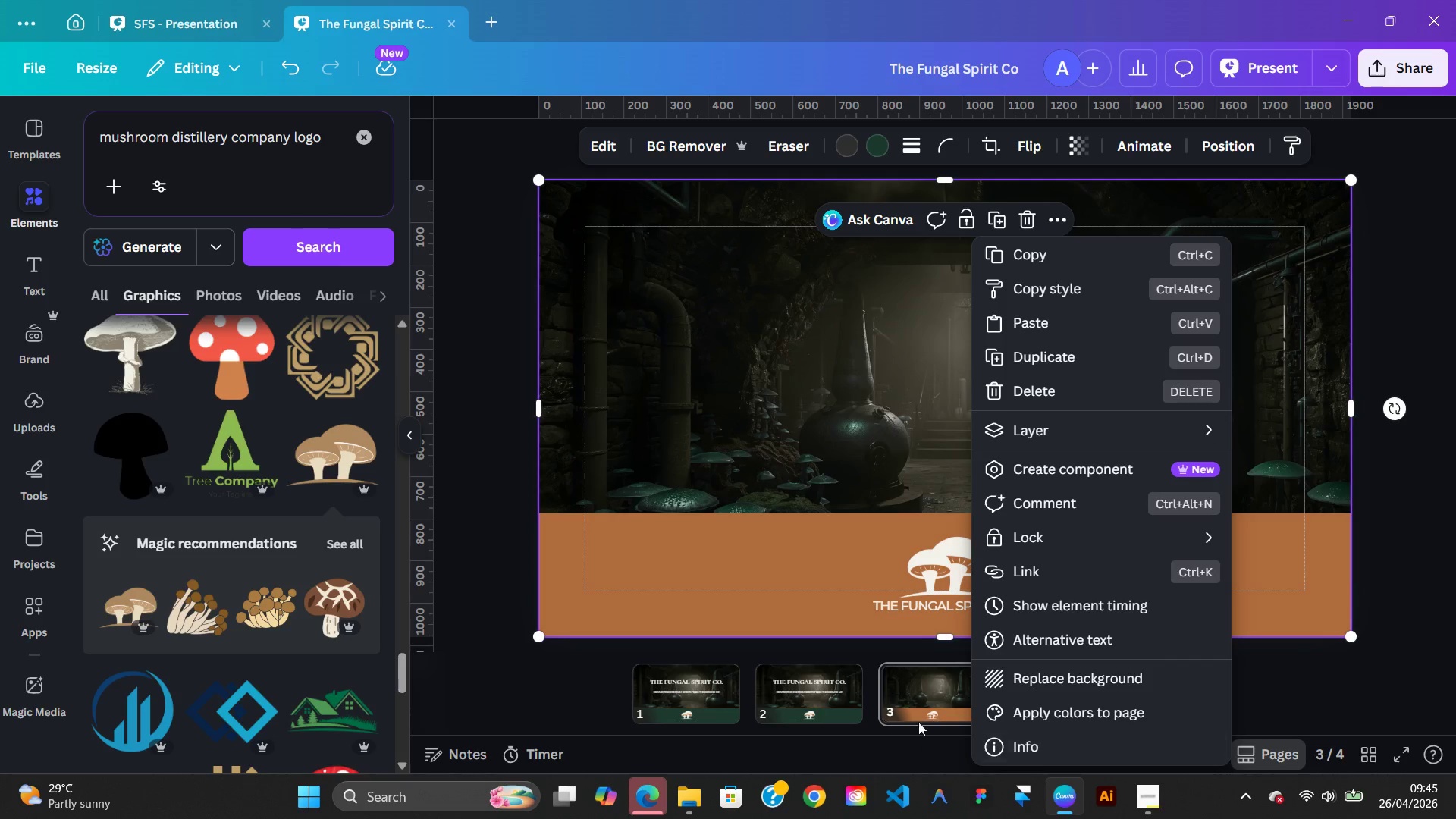 
right_click([919, 704])
 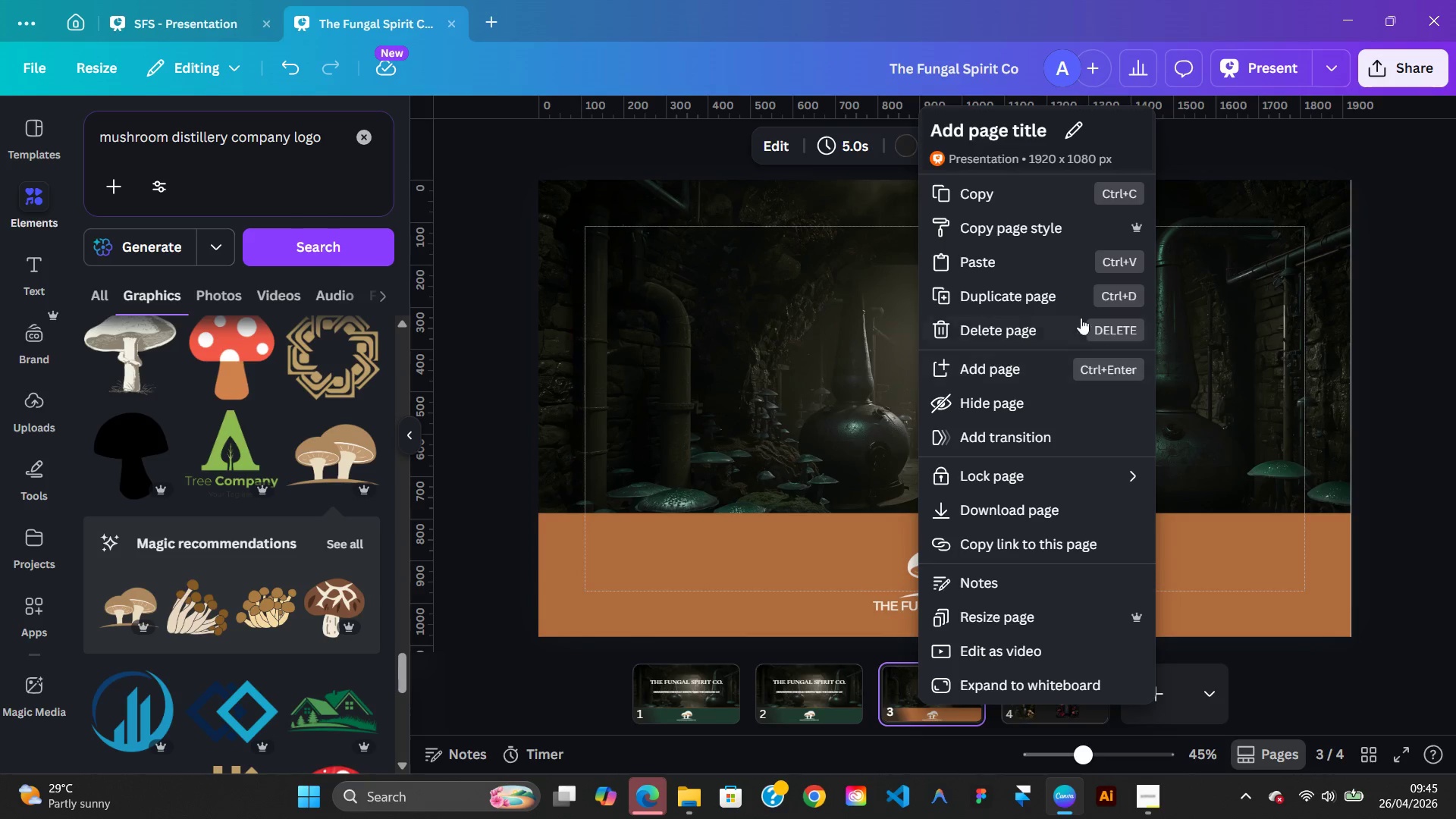 
left_click([1034, 319])
 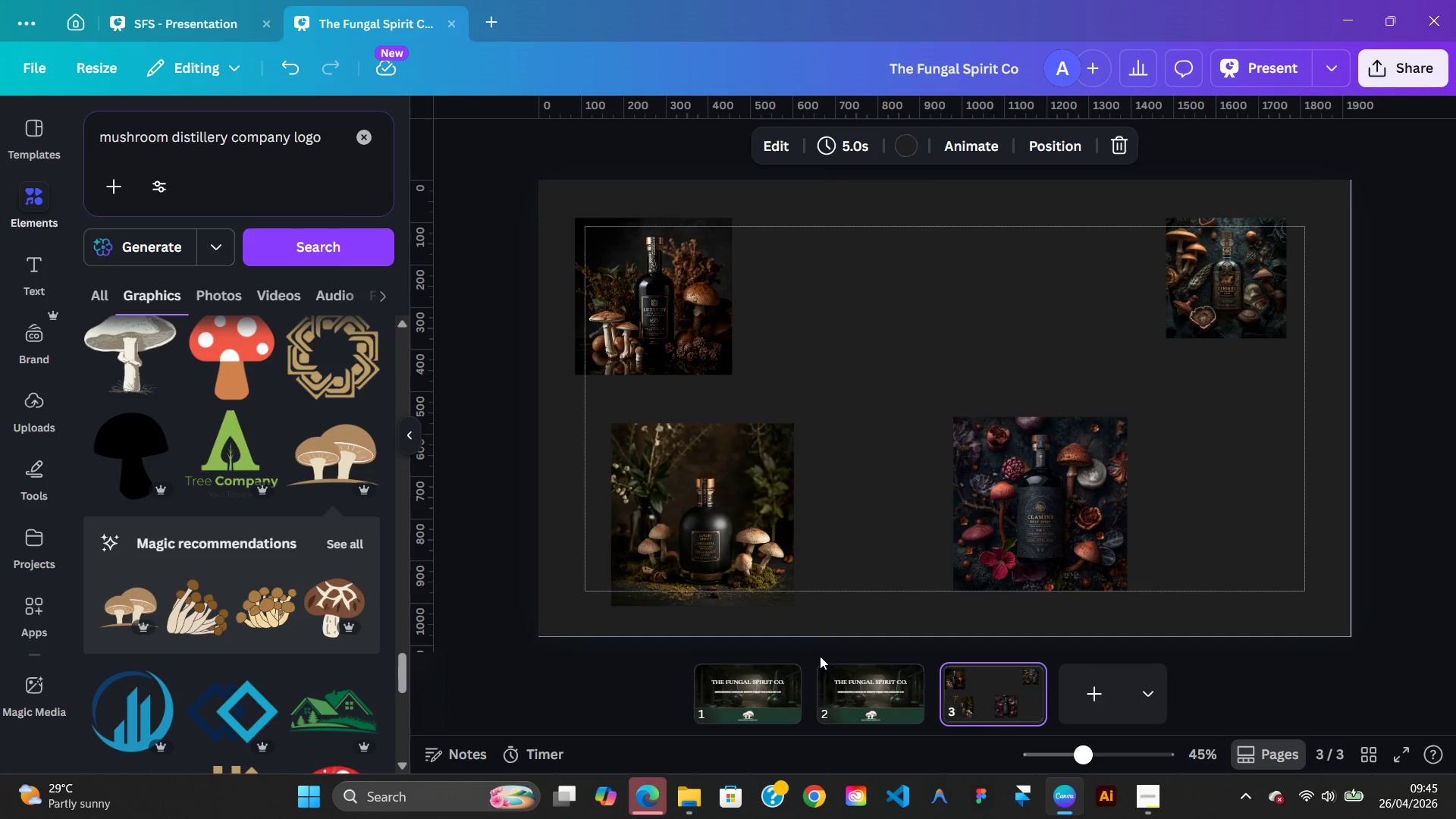 
left_click([798, 683])
 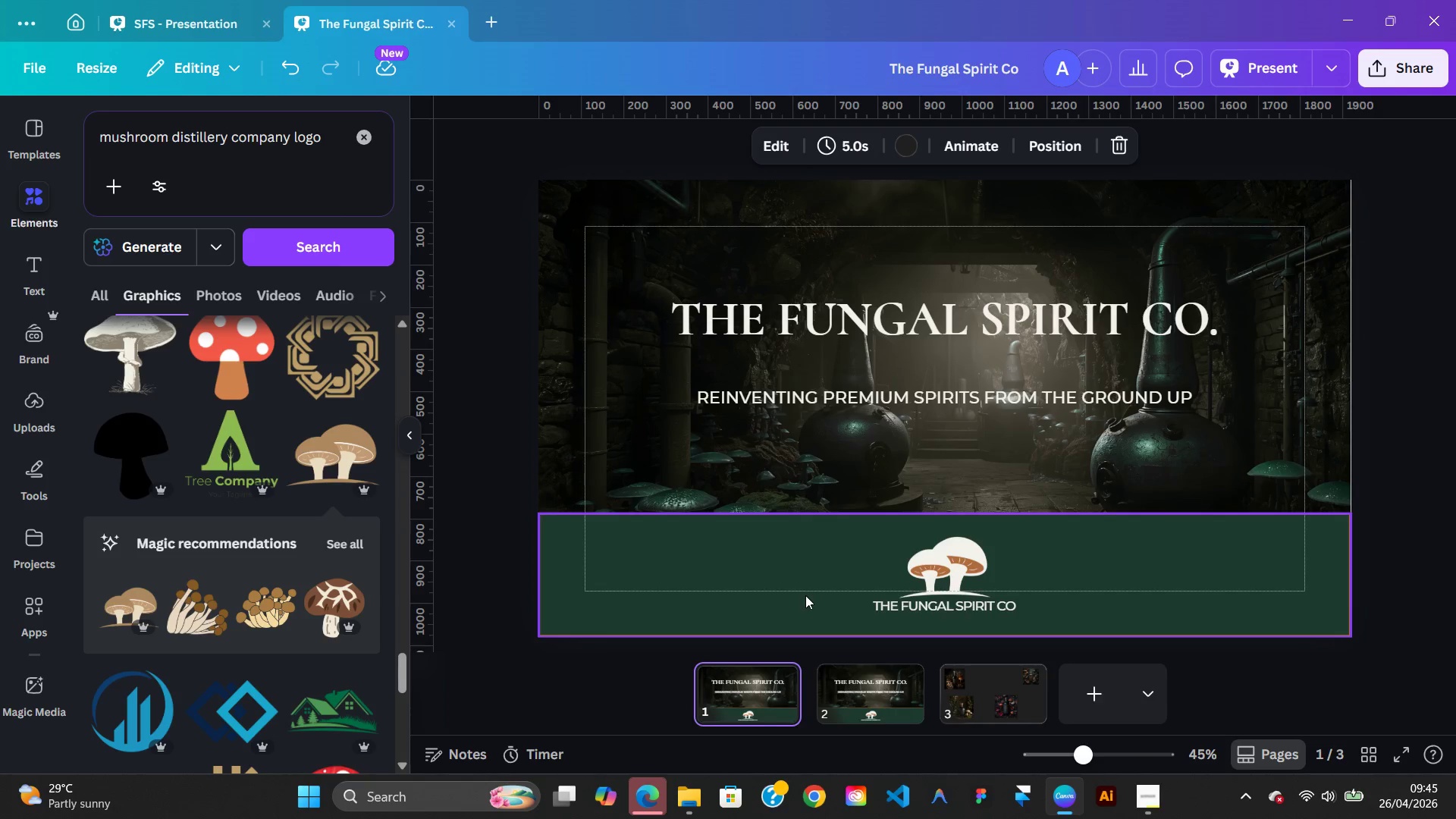 
left_click([805, 595])
 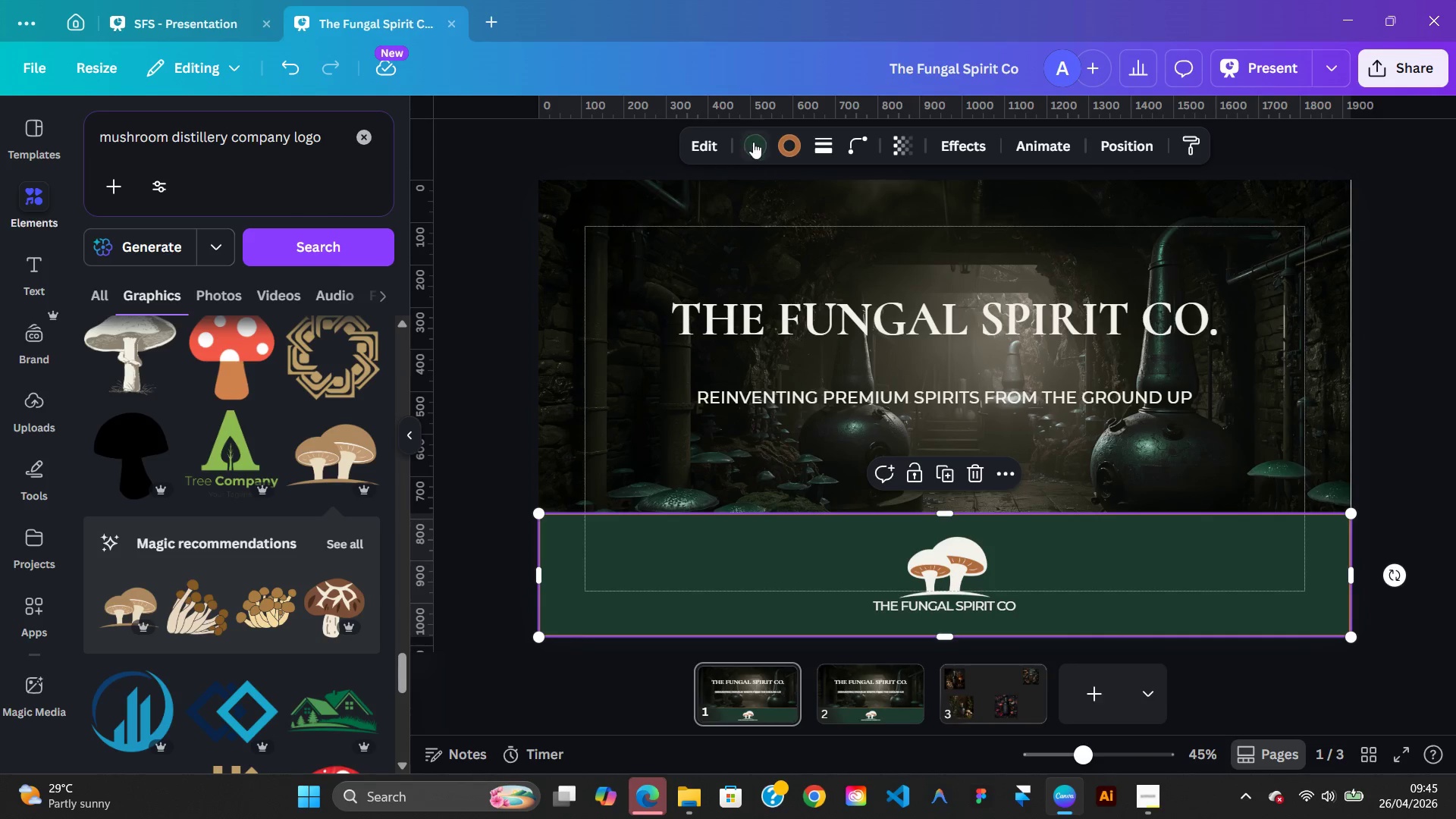 
left_click([755, 143])
 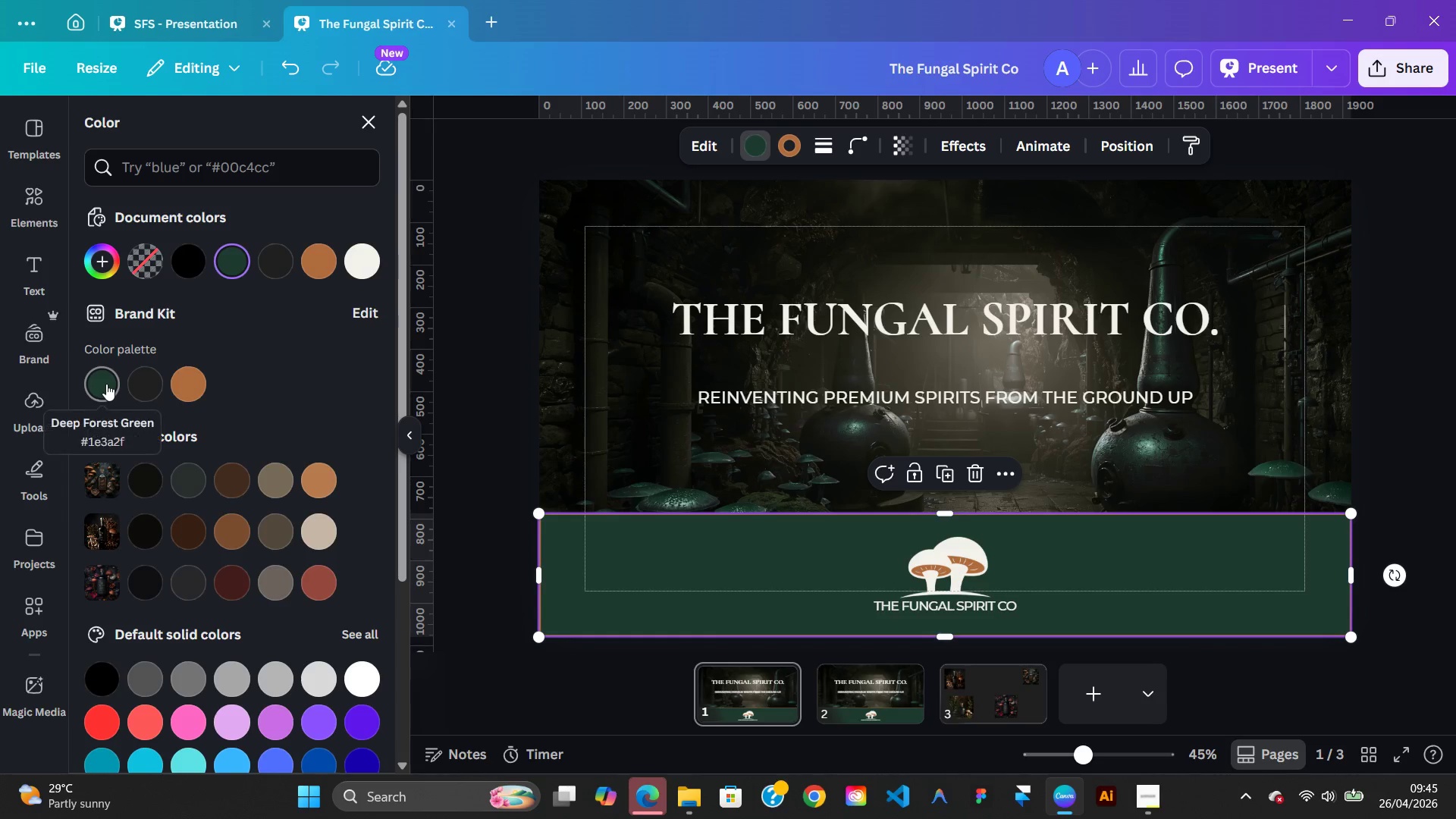 
left_click([107, 384])
 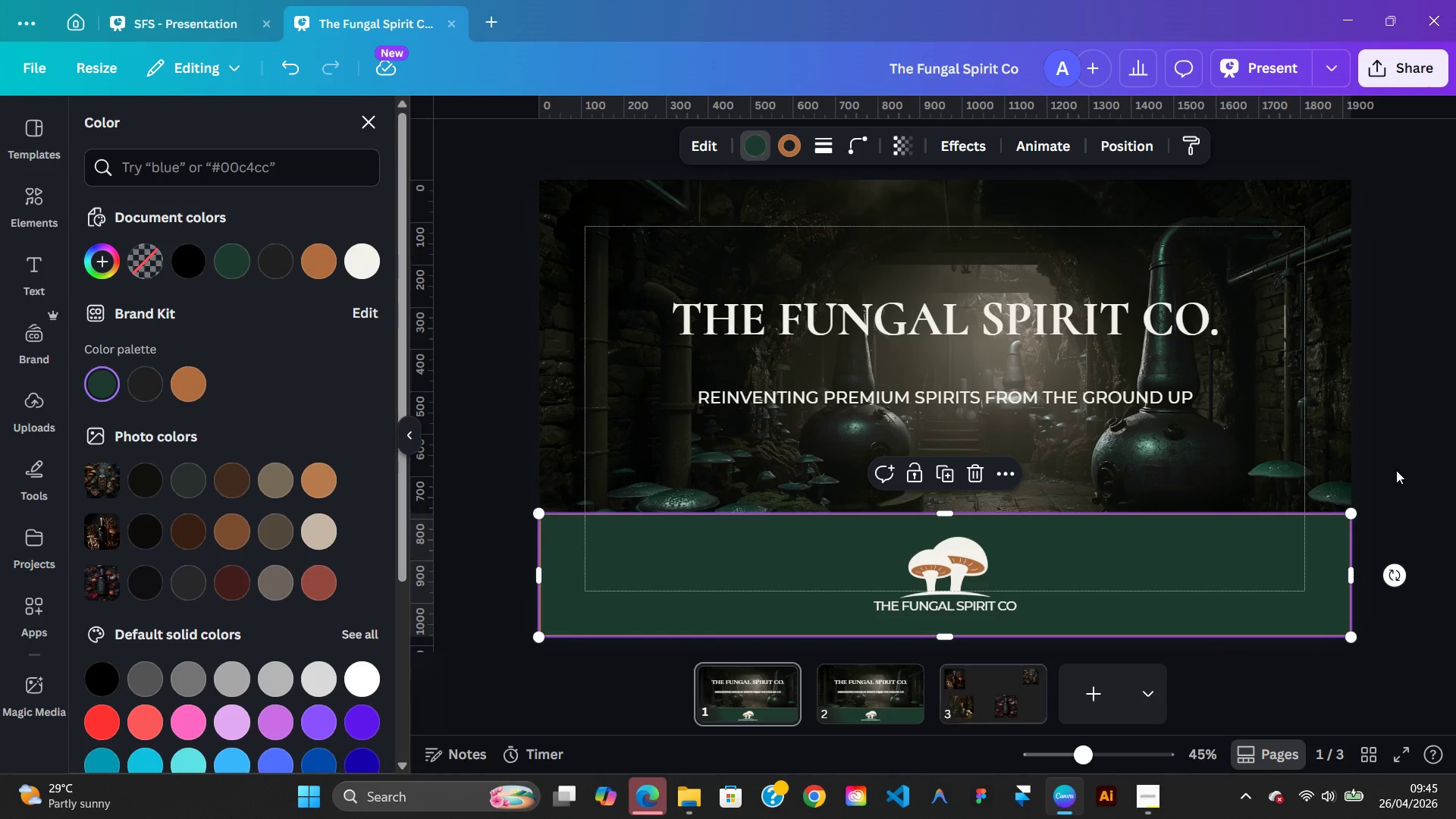 
left_click([1396, 470])
 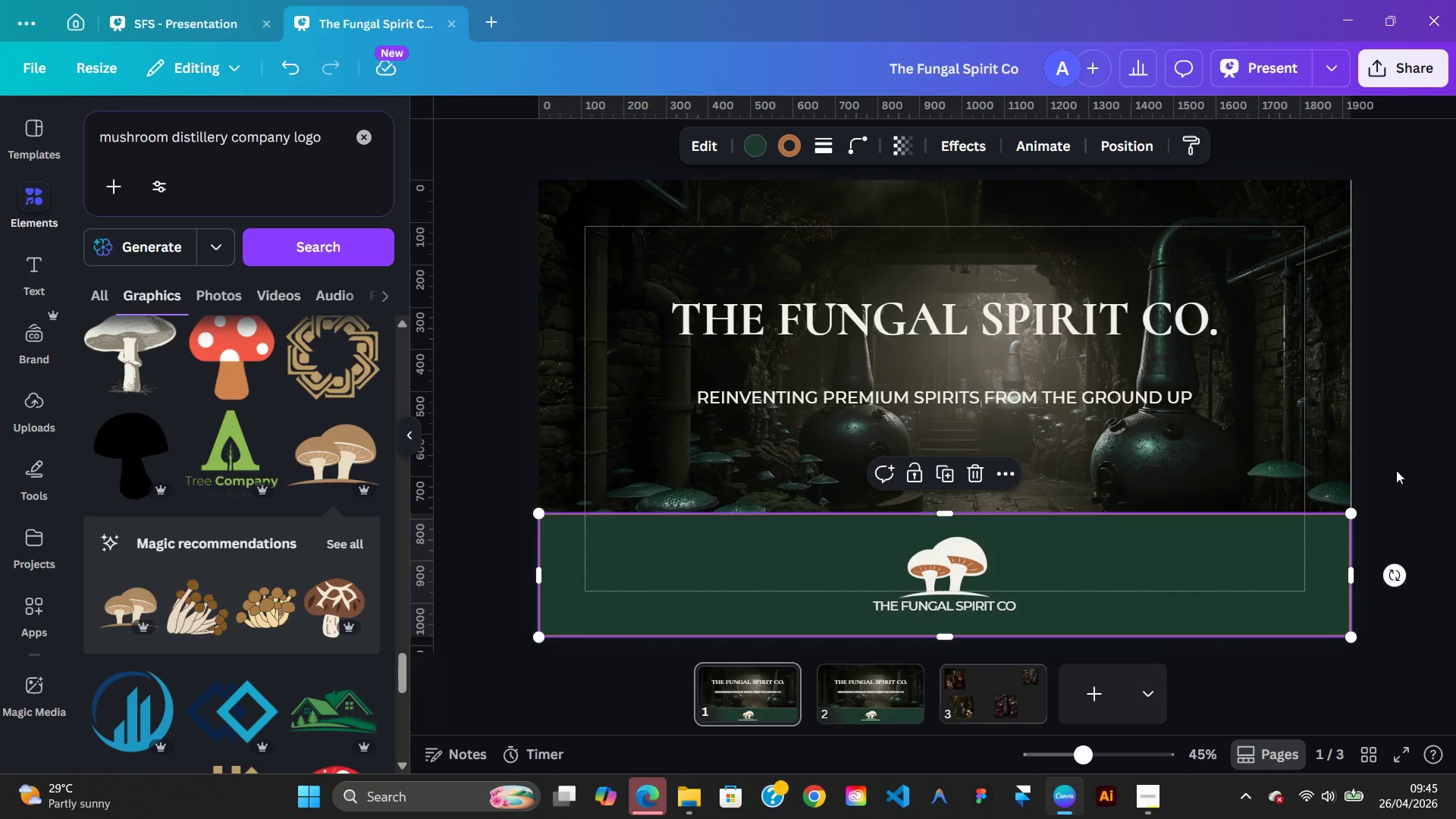 
left_click([1396, 470])
 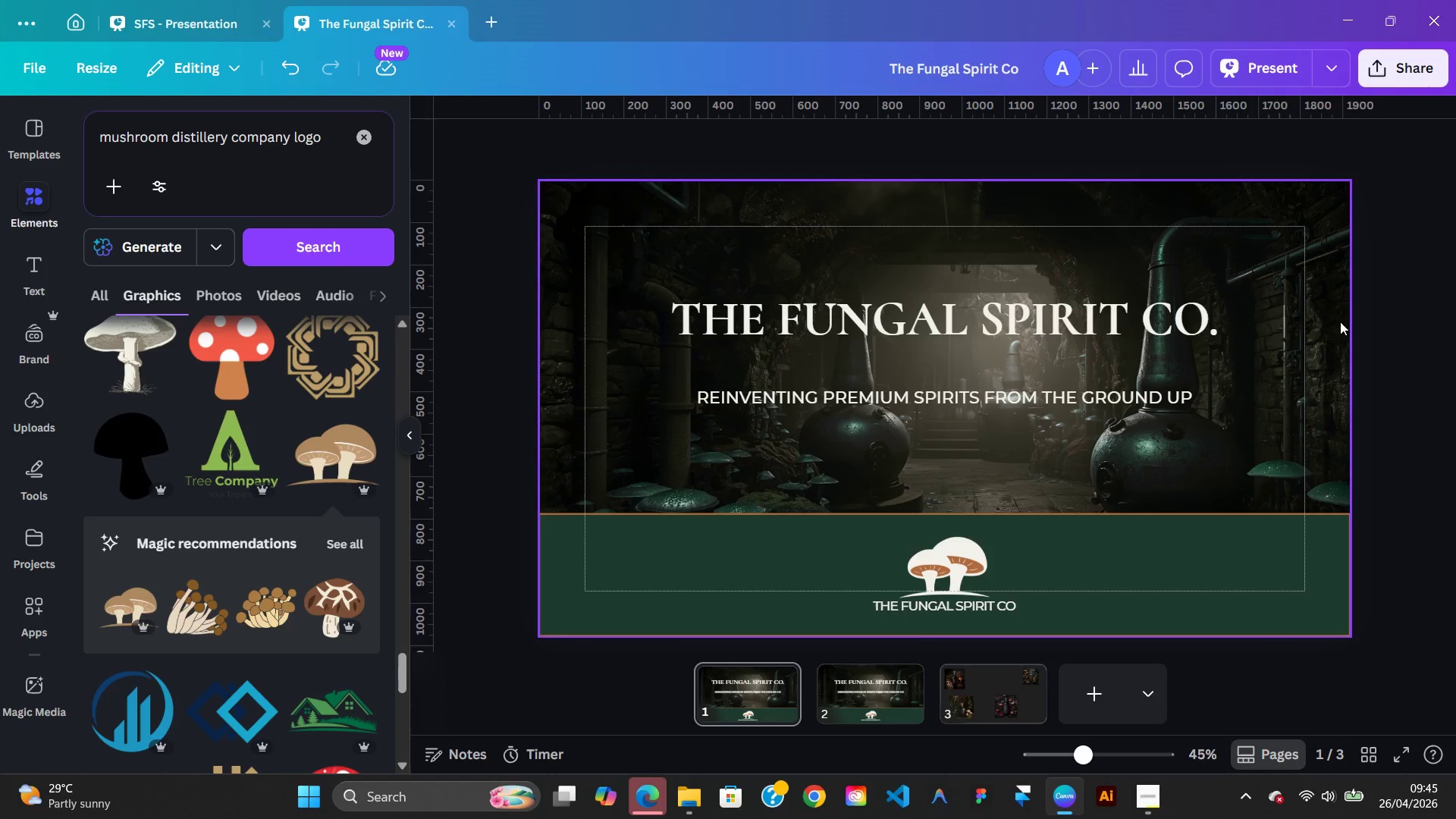 
wait(5.86)
 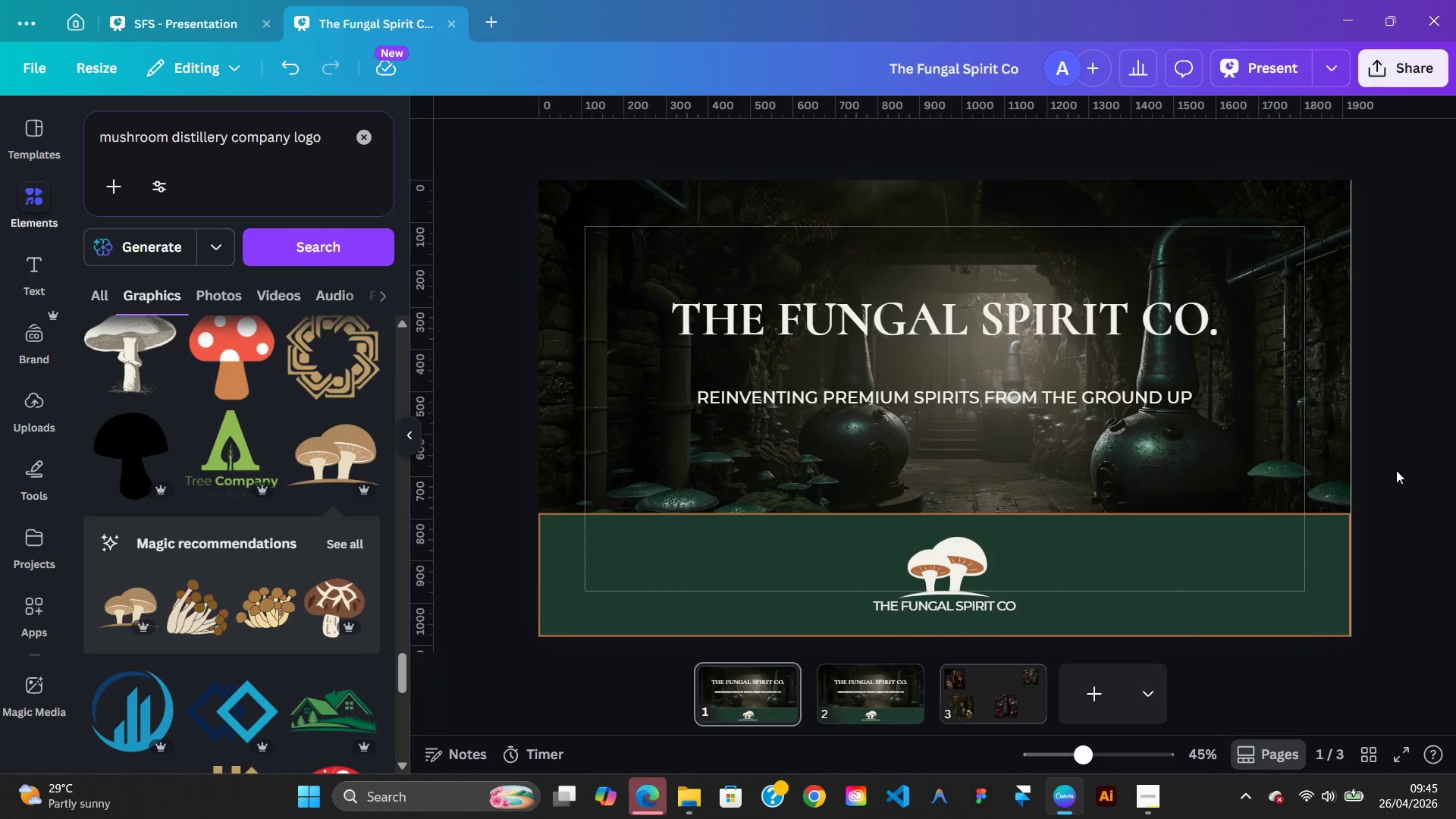 
left_click([1264, 309])
 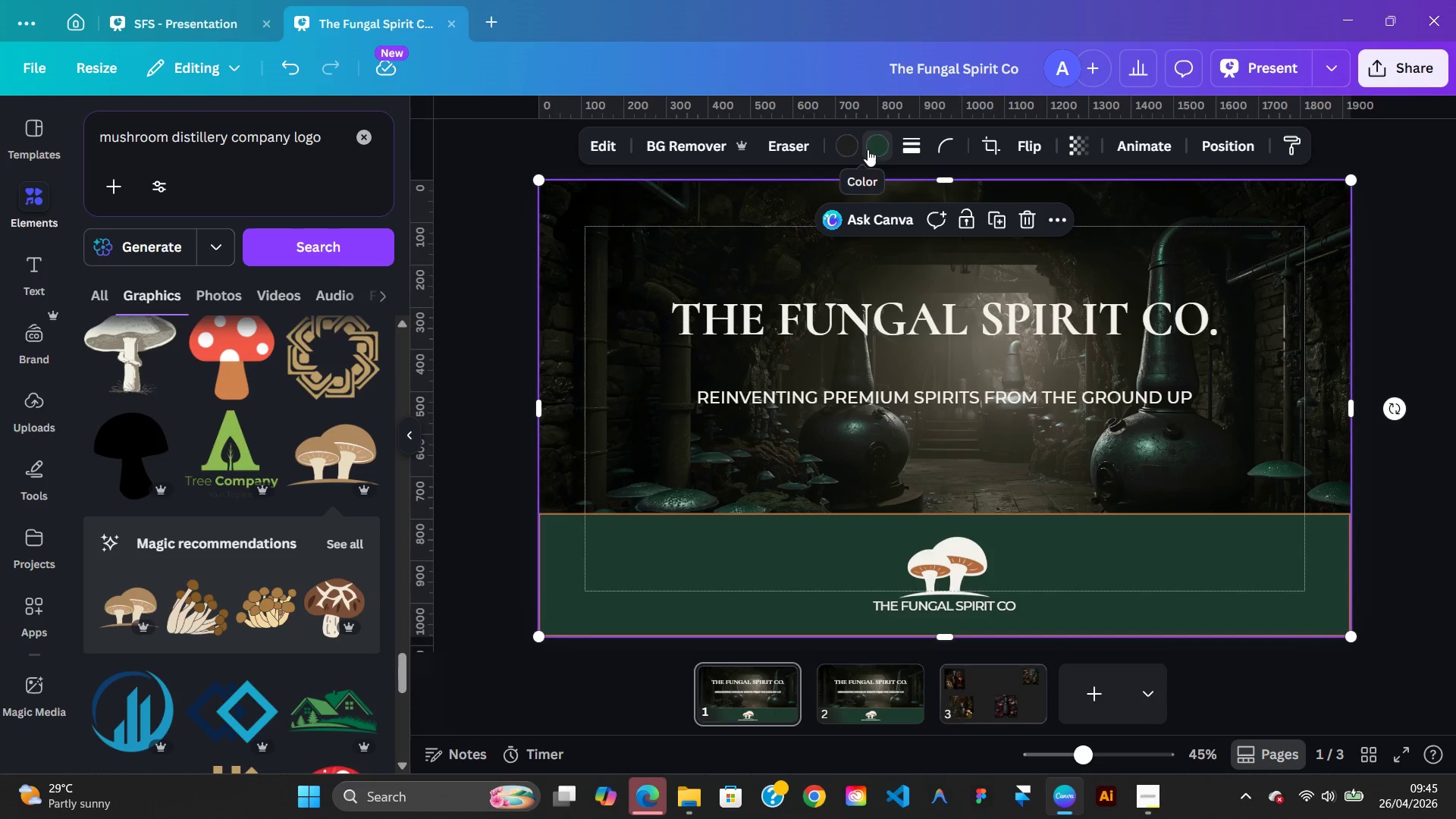 
left_click([853, 150])
 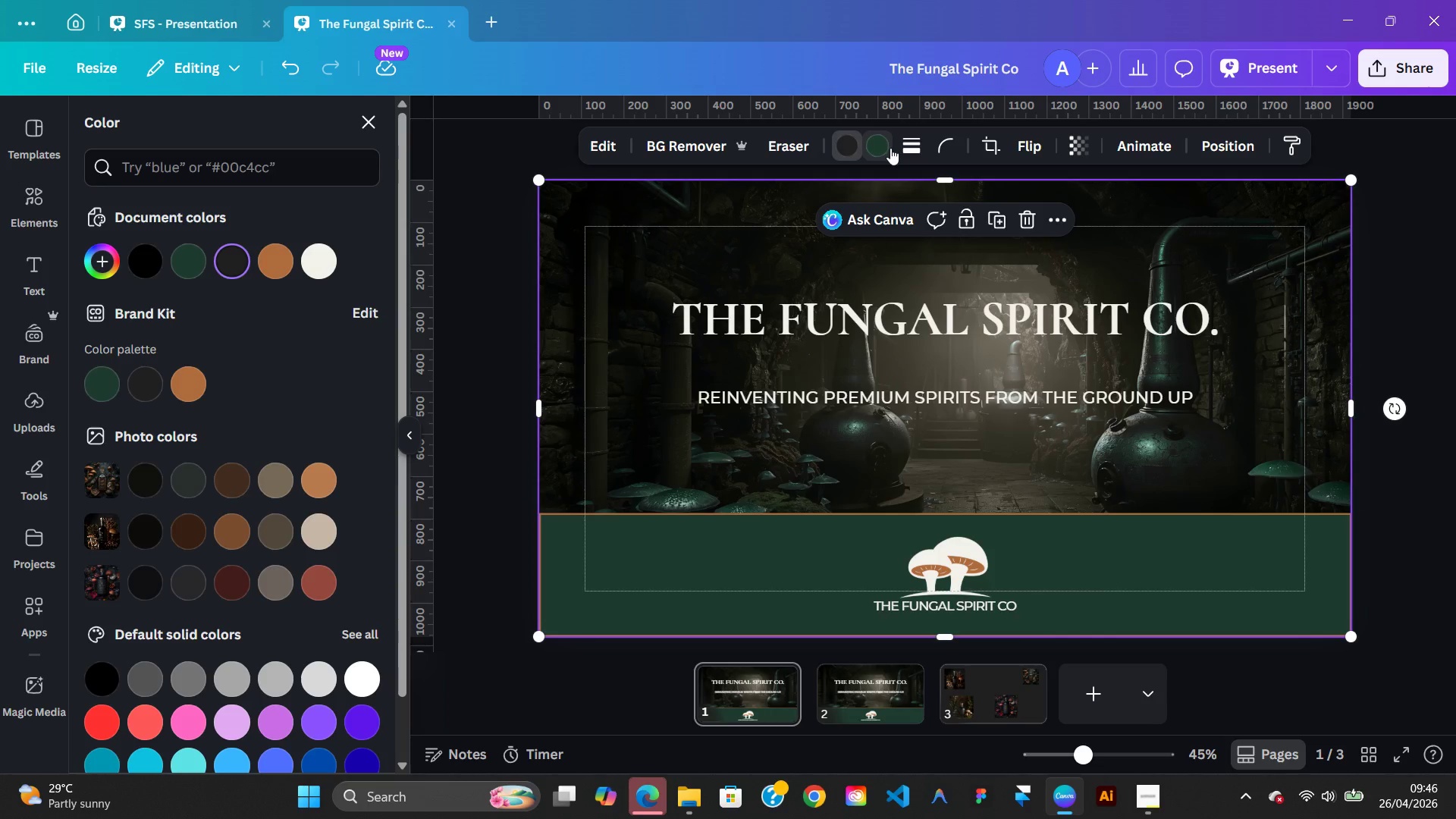 
left_click([881, 149])
 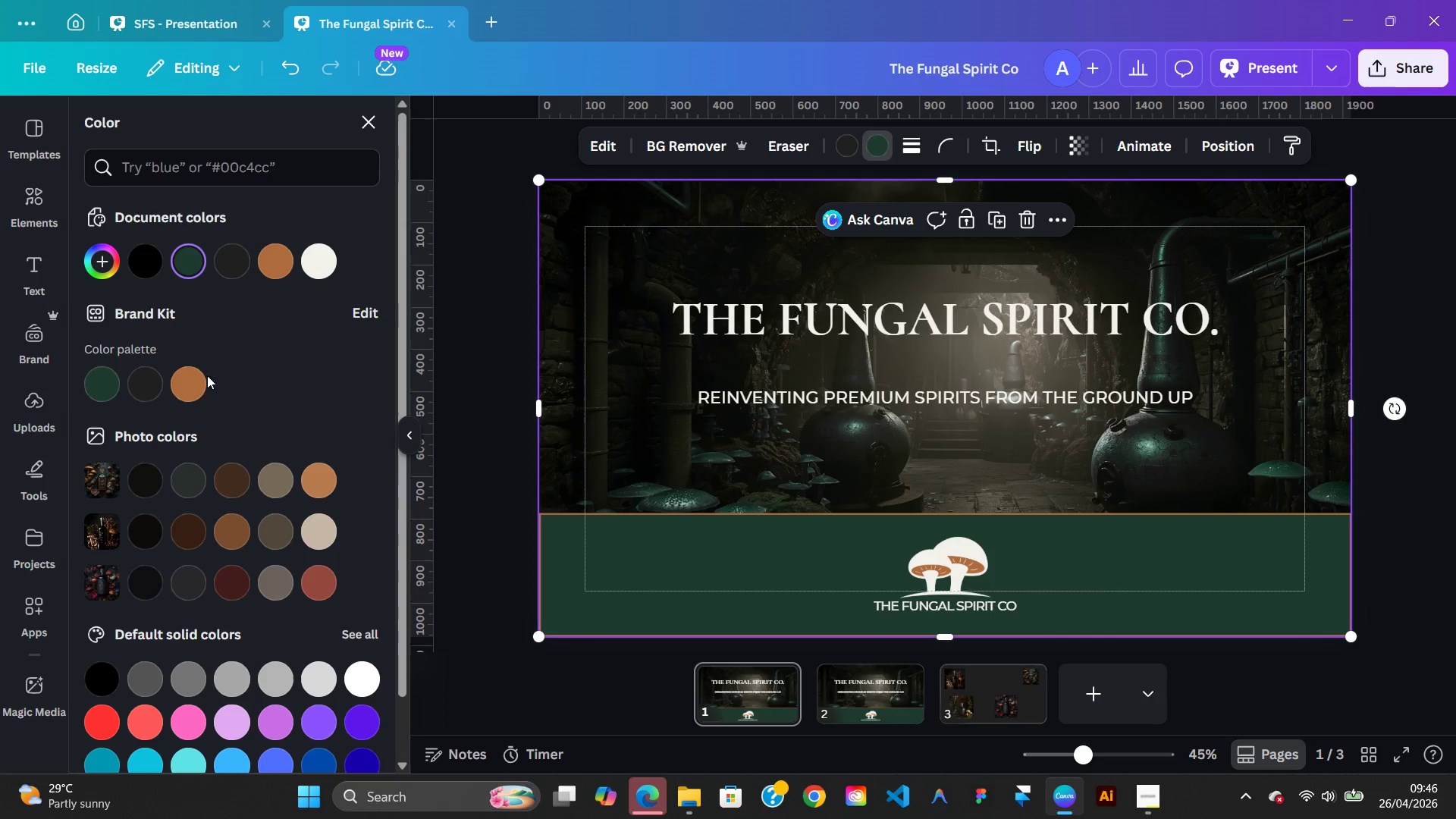 
left_click([199, 378])
 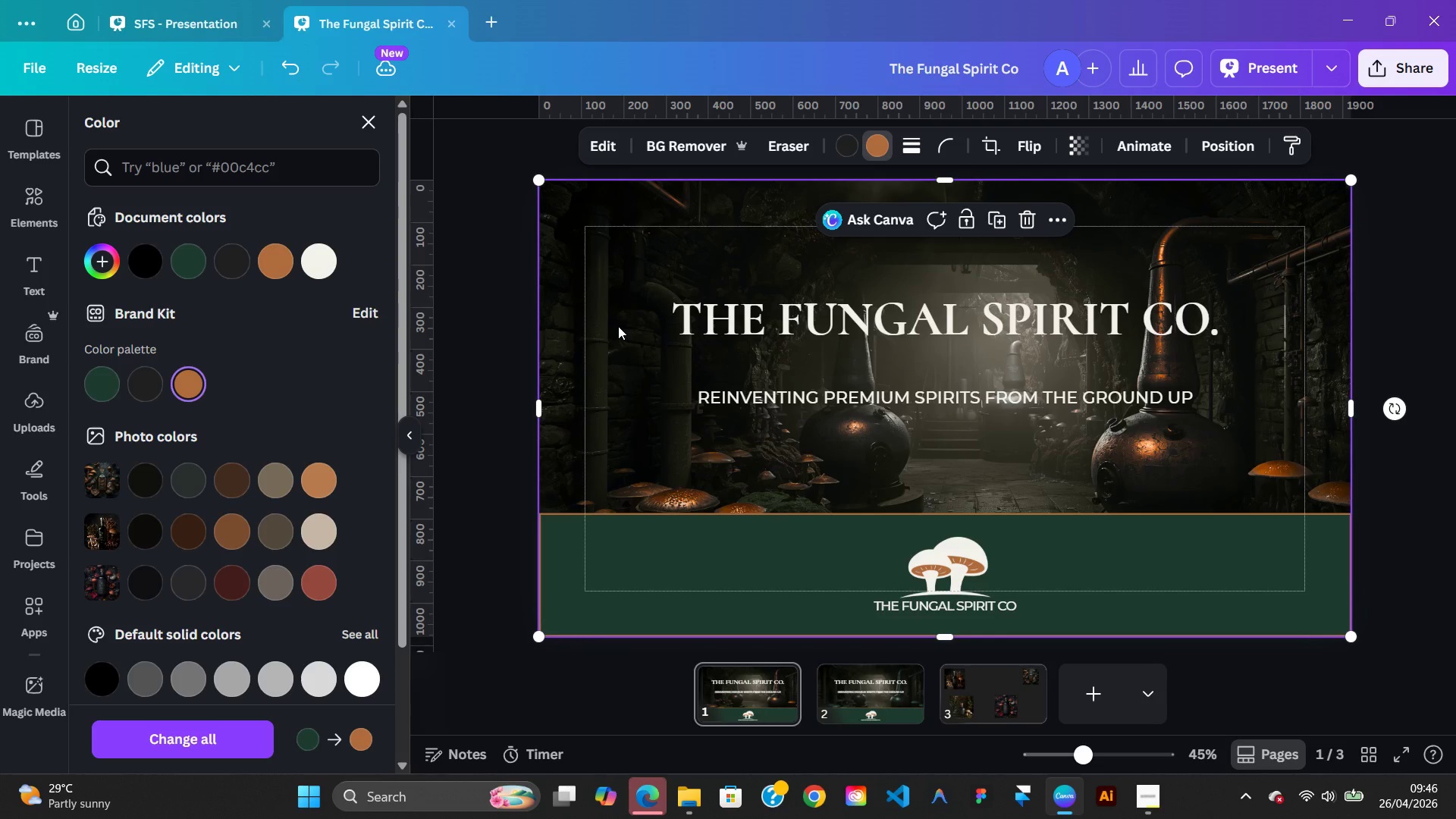 
wait(8.42)
 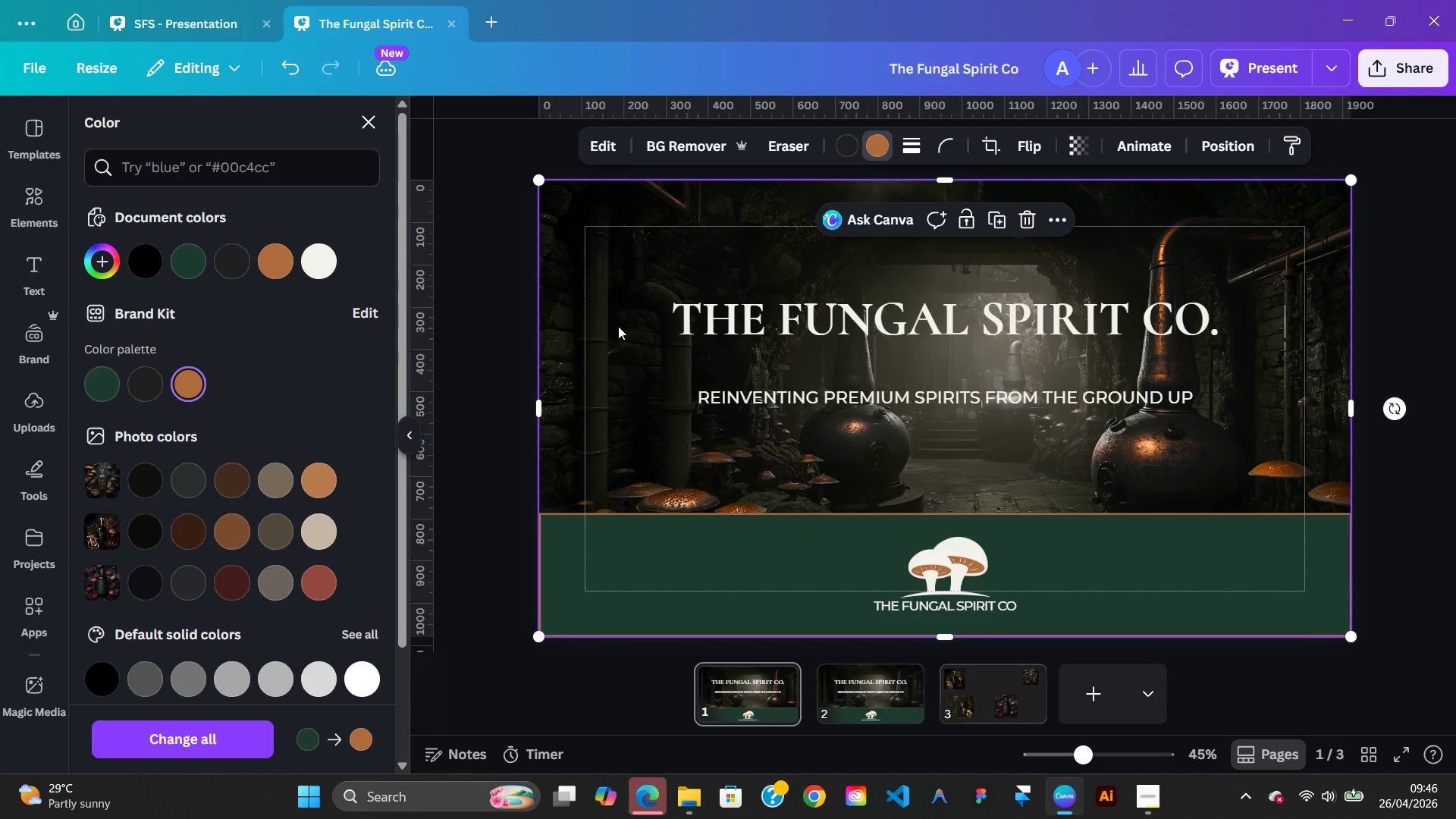 
left_click([848, 146])
 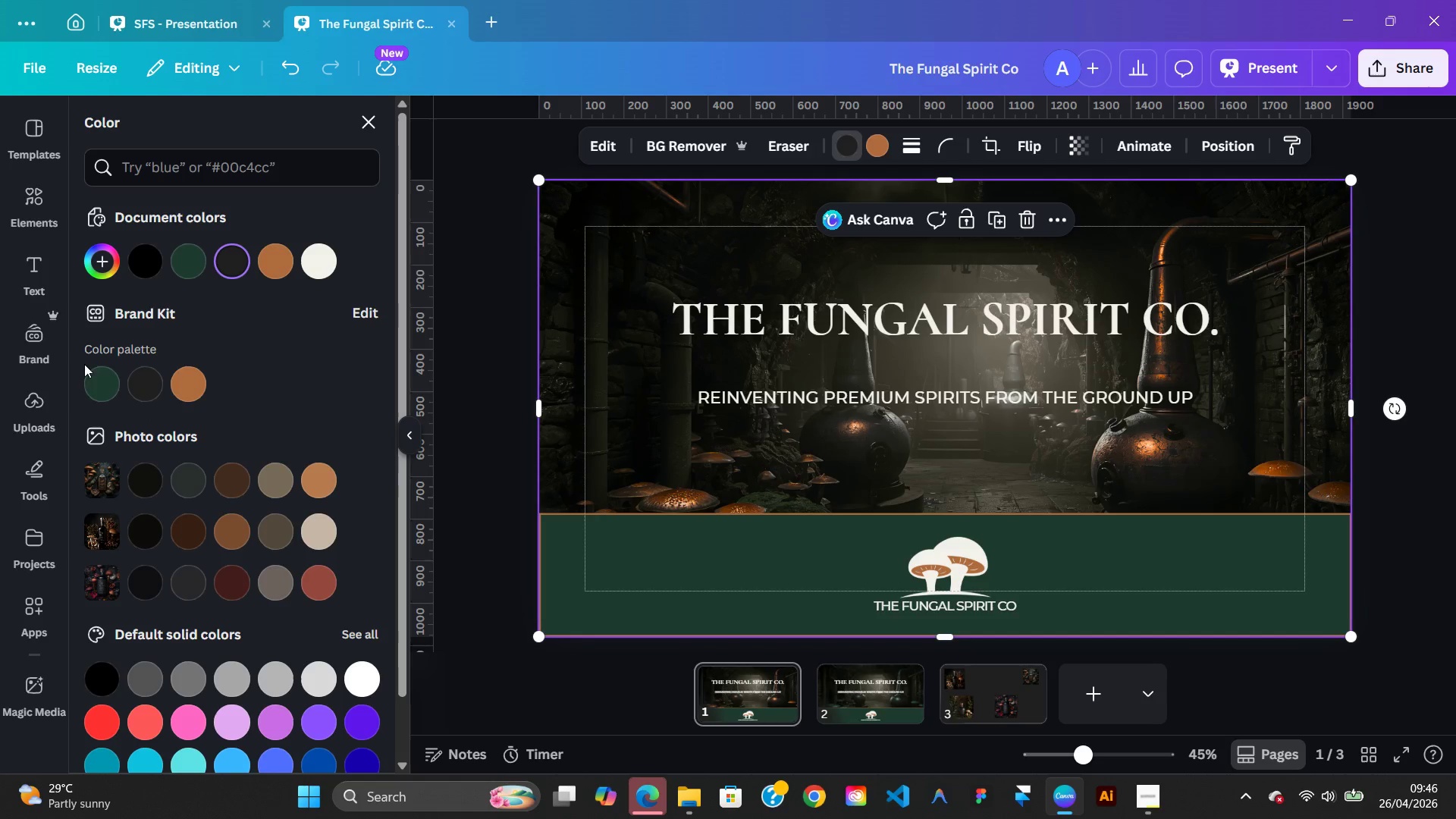 
left_click([92, 374])
 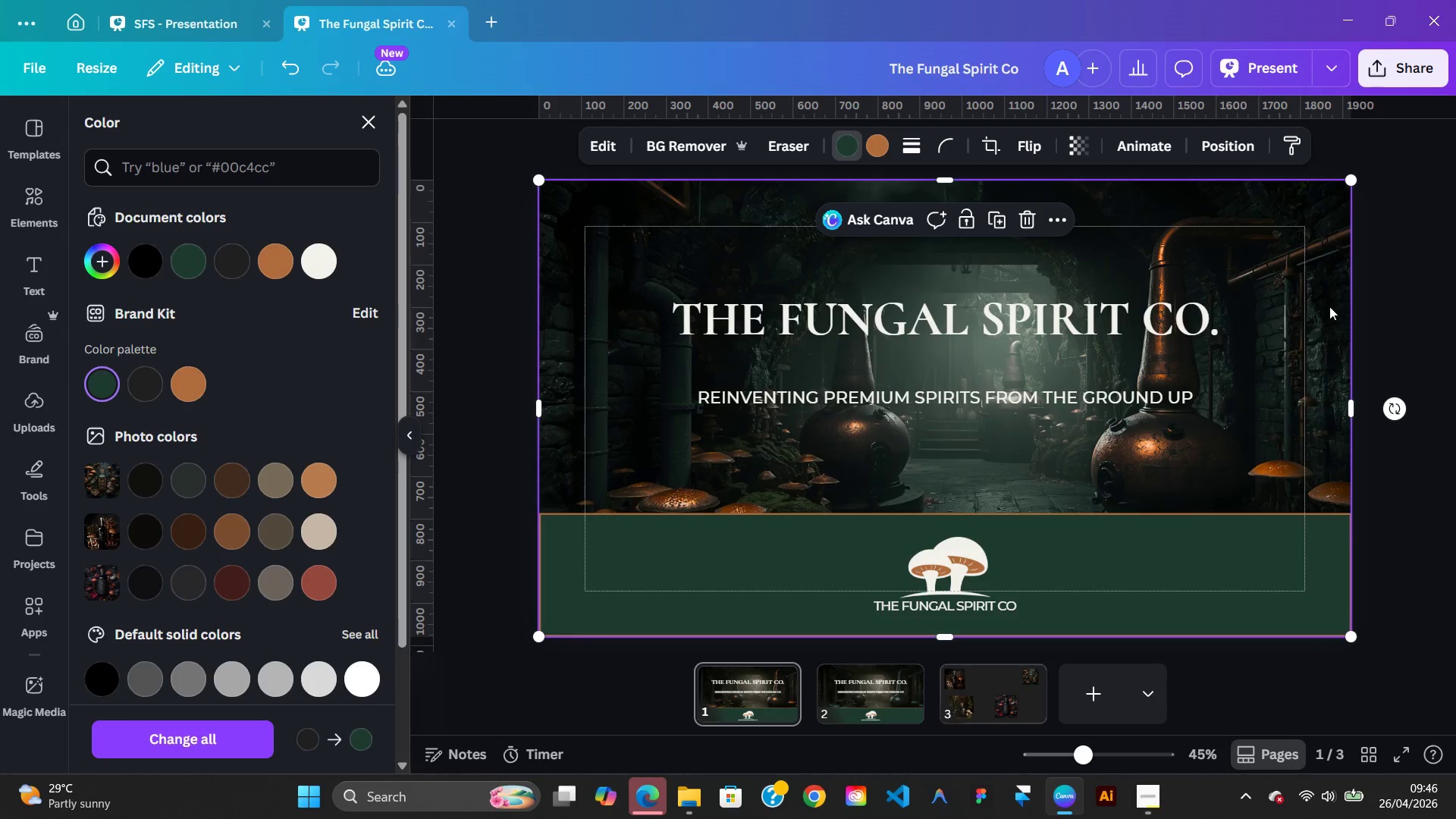 
left_click([1382, 273])
 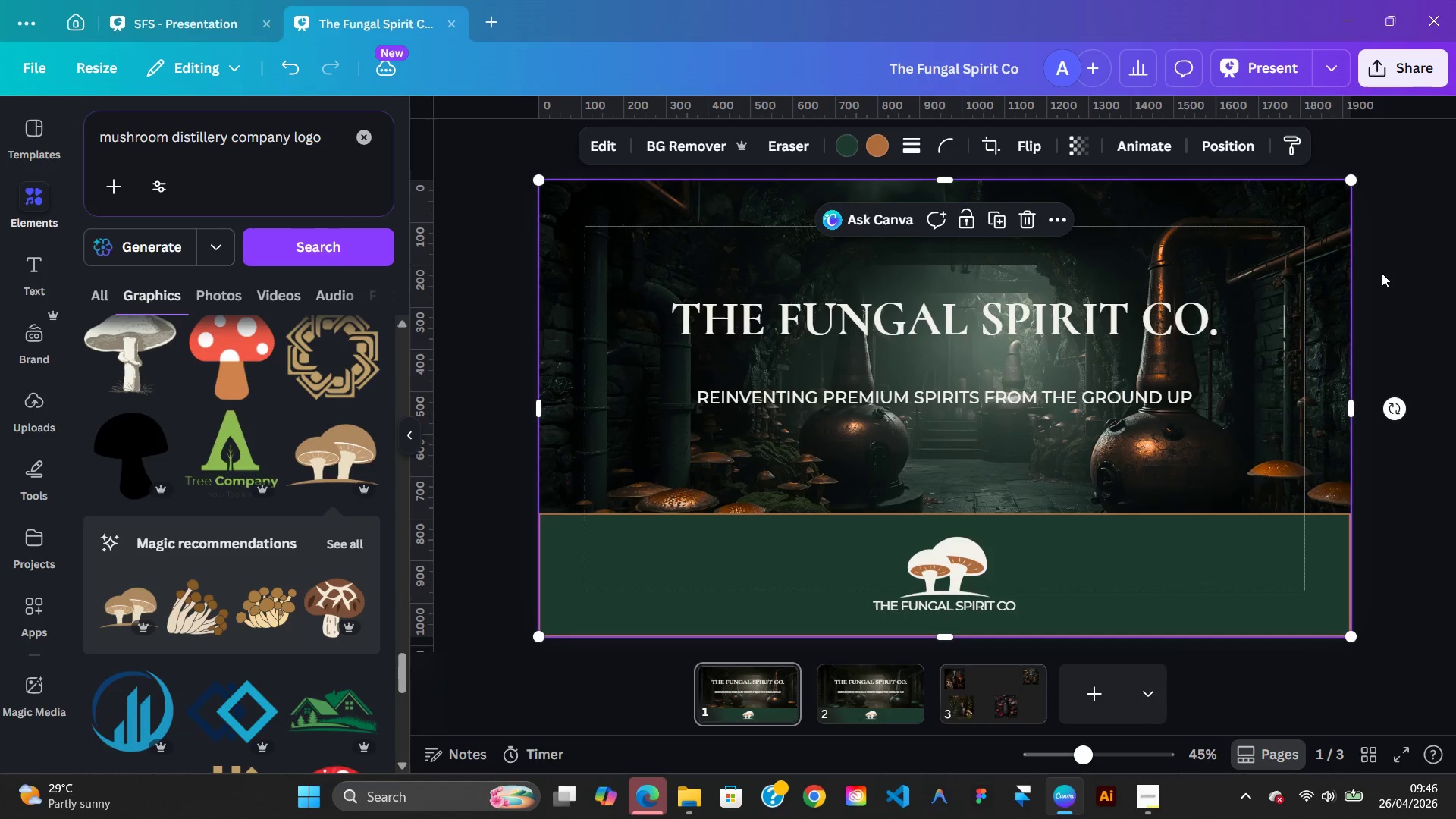 
left_click([1382, 273])
 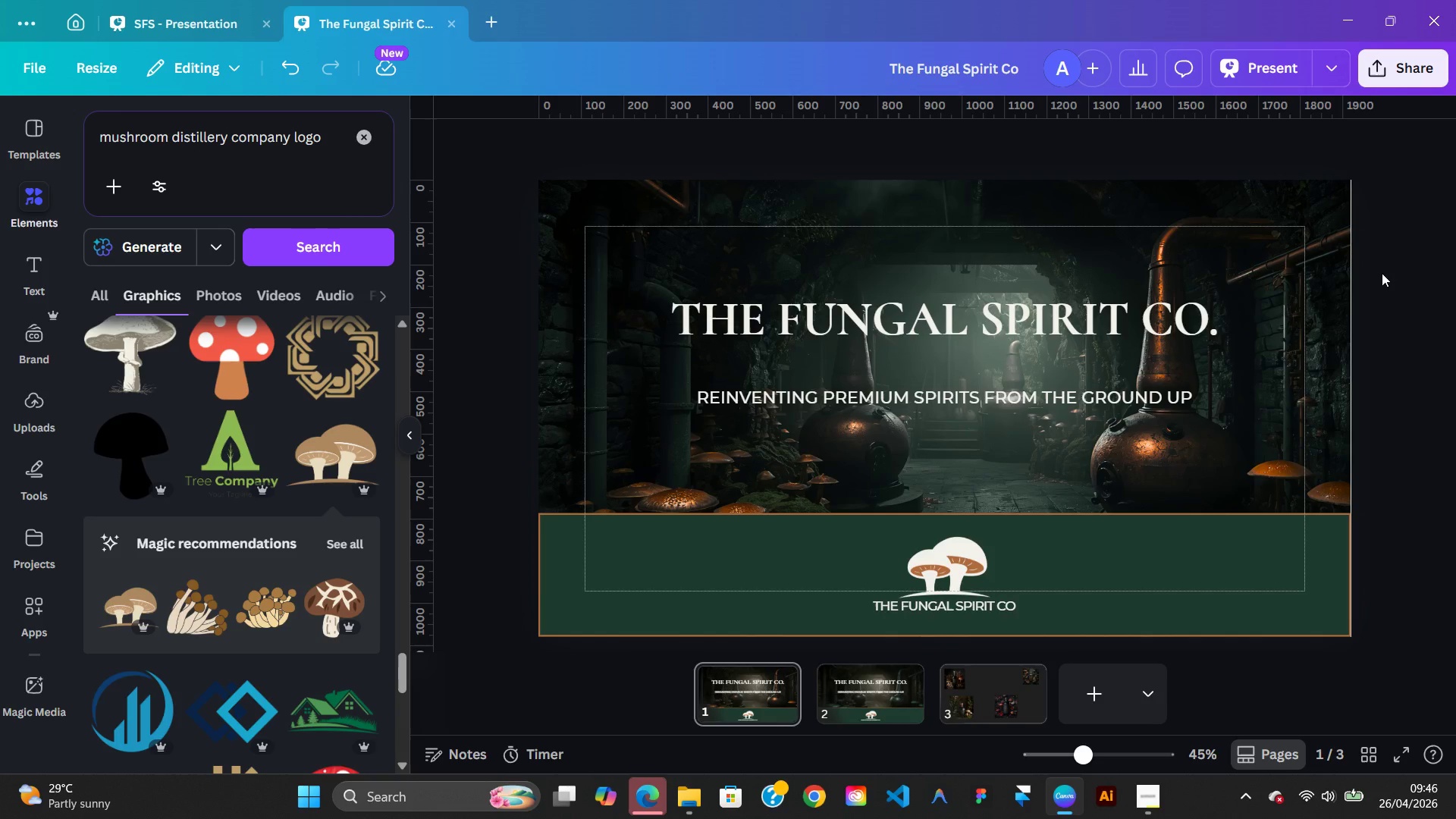 
wait(5.16)
 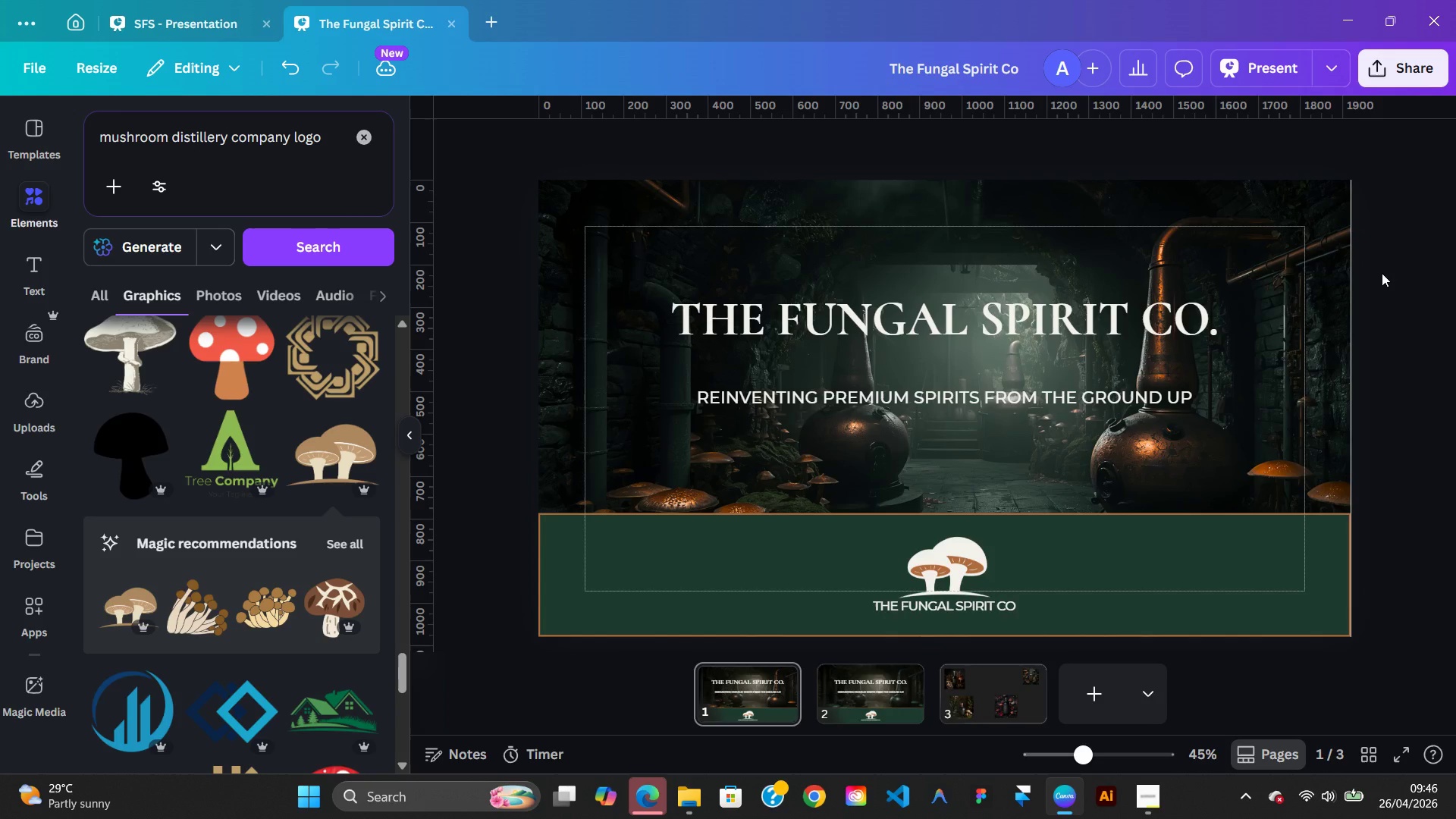 
left_click([1238, 292])
 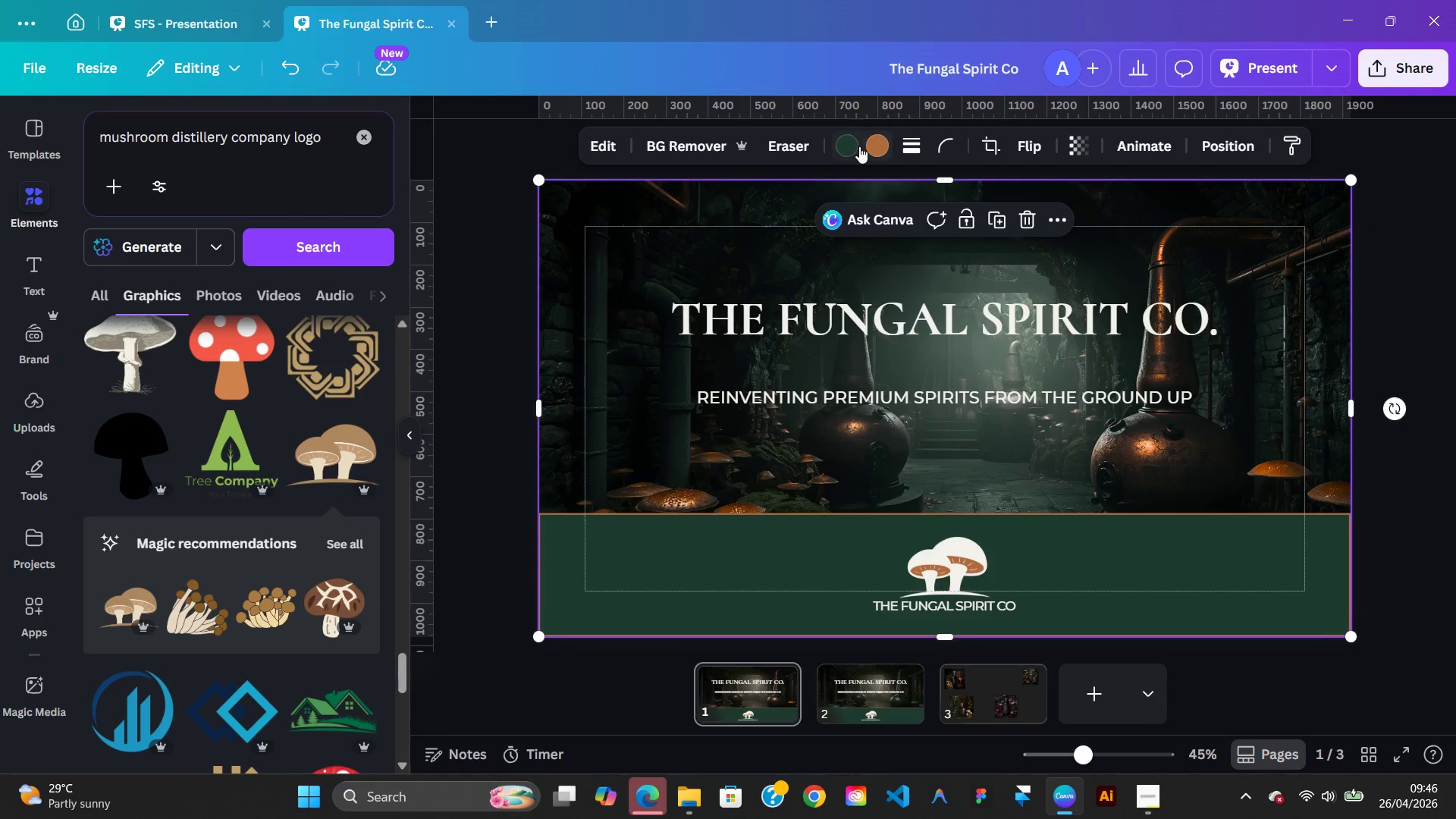 
left_click([858, 146])
 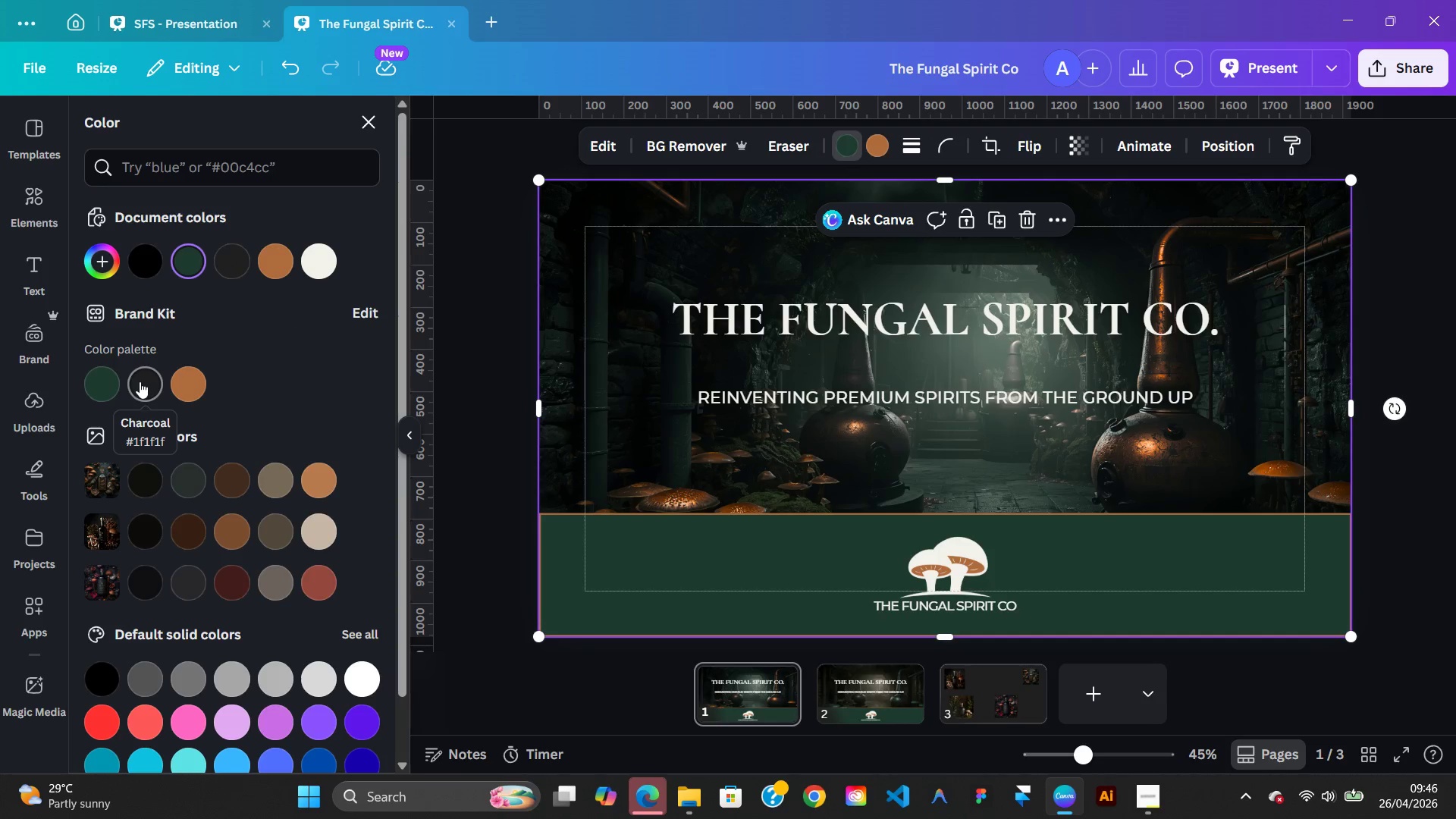 
left_click([140, 381])
 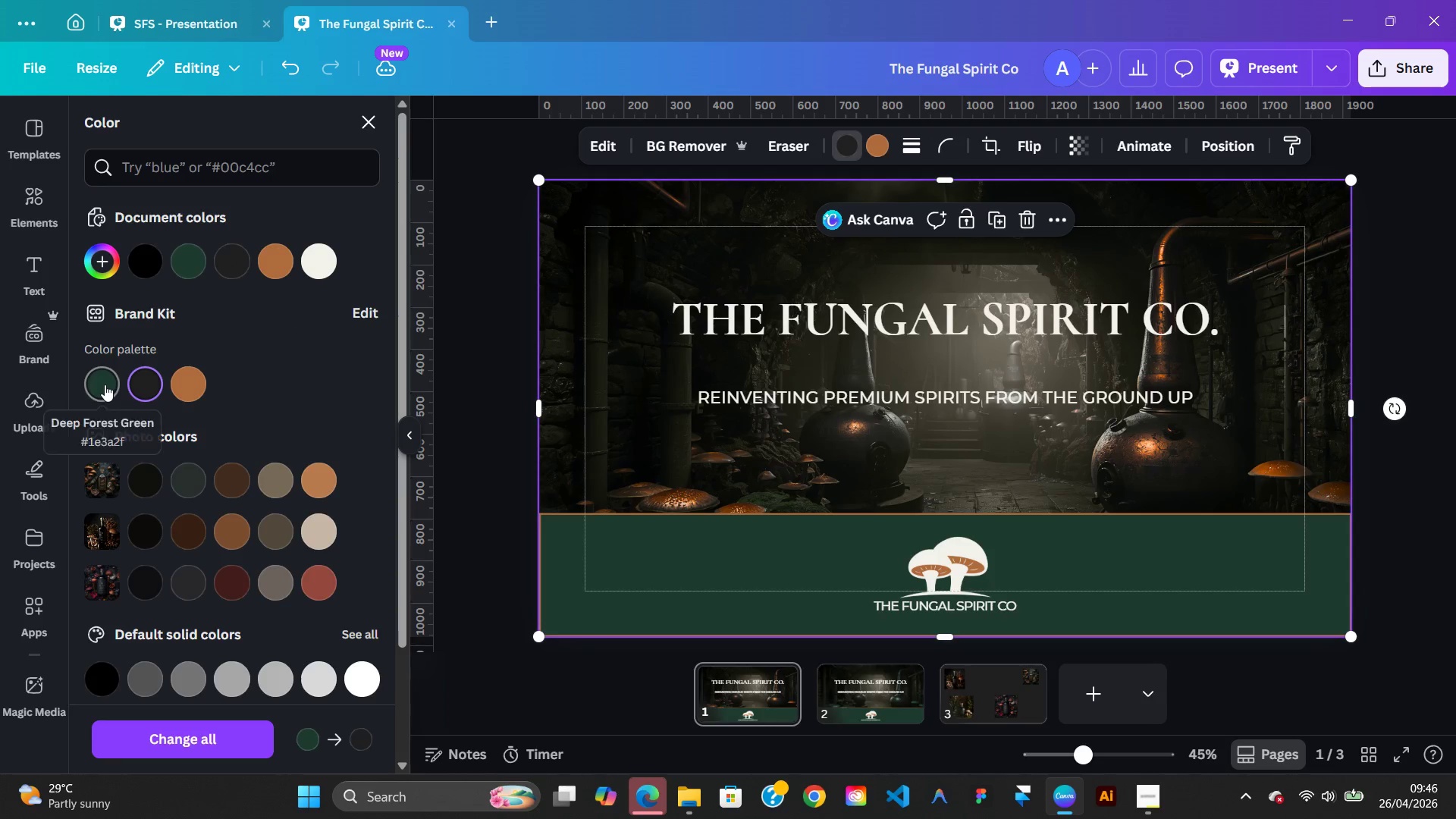 
left_click([104, 384])
 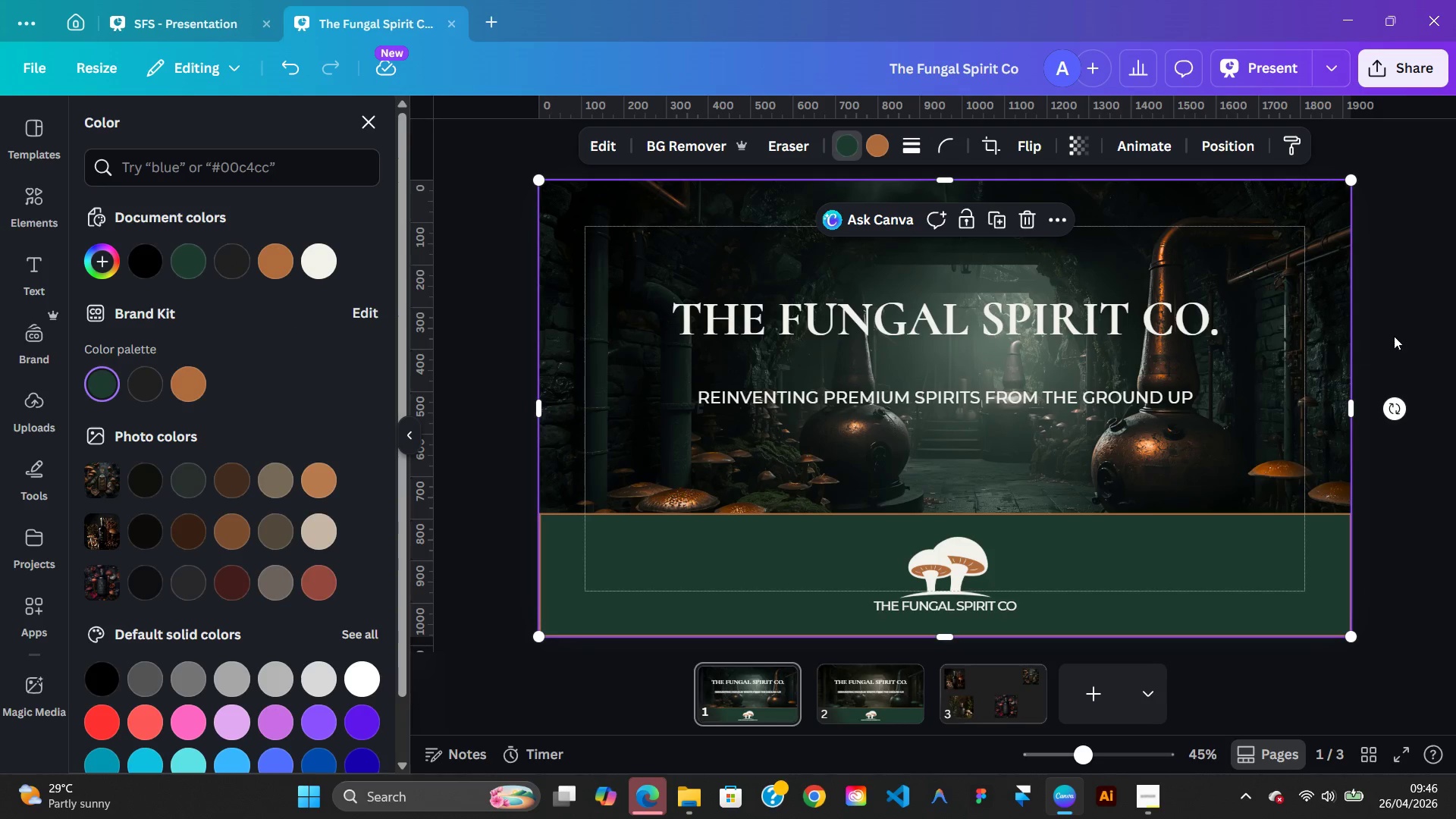 
double_click([1417, 325])
 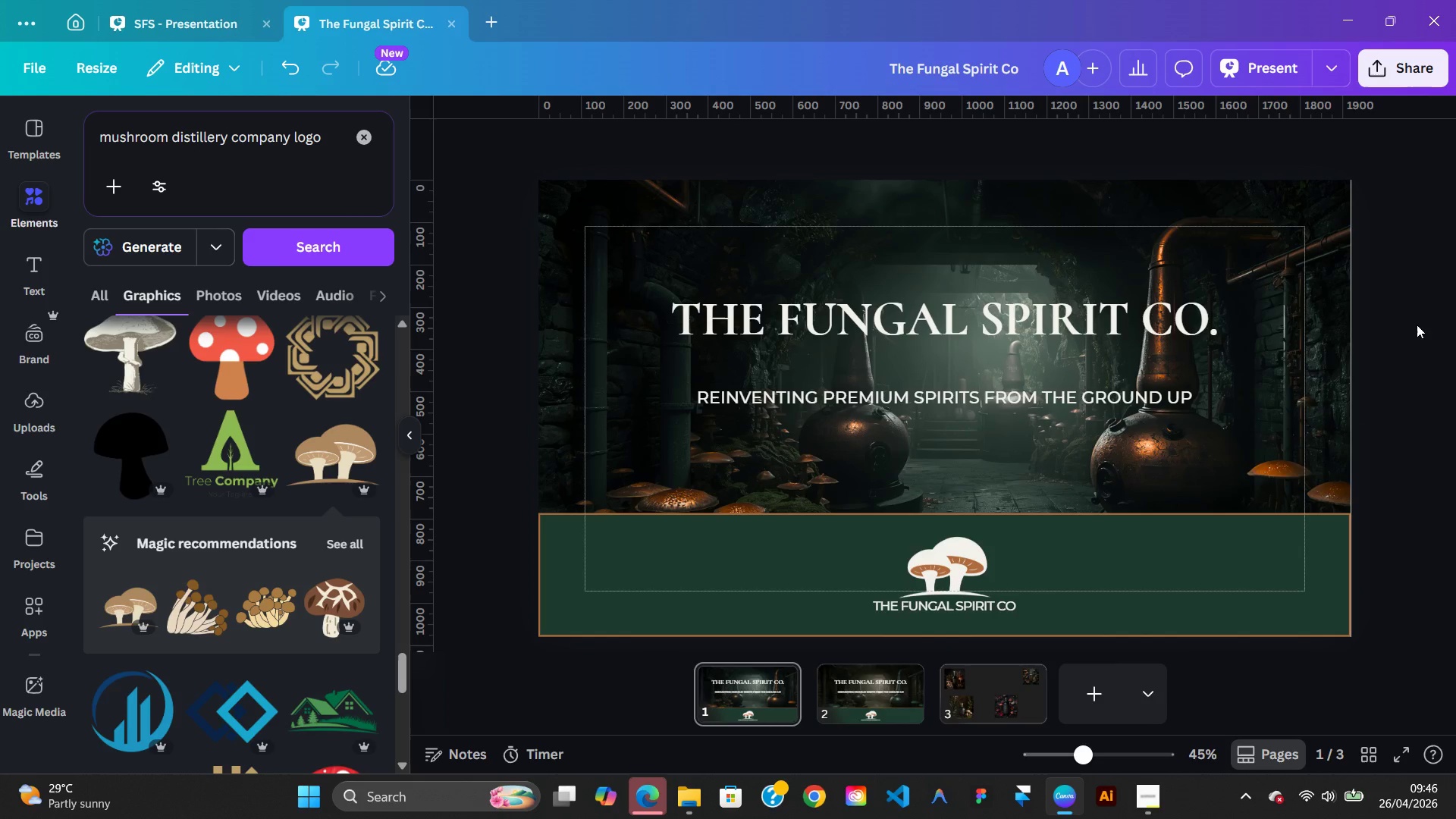 
wait(5.34)
 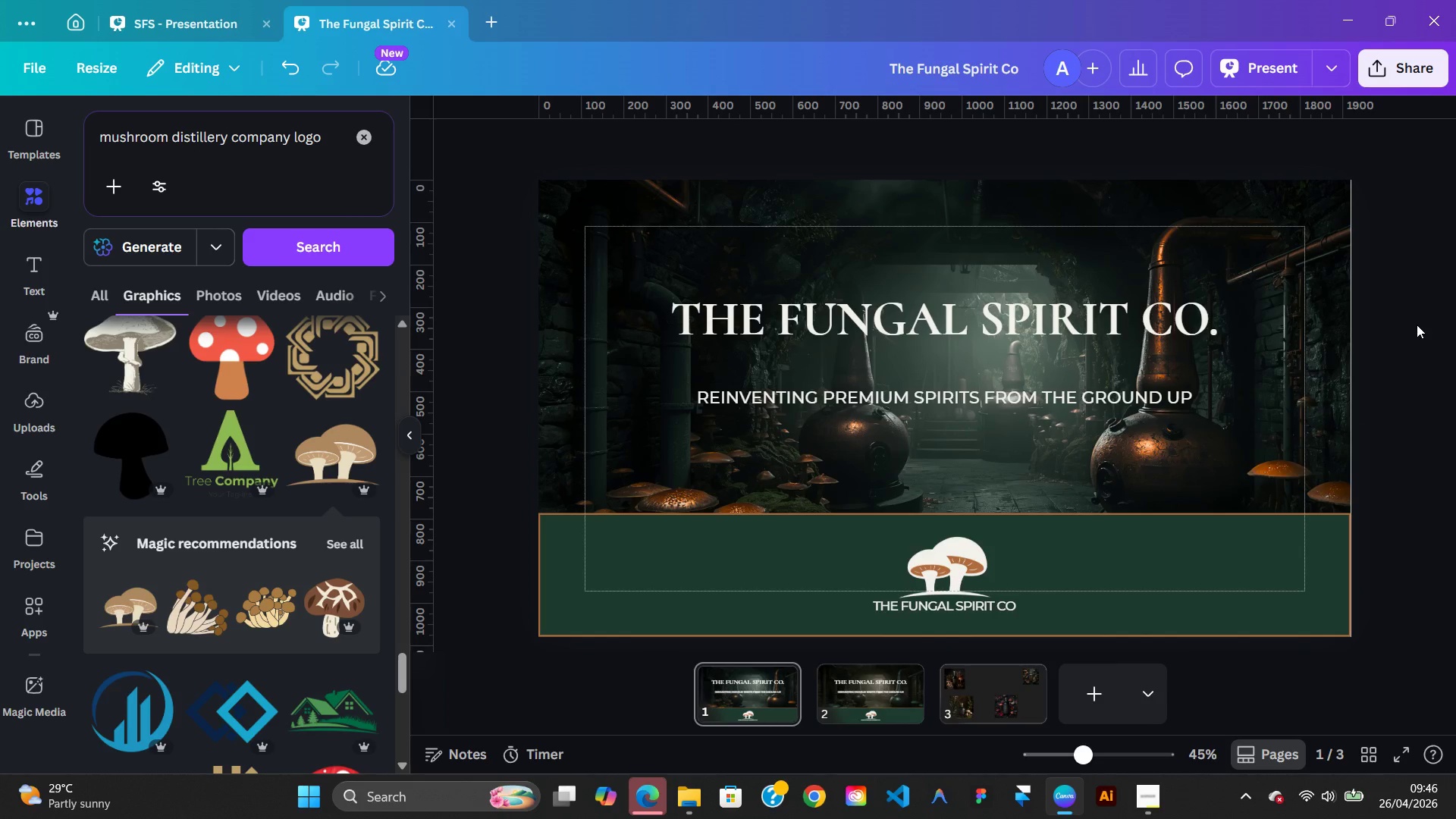 
right_click([1326, 309])
 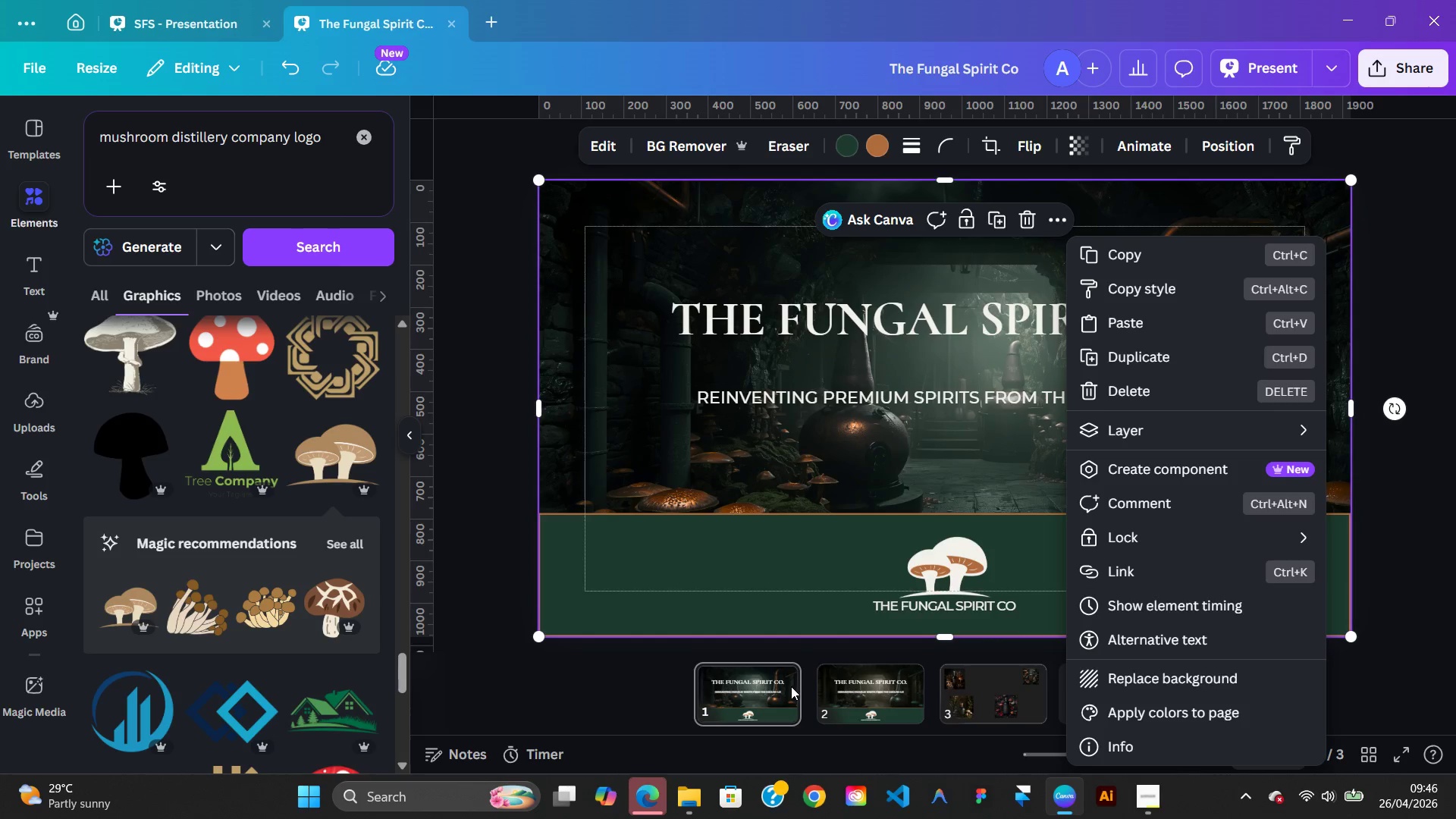 
right_click([761, 689])
 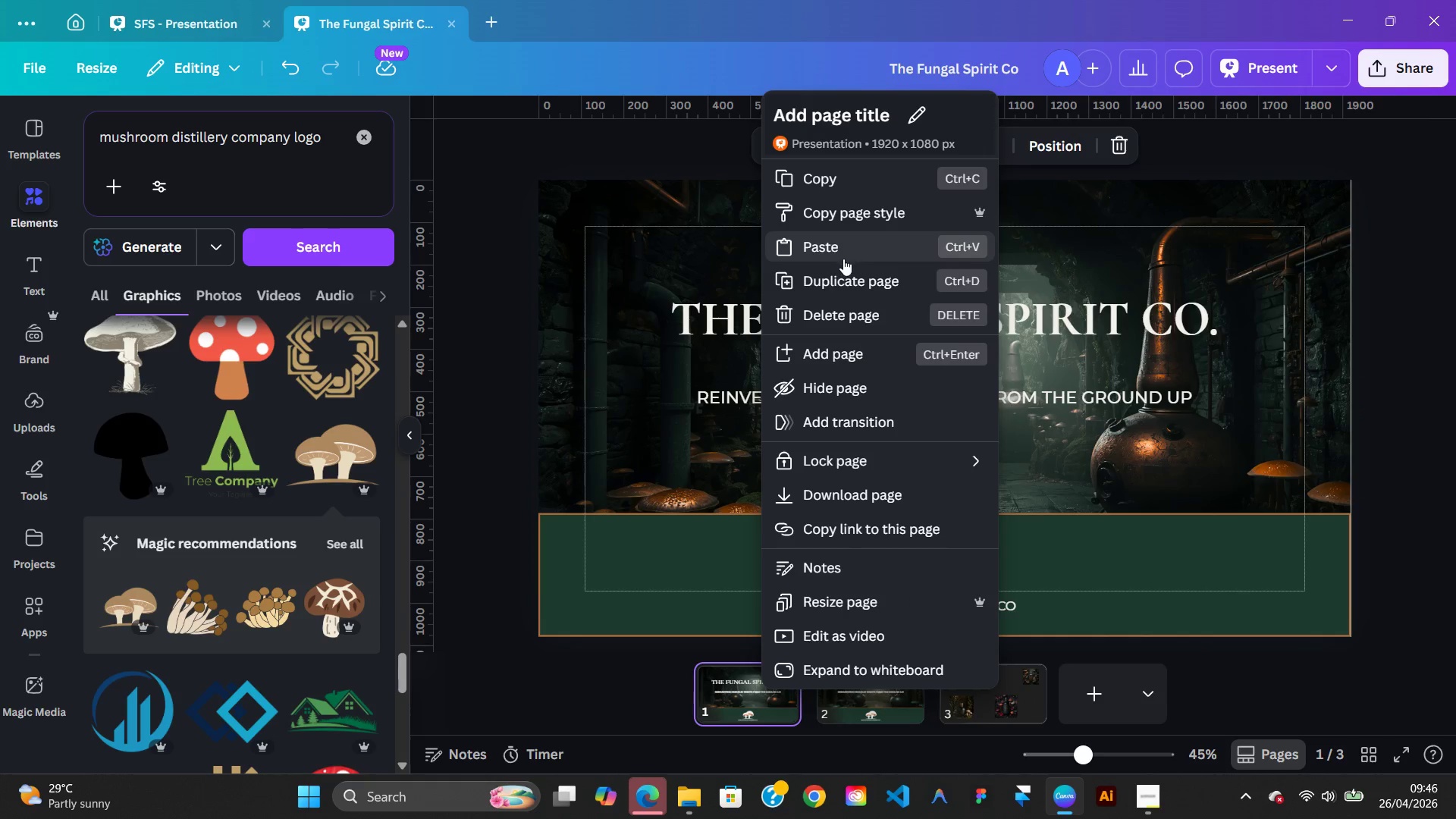 
left_click([843, 279])
 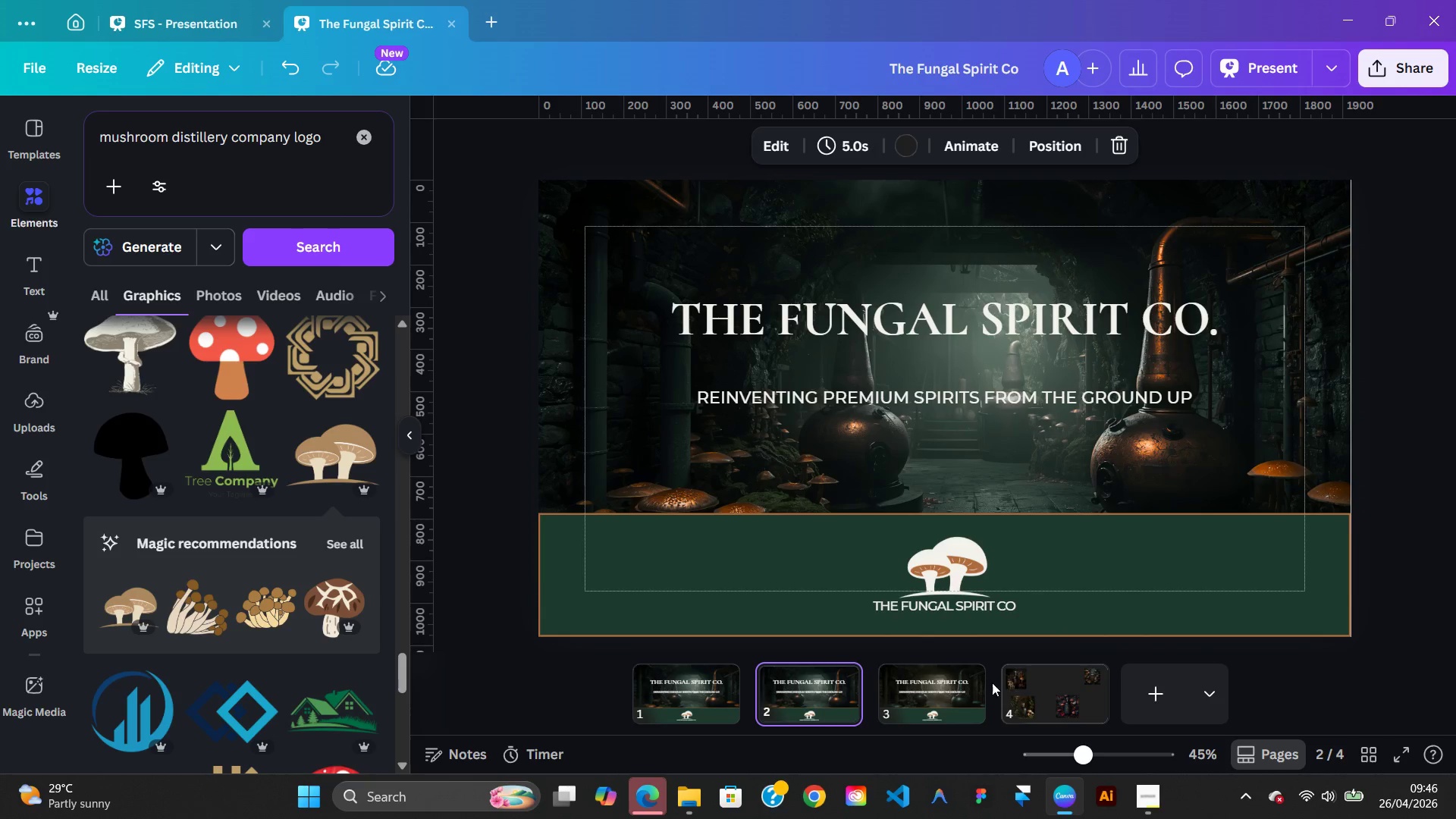 
left_click([962, 696])
 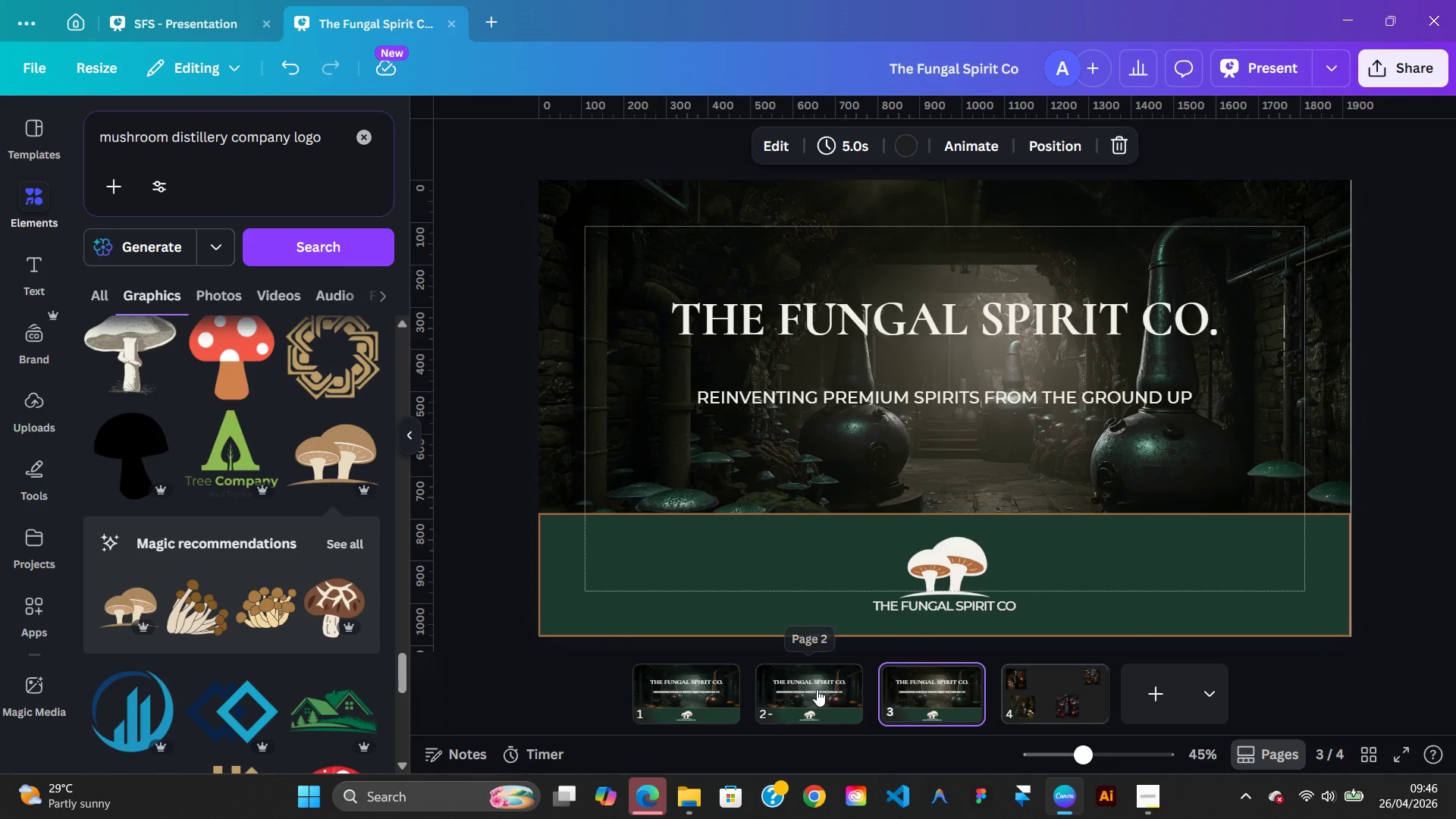 
left_click([811, 690])
 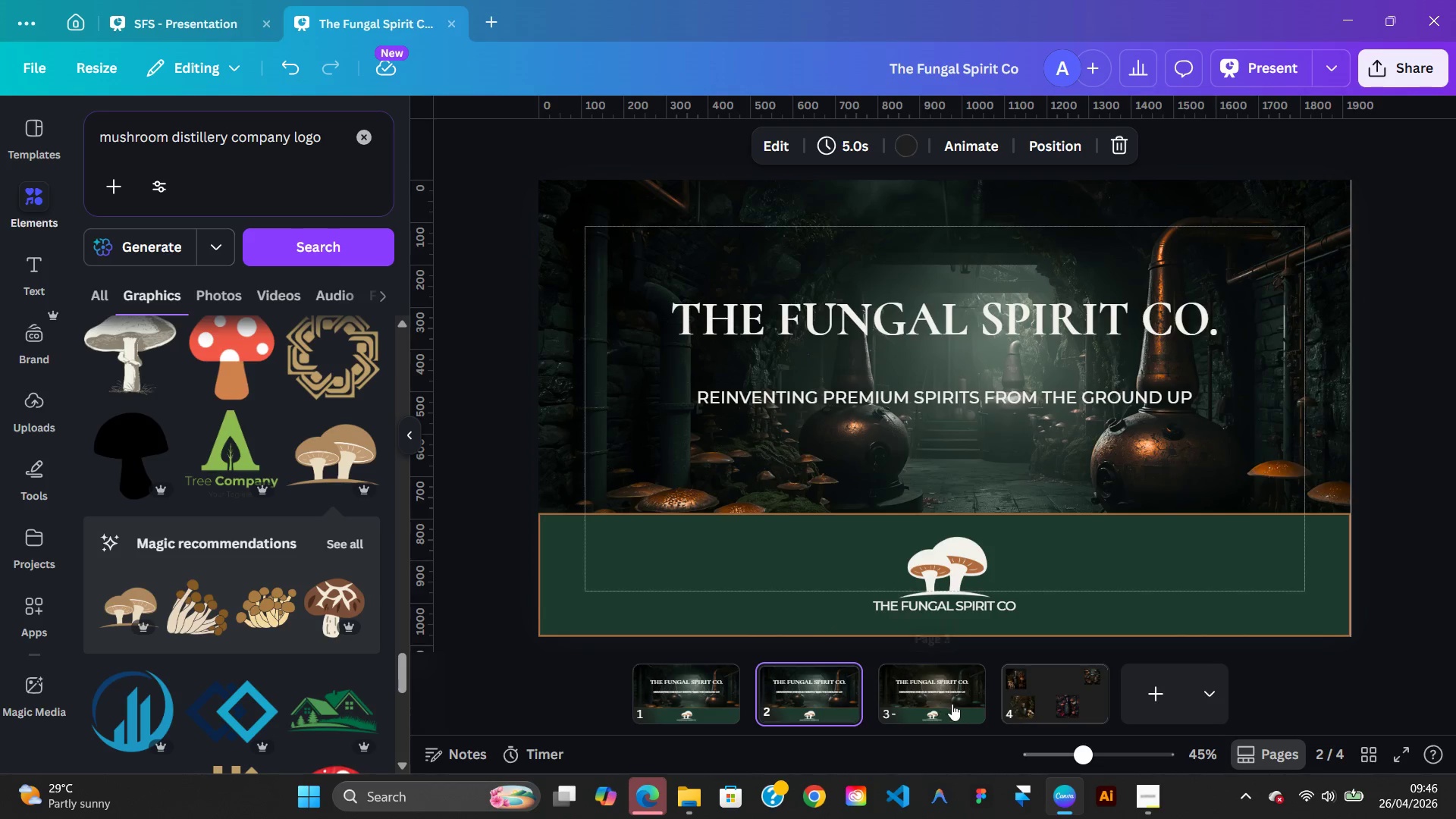 
right_click([952, 704])
 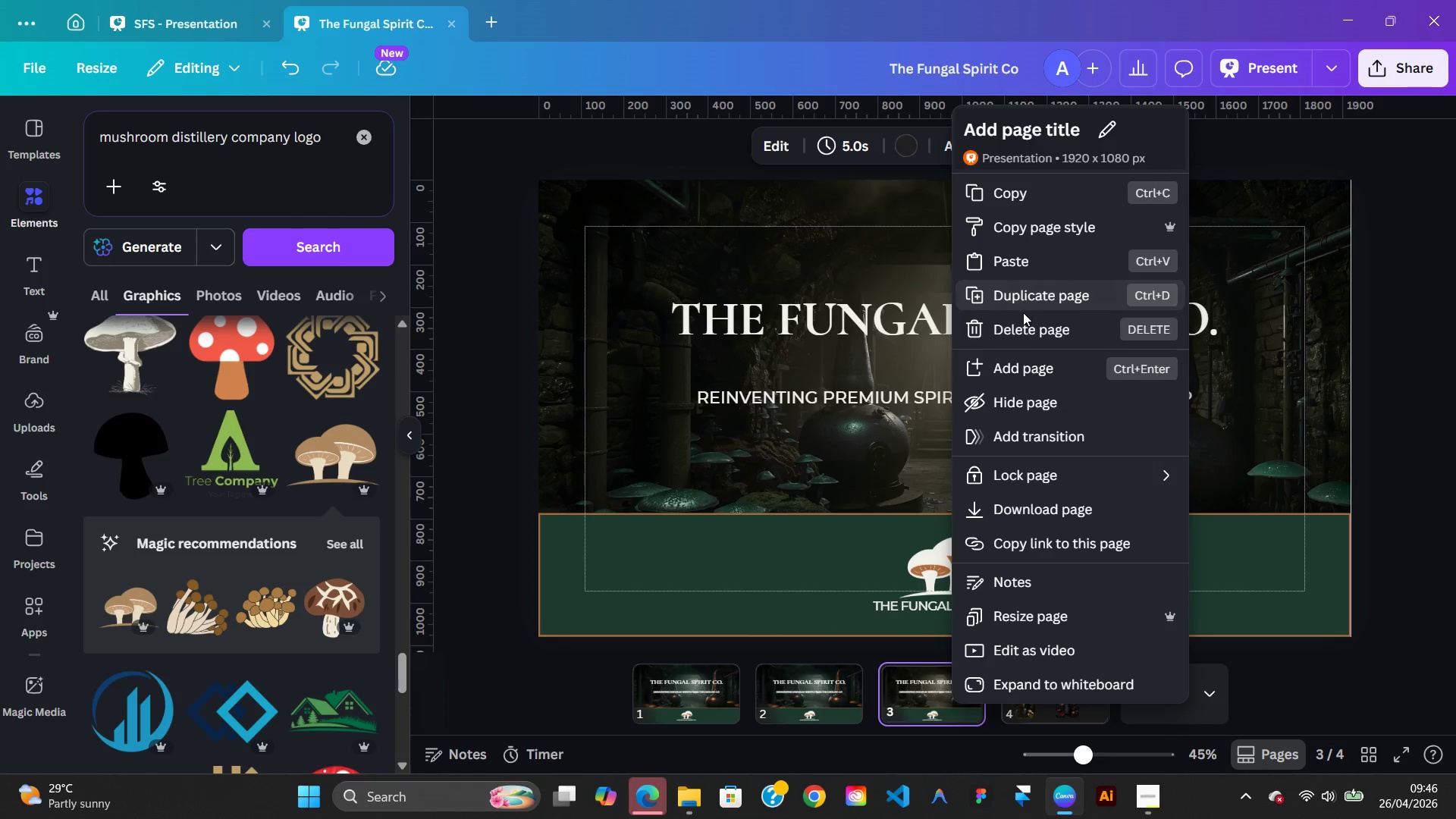 
left_click([1027, 328])
 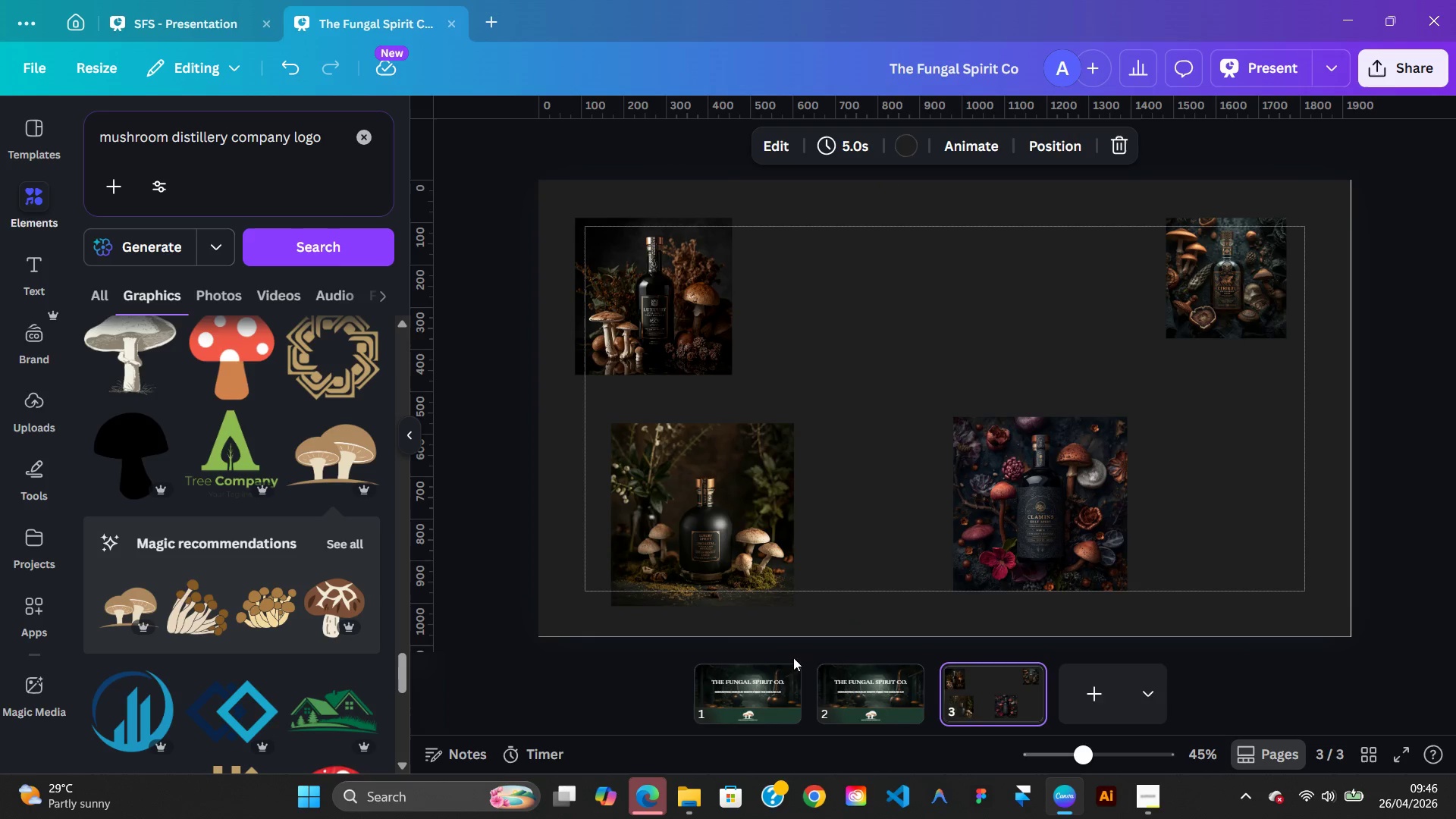 
left_click([780, 670])
 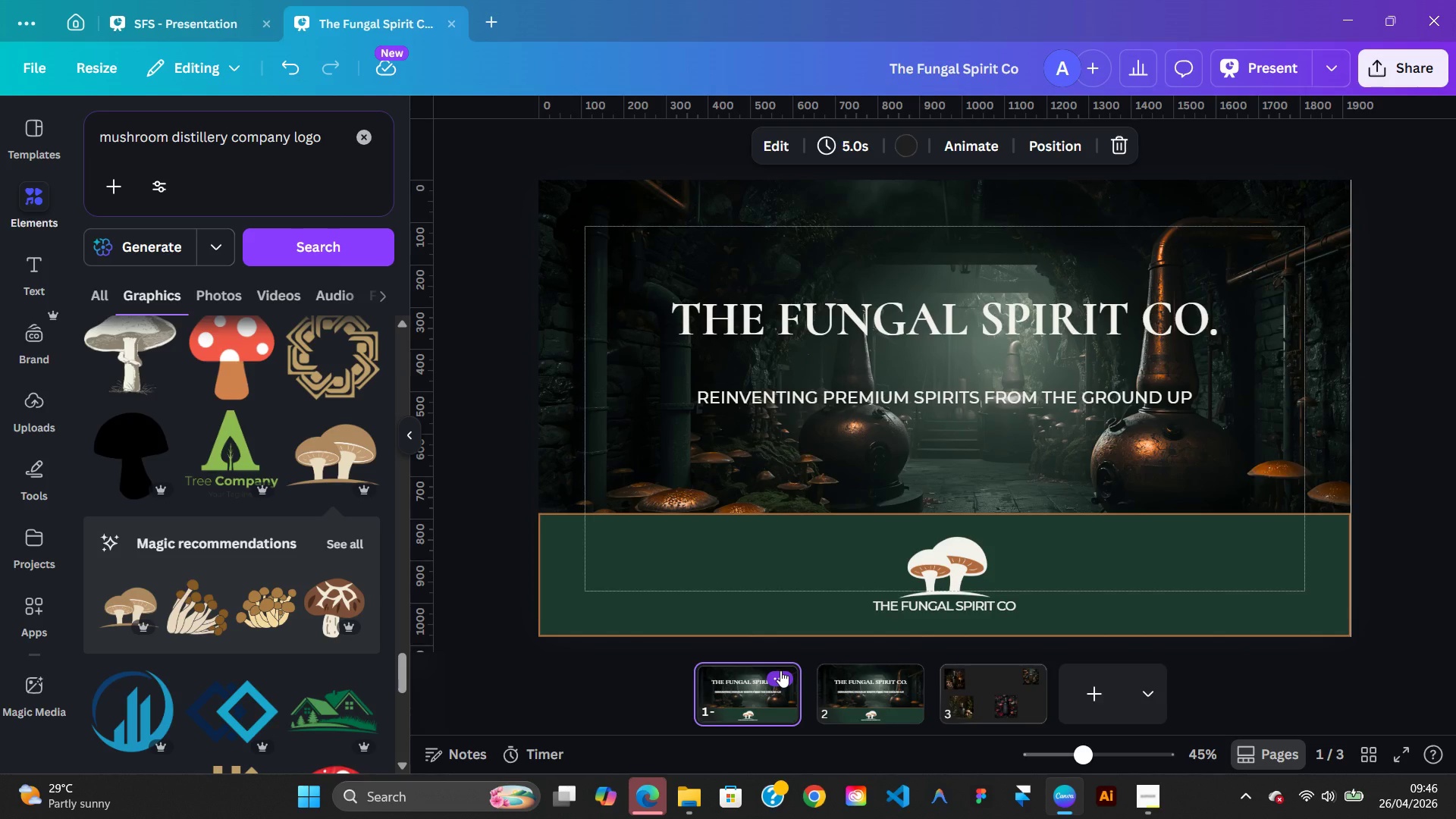 
wait(9.61)
 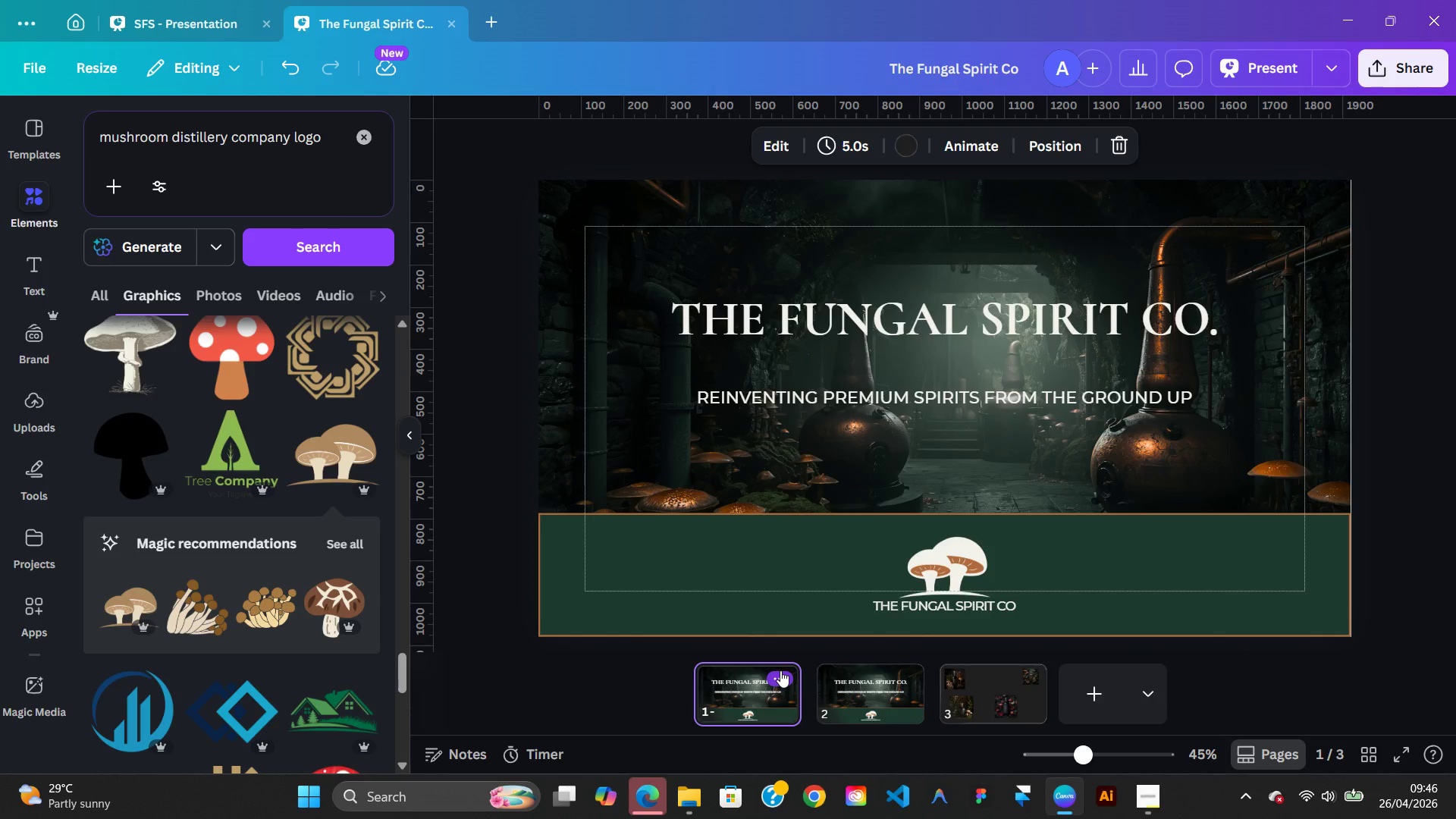 
left_click([910, 702])
 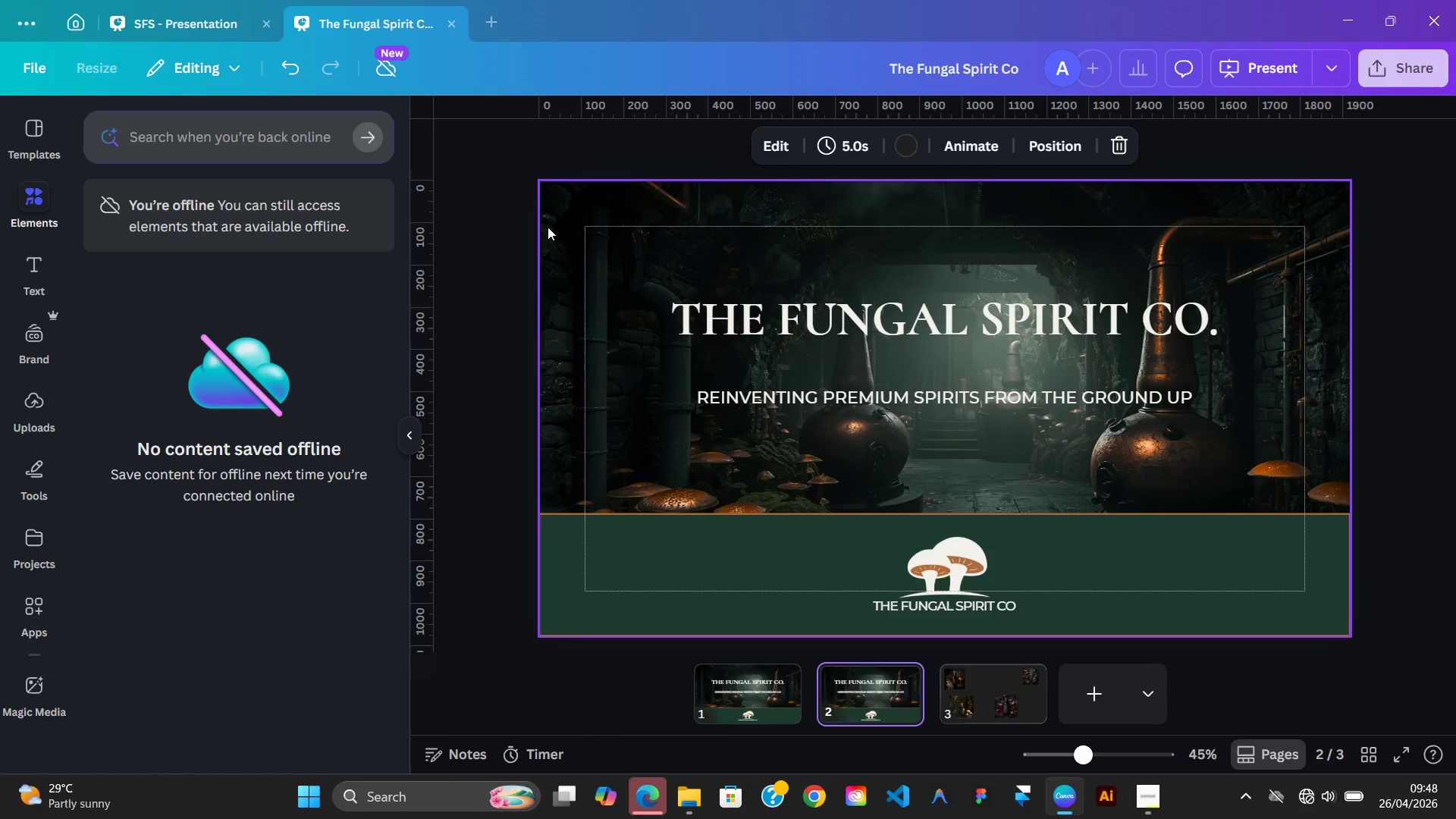 
wait(100.12)
 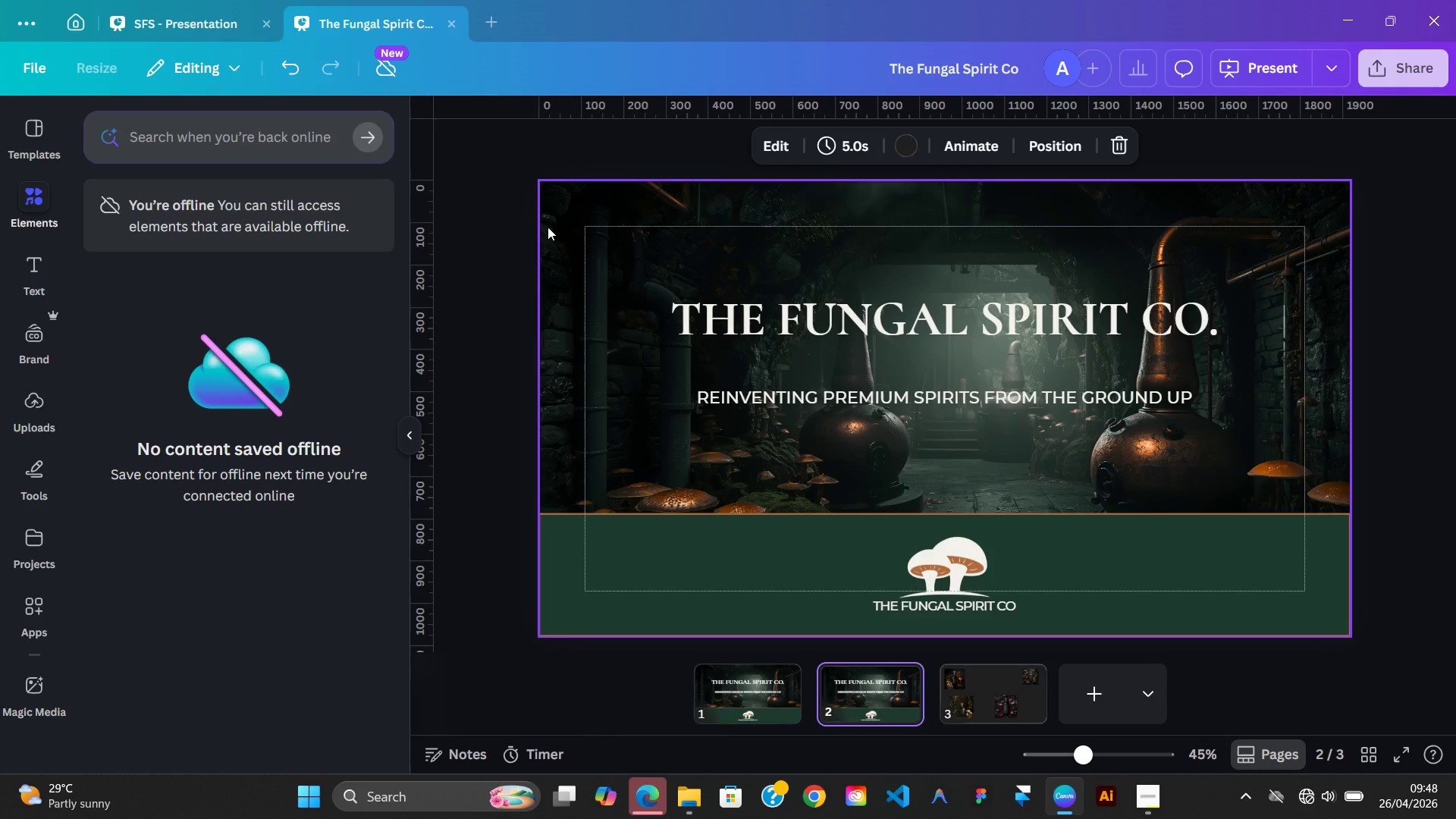 
left_click([1301, 798])
 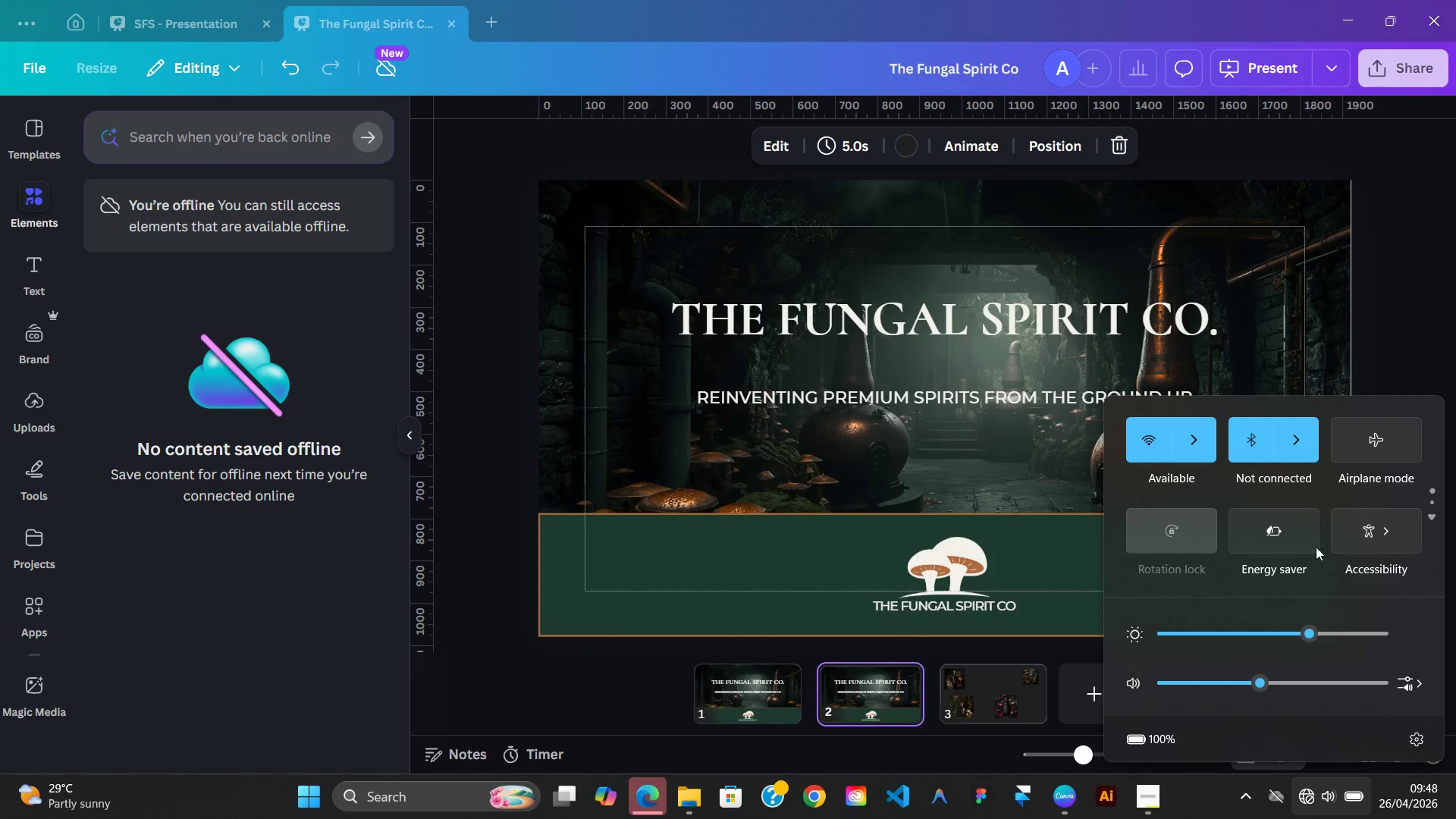 
left_click([1202, 432])
 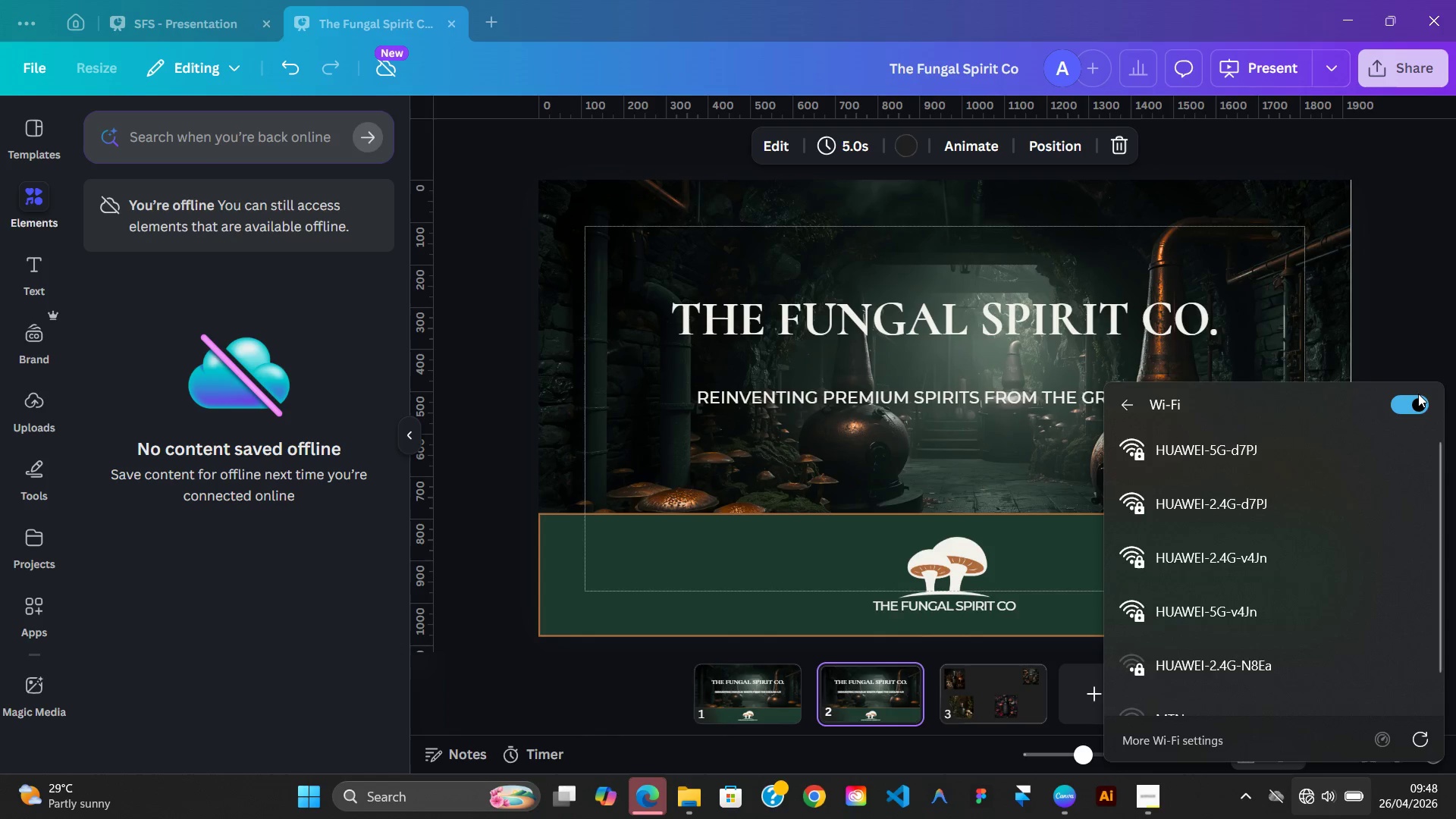 
left_click([1420, 405])
 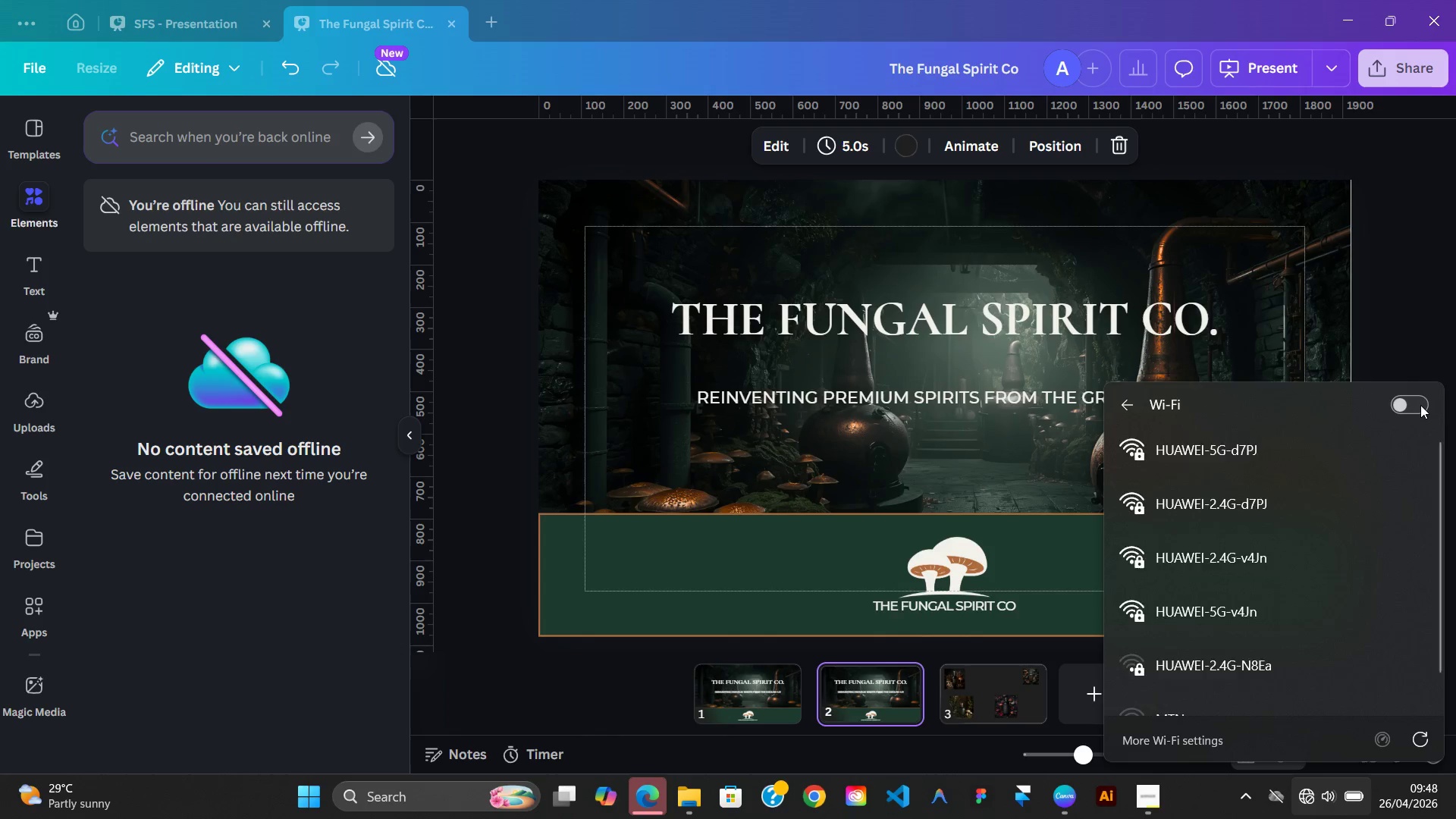 
left_click([1420, 405])
 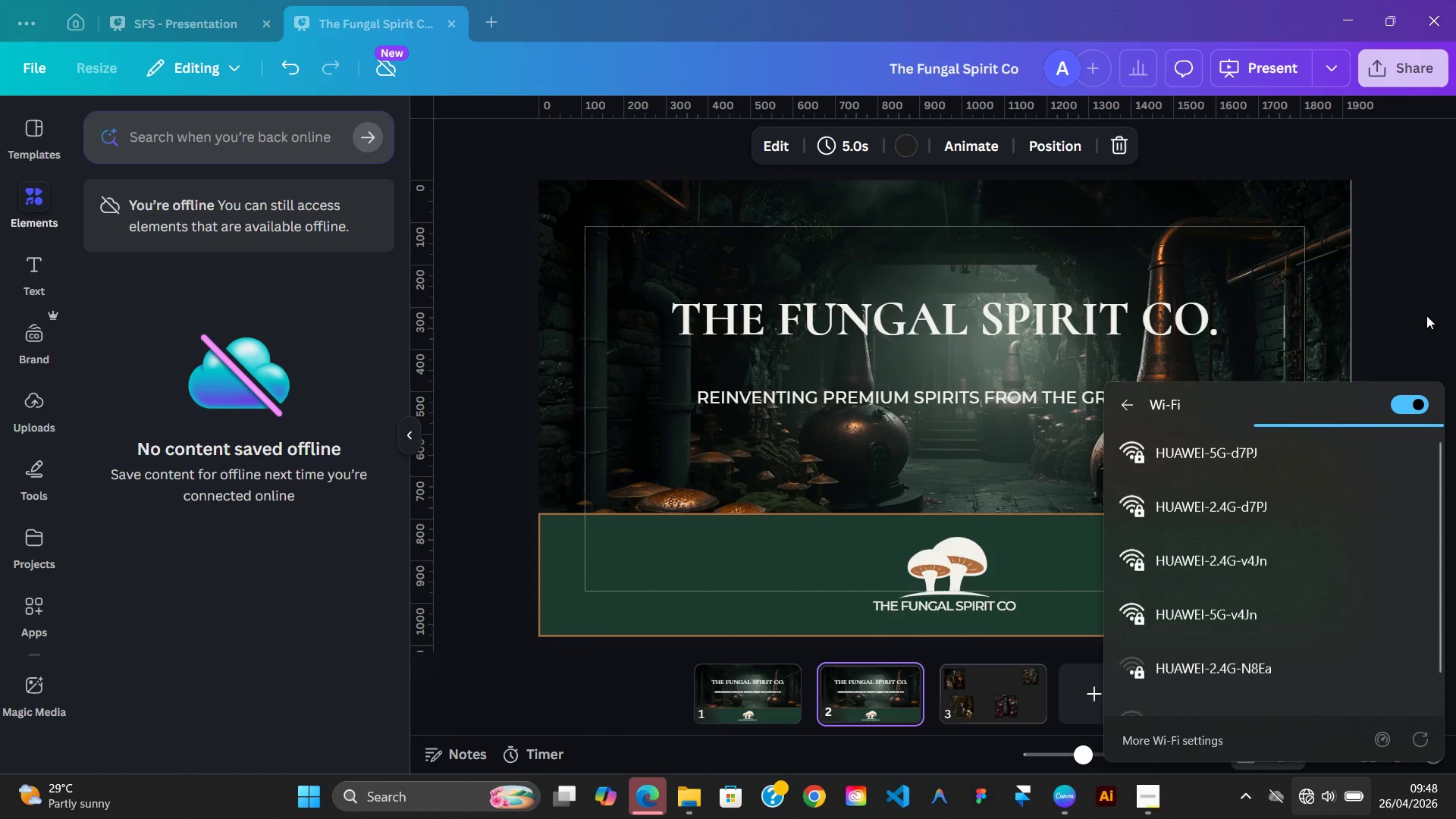 
left_click([1426, 308])
 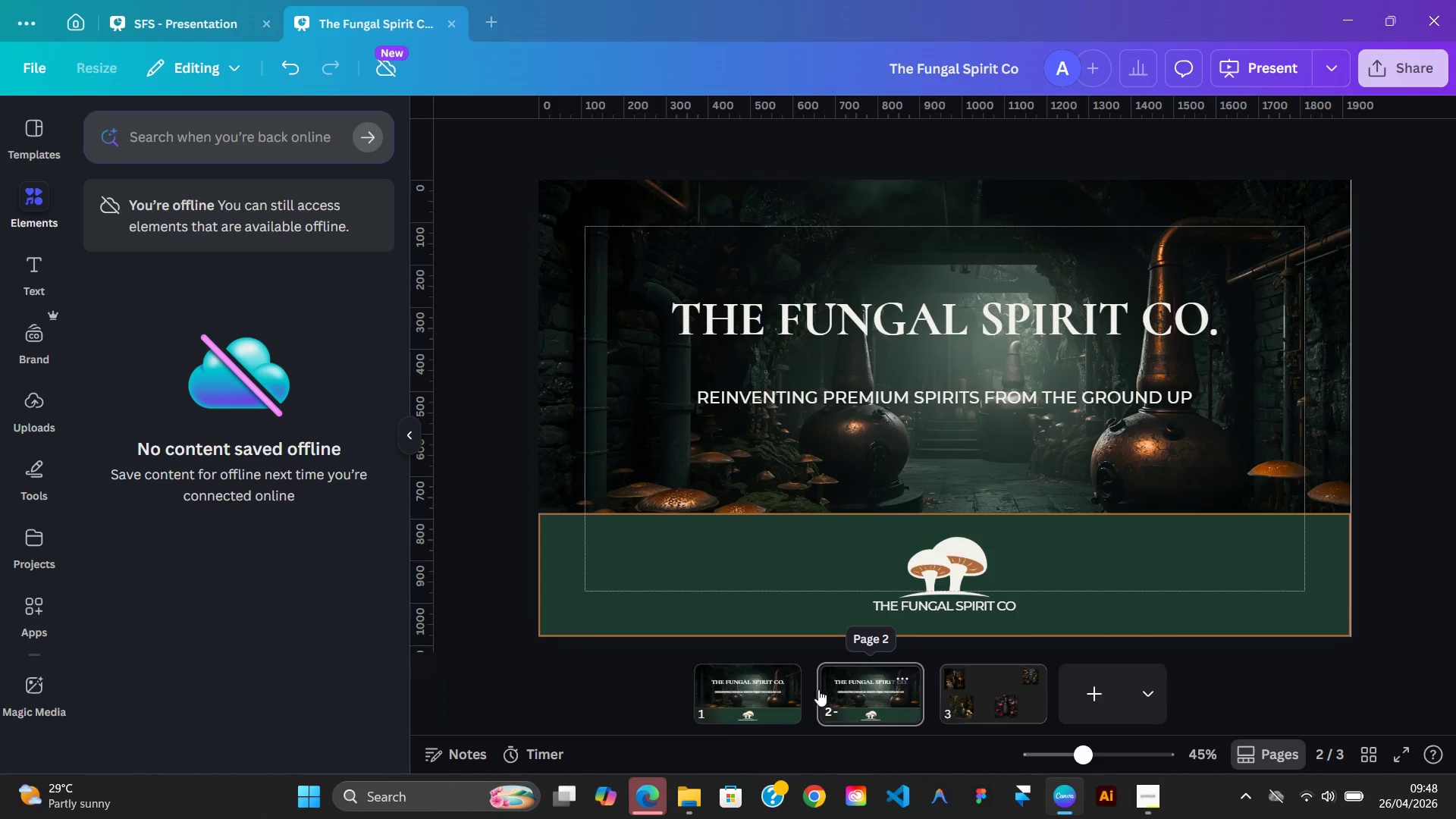 
wait(6.22)
 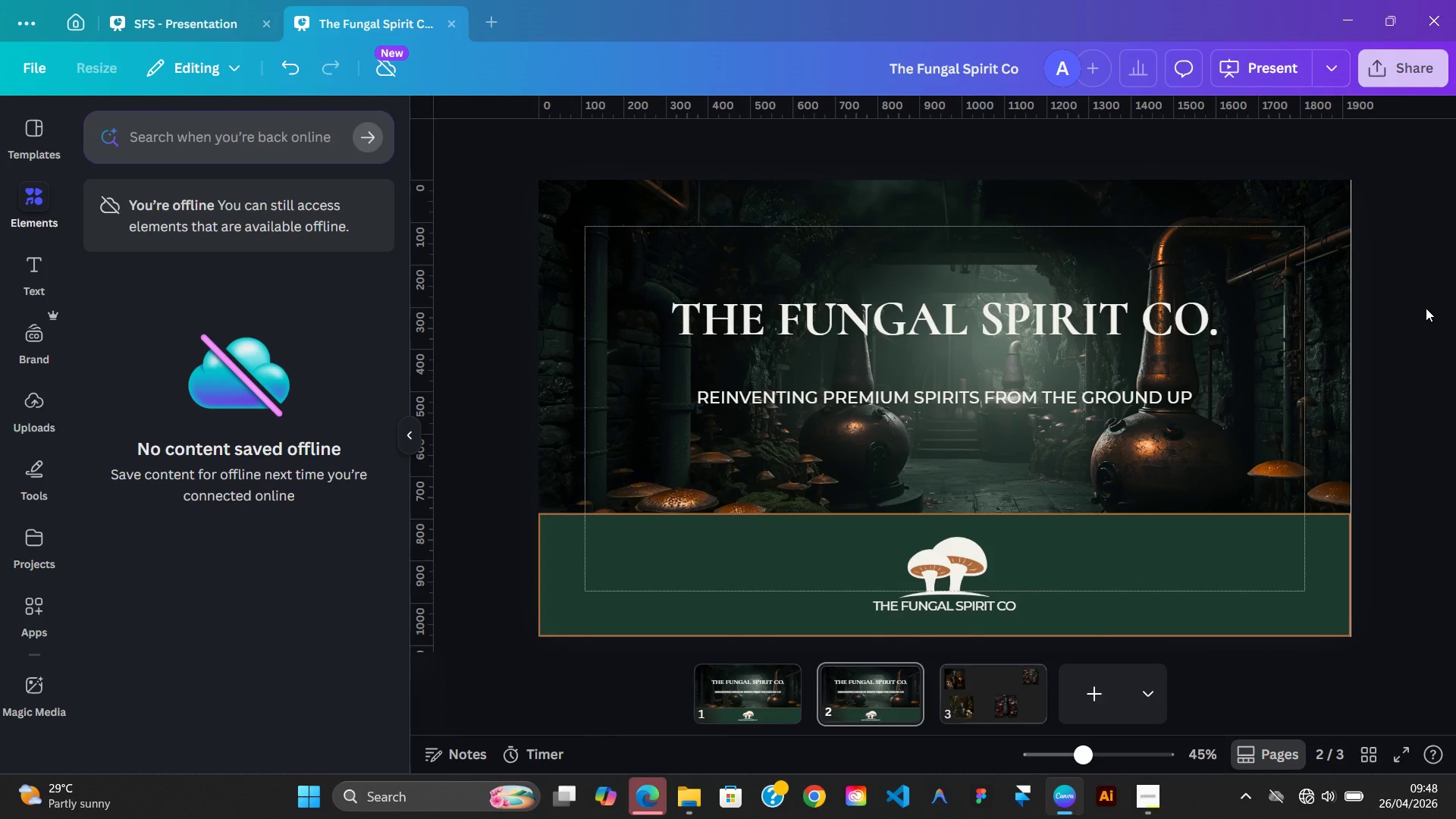 
left_click([804, 692])
 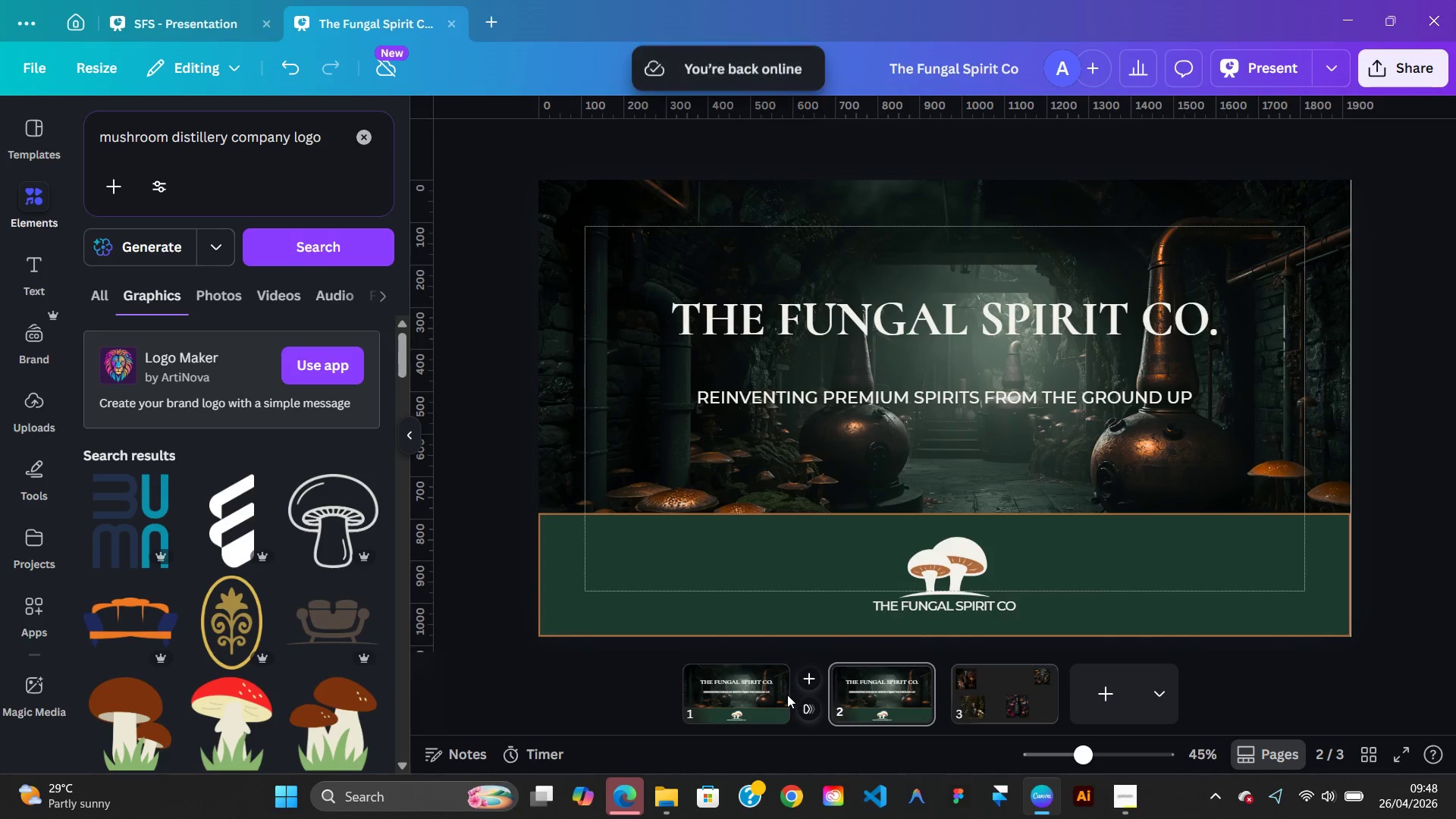 
left_click([783, 697])
 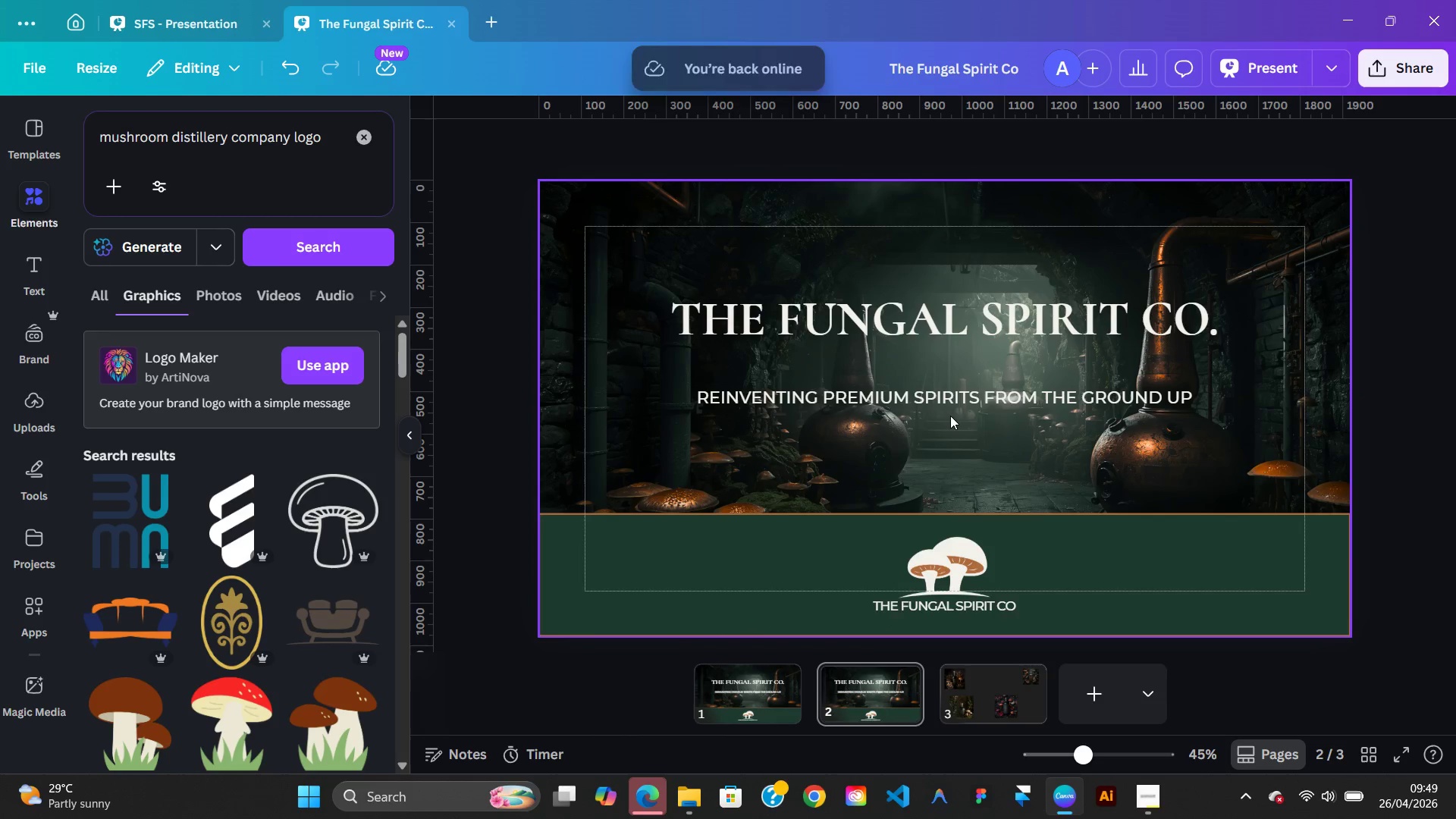 
left_click([947, 405])
 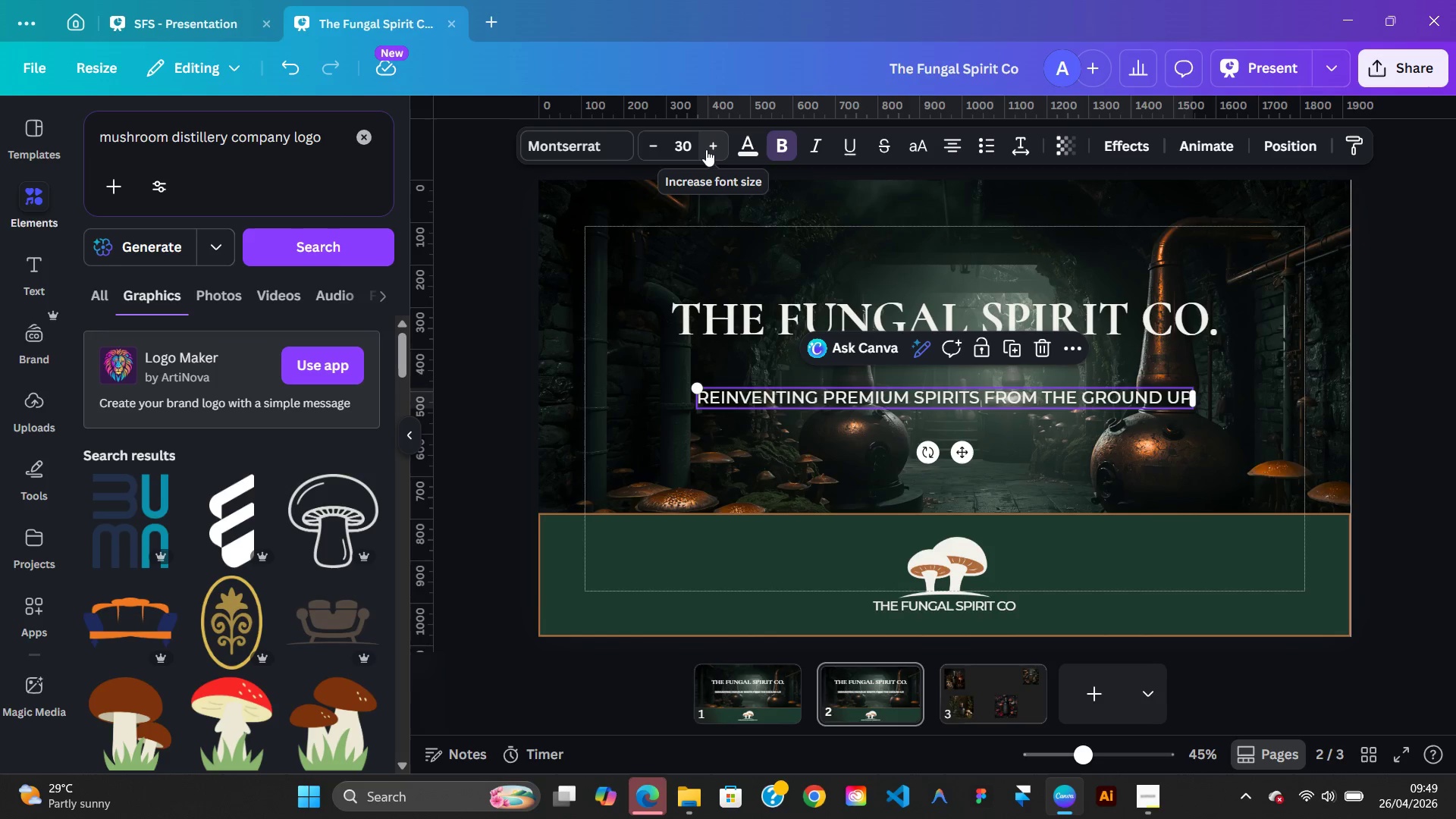 
double_click([706, 149])
 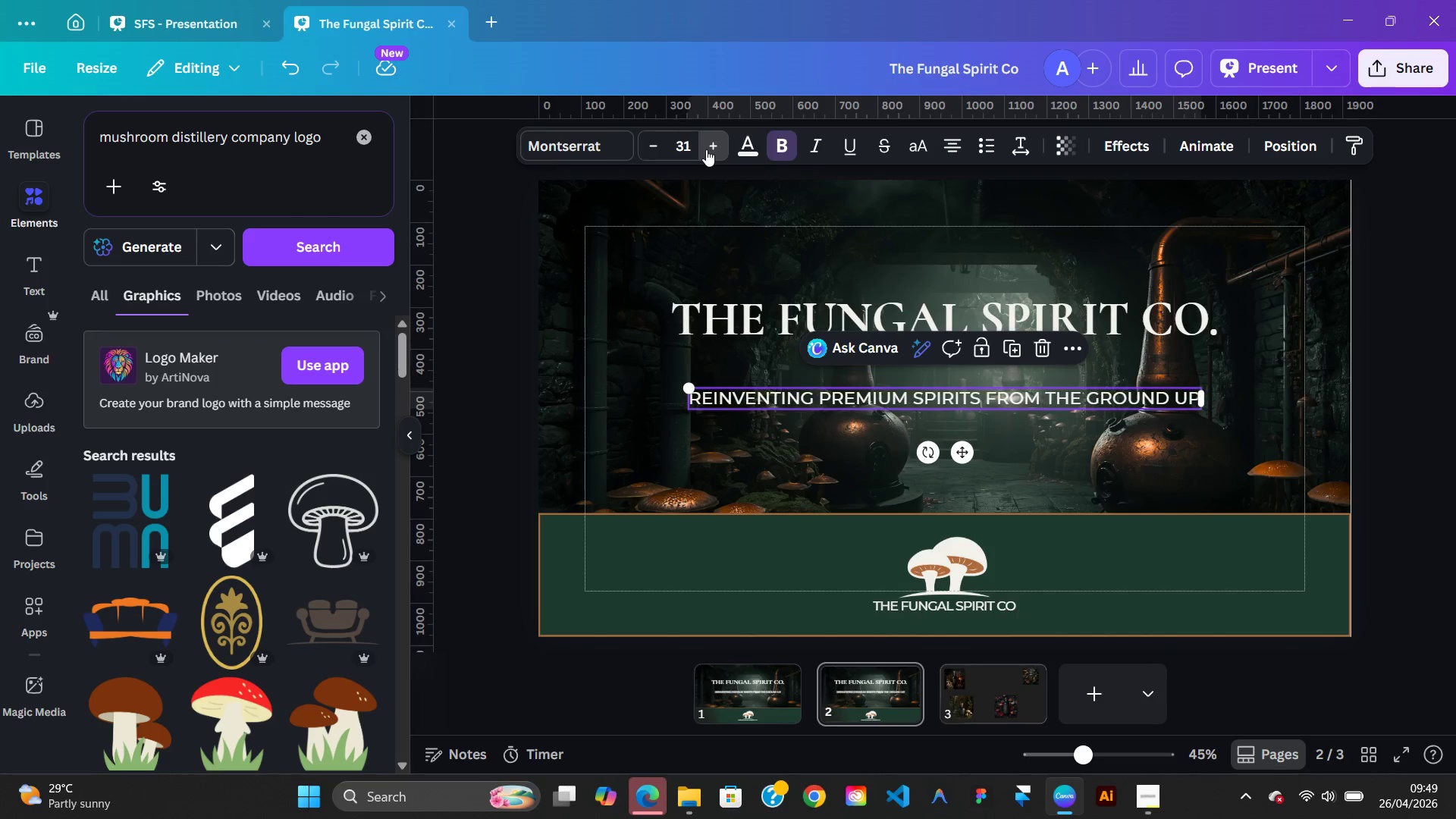 
triple_click([706, 149])
 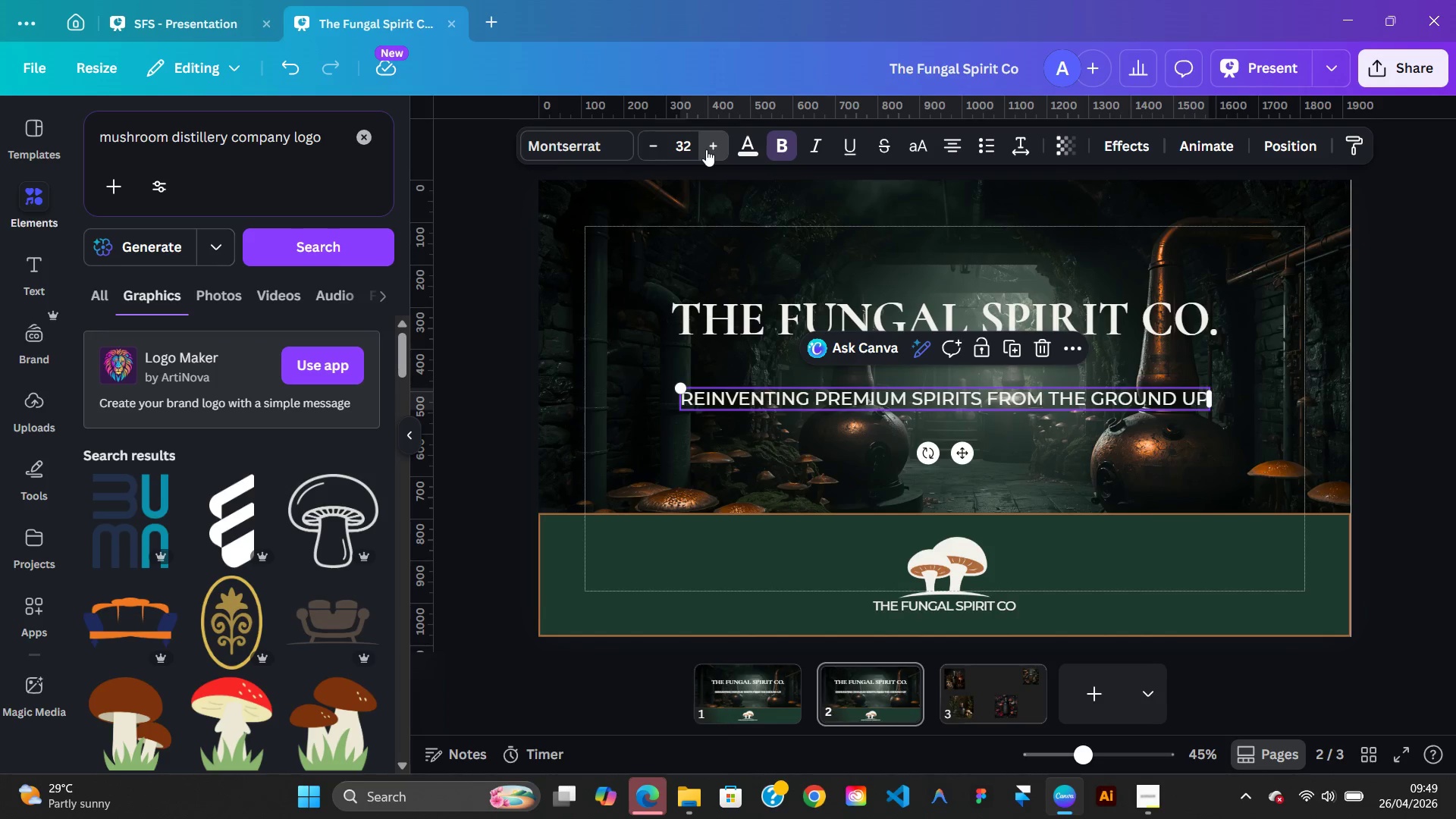 
triple_click([706, 149])
 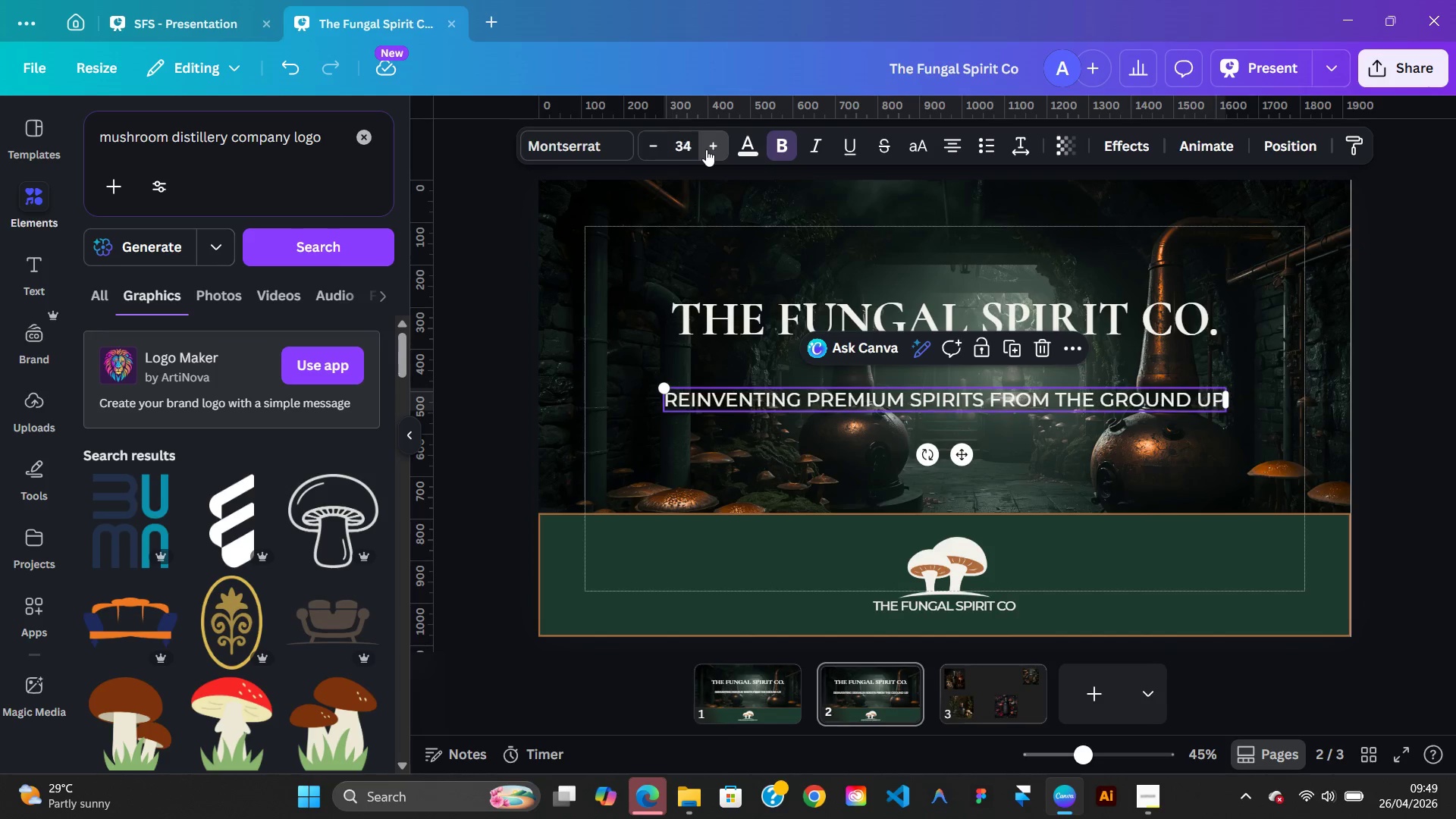 
triple_click([706, 149])
 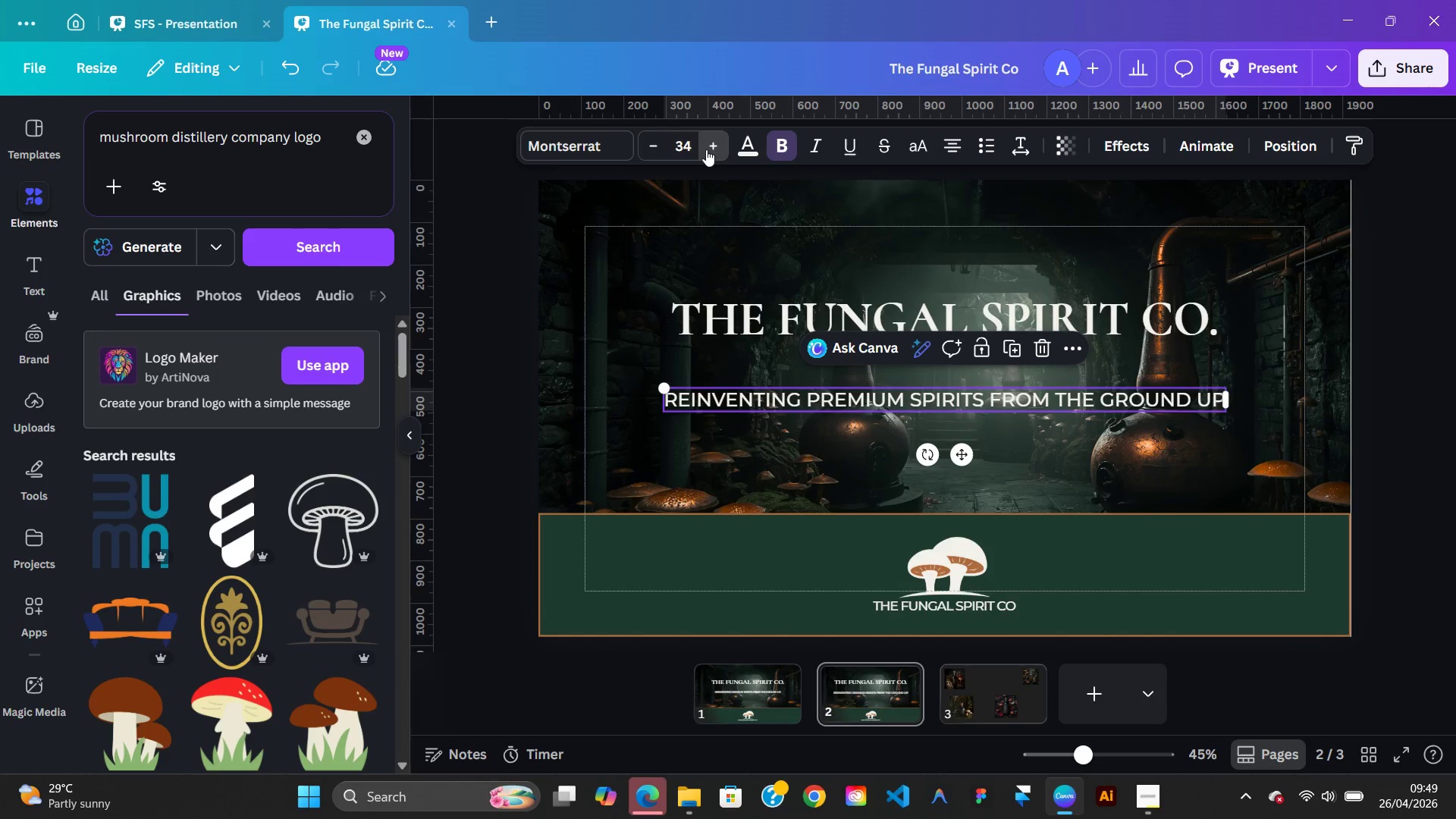 
triple_click([706, 149])
 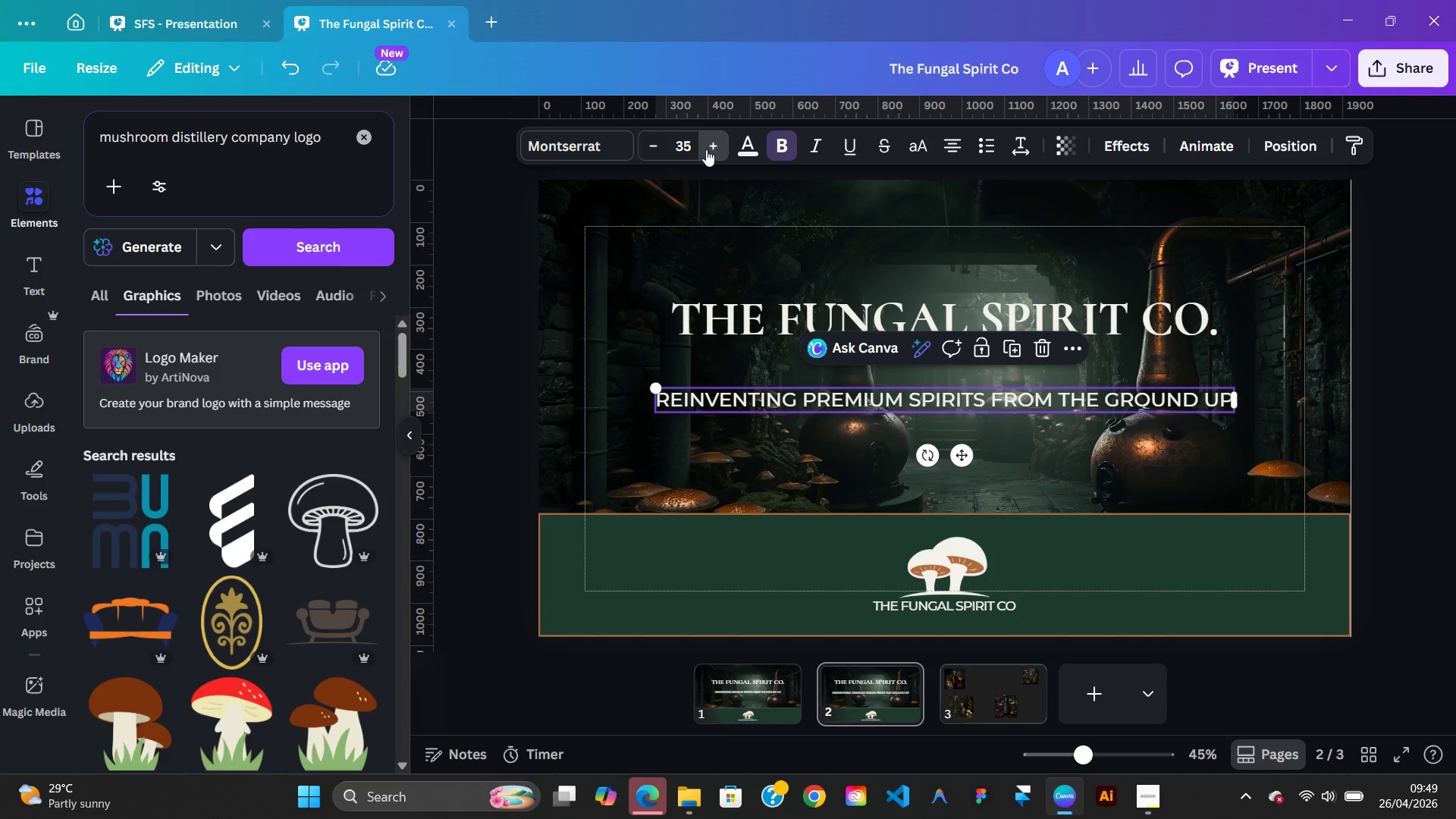 
triple_click([706, 149])
 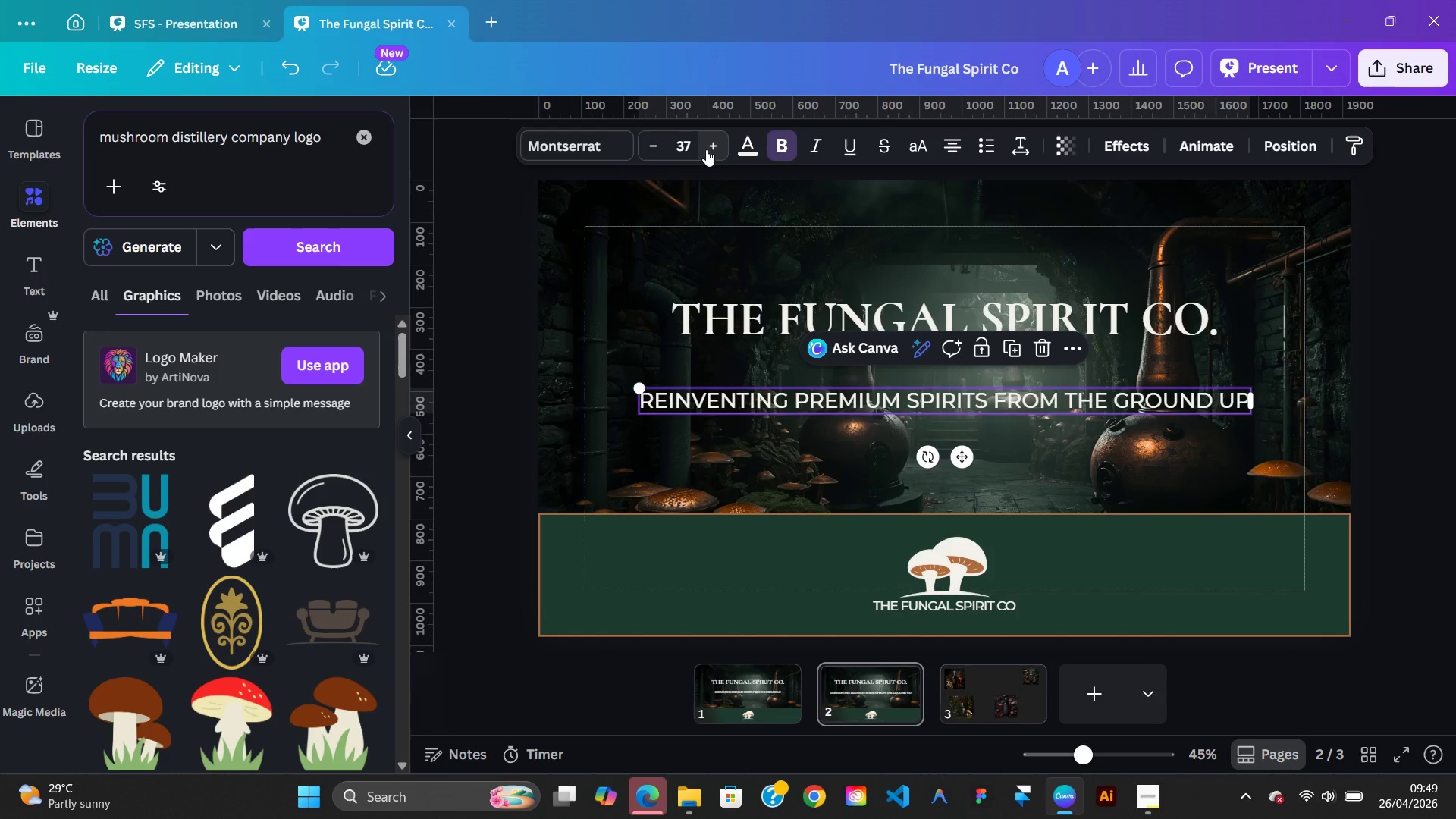 
left_click([706, 149])
 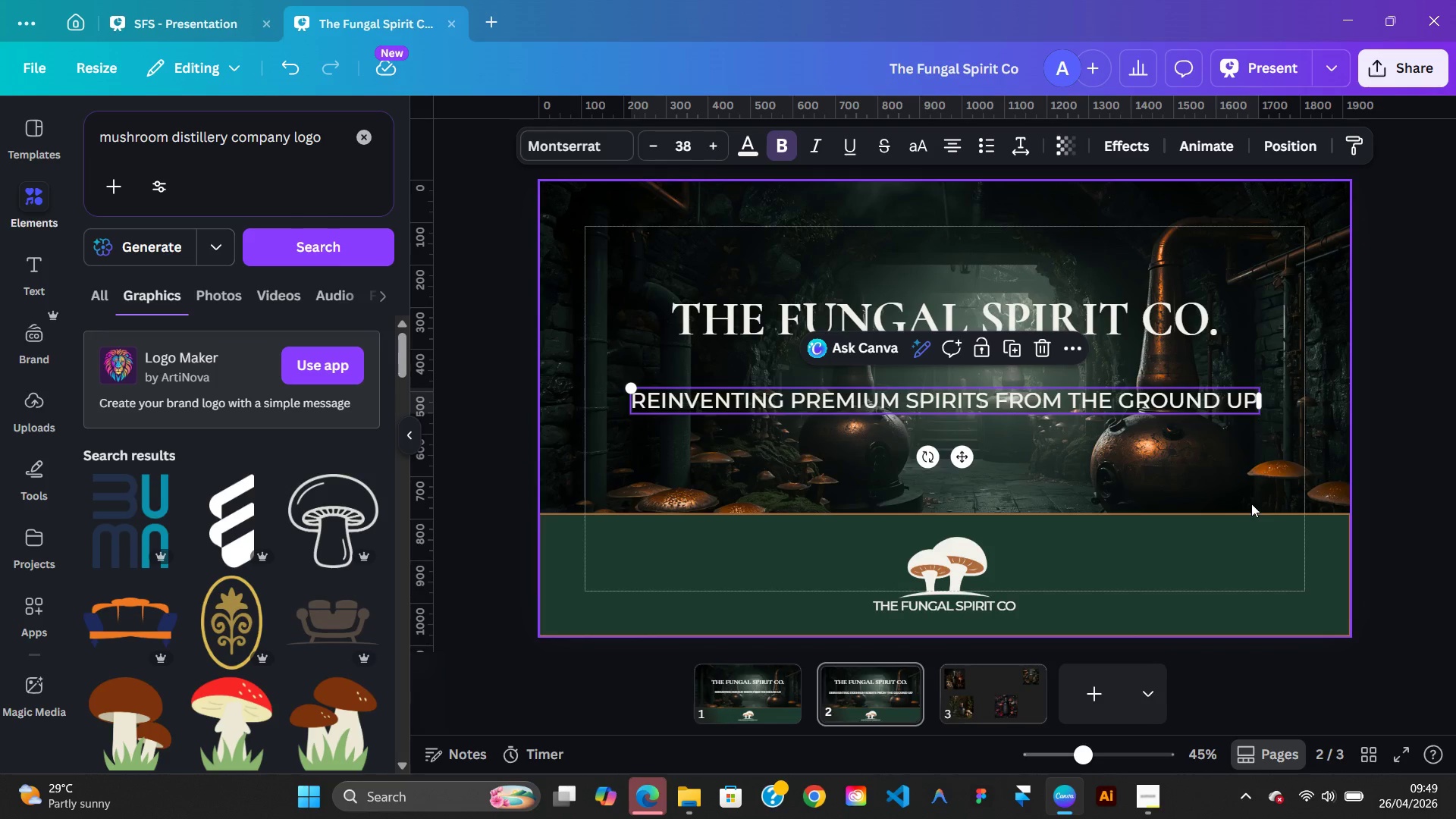 
left_click([1455, 475])
 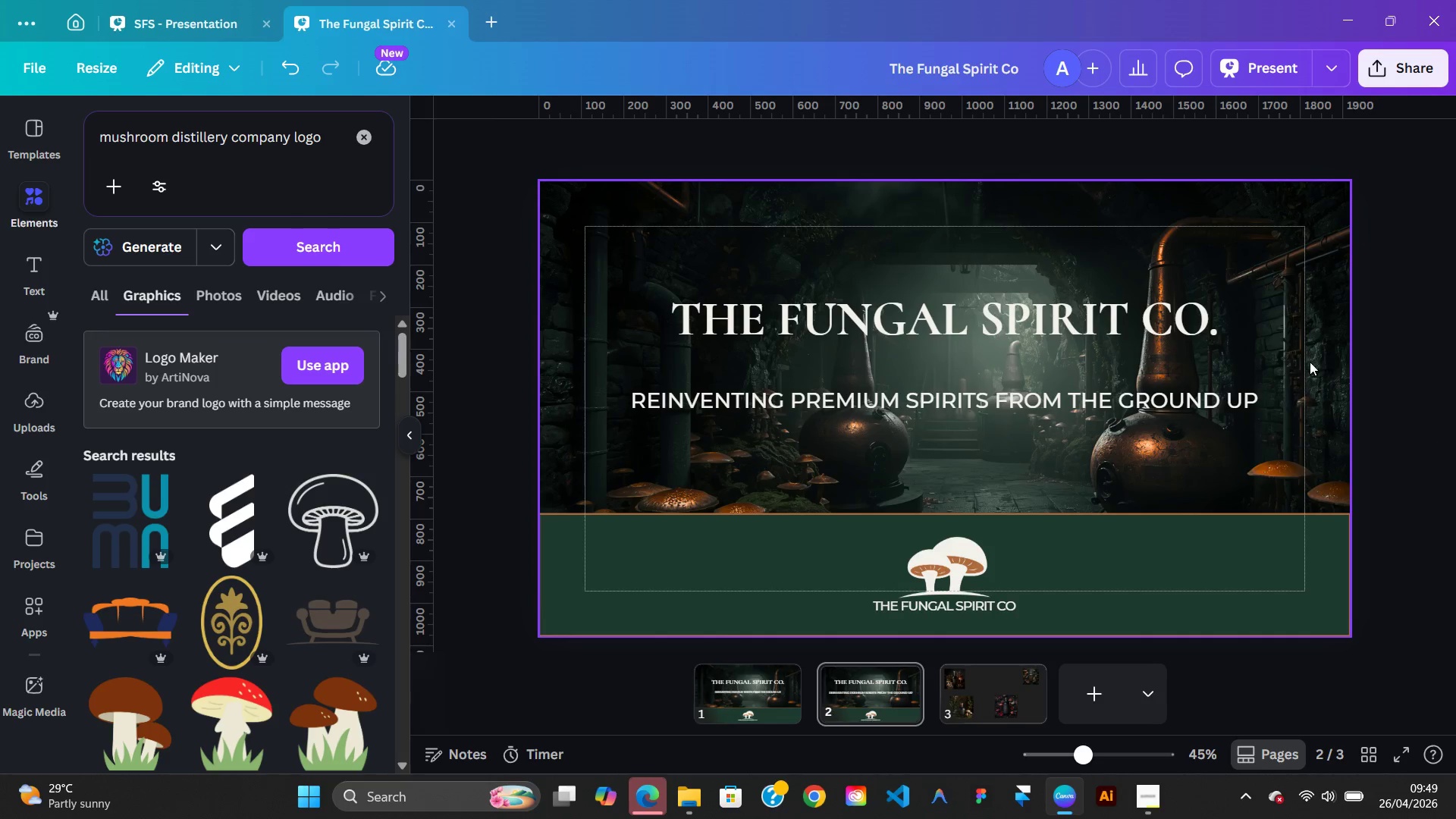 
left_click([1170, 325])
 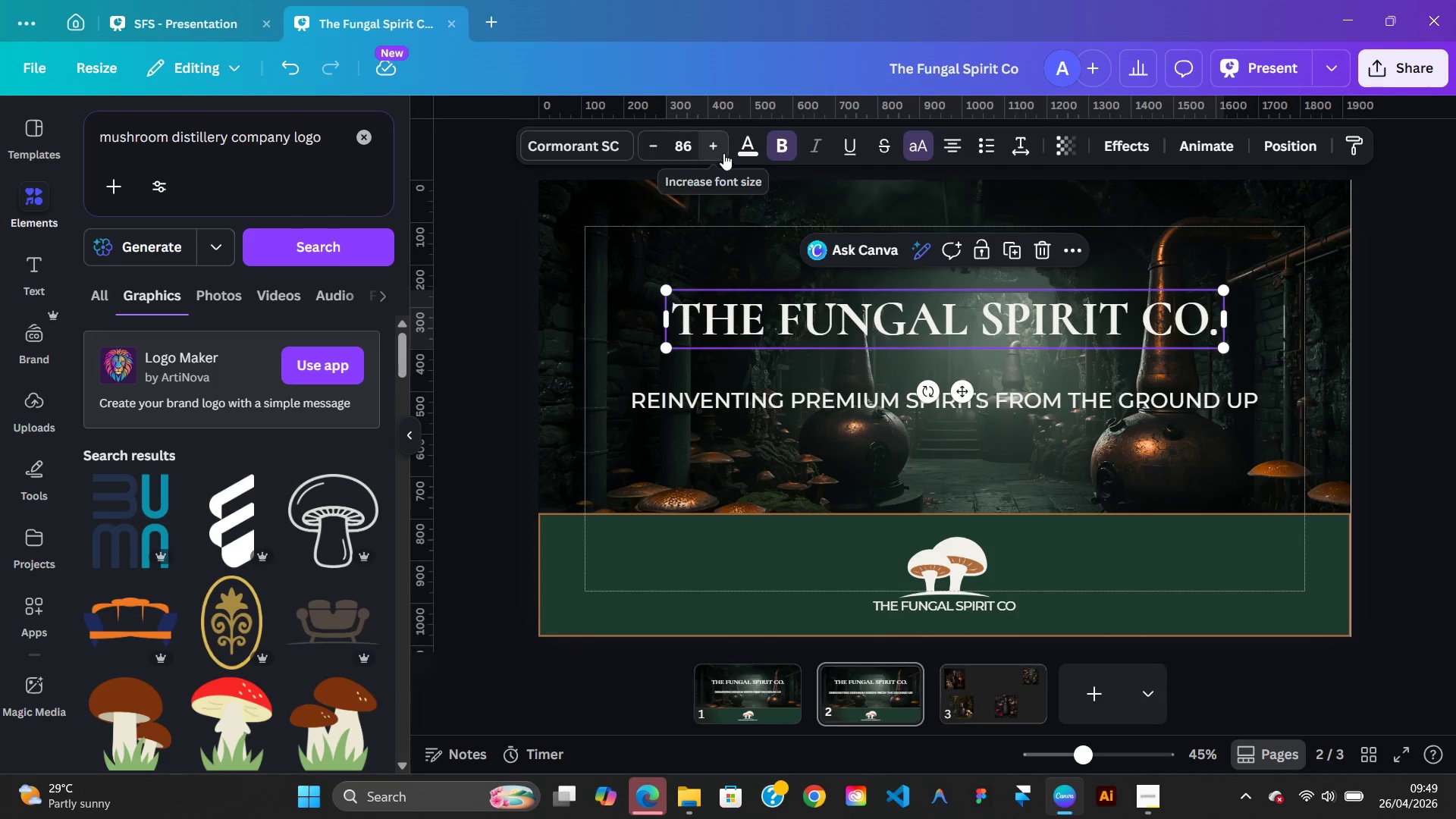 
double_click([723, 153])
 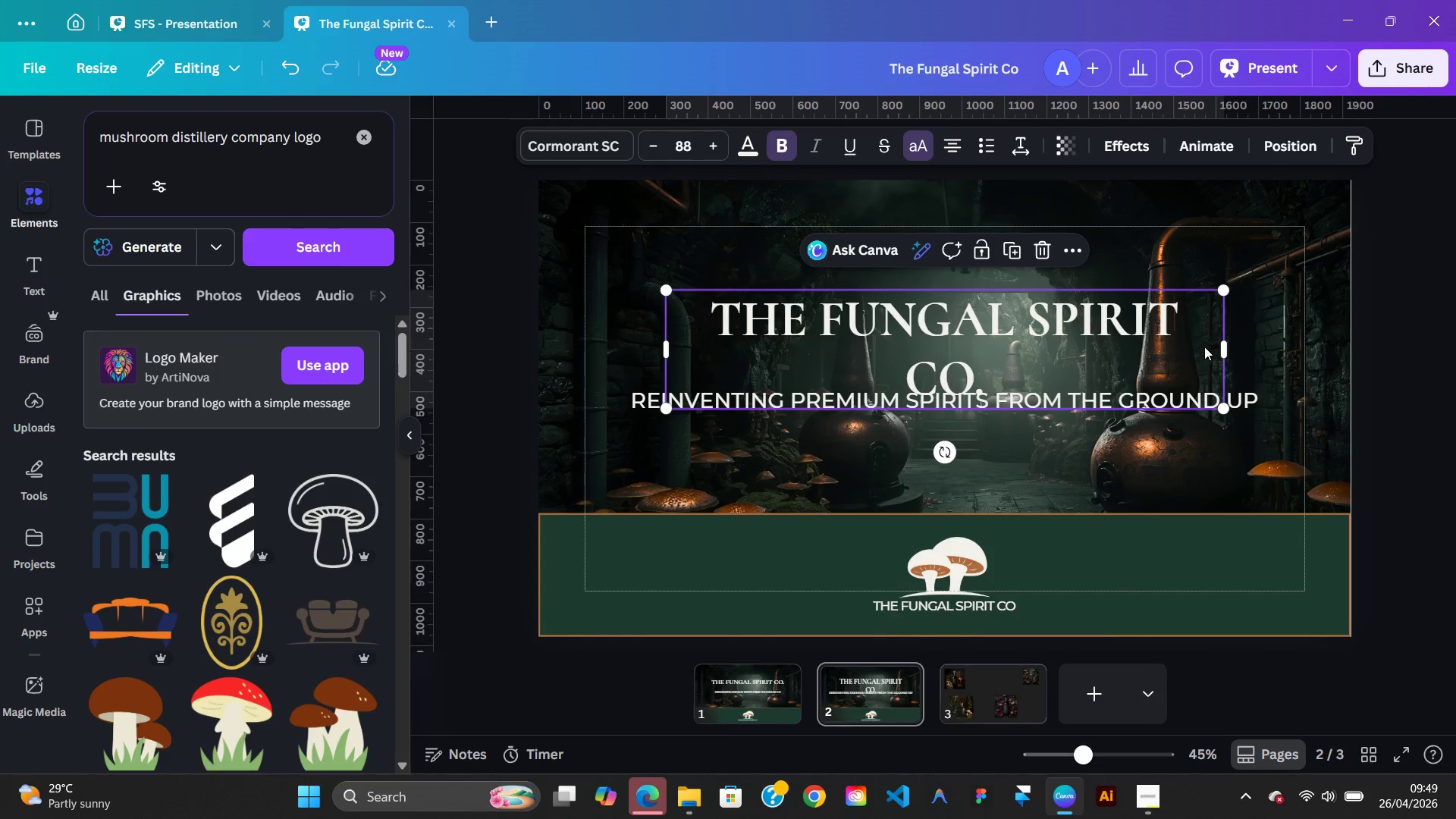 
left_click_drag(start_coordinate=[1225, 347], to_coordinate=[1235, 346])
 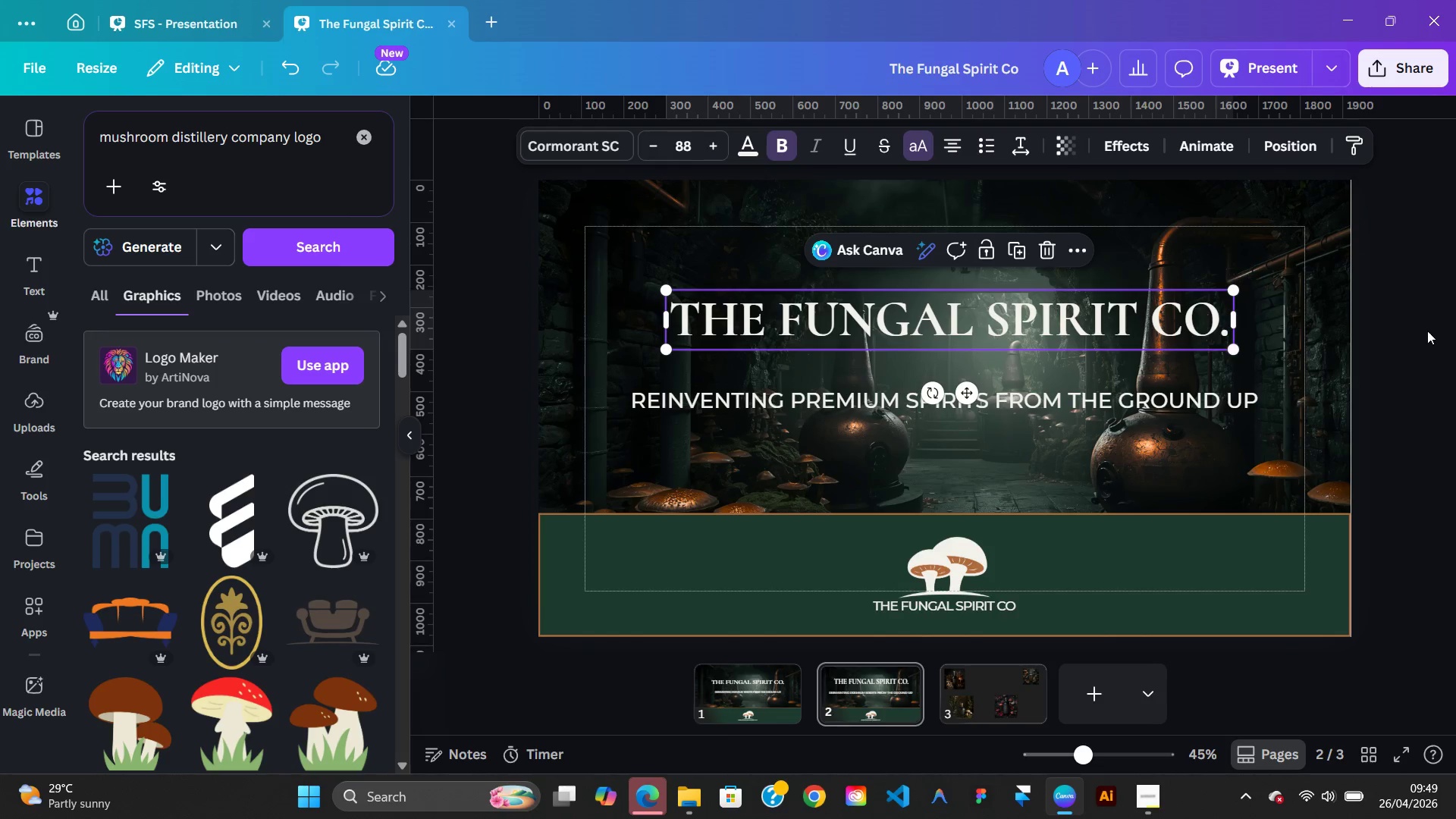 
left_click([1427, 331])
 